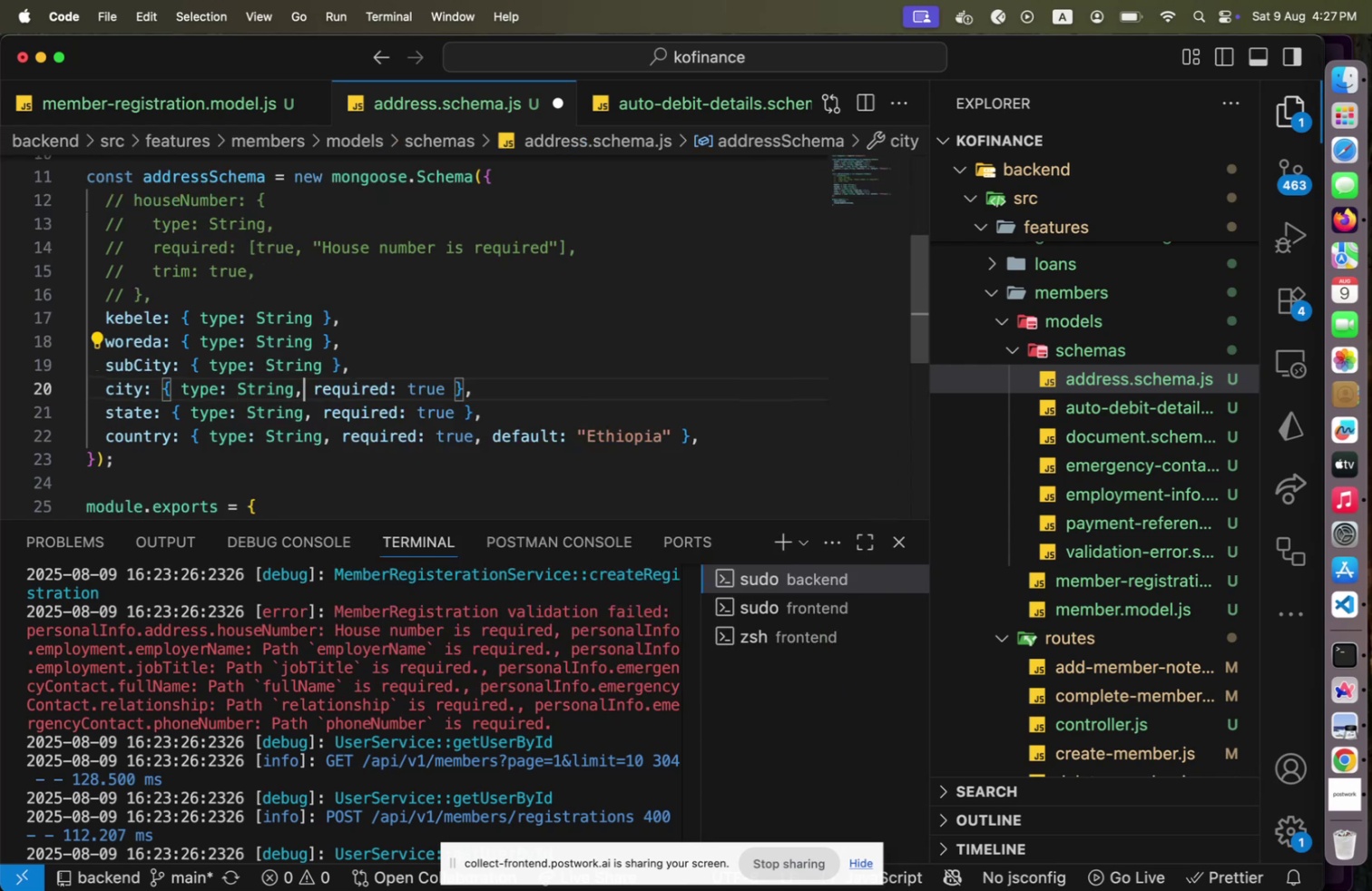 
key(ArrowLeft)
 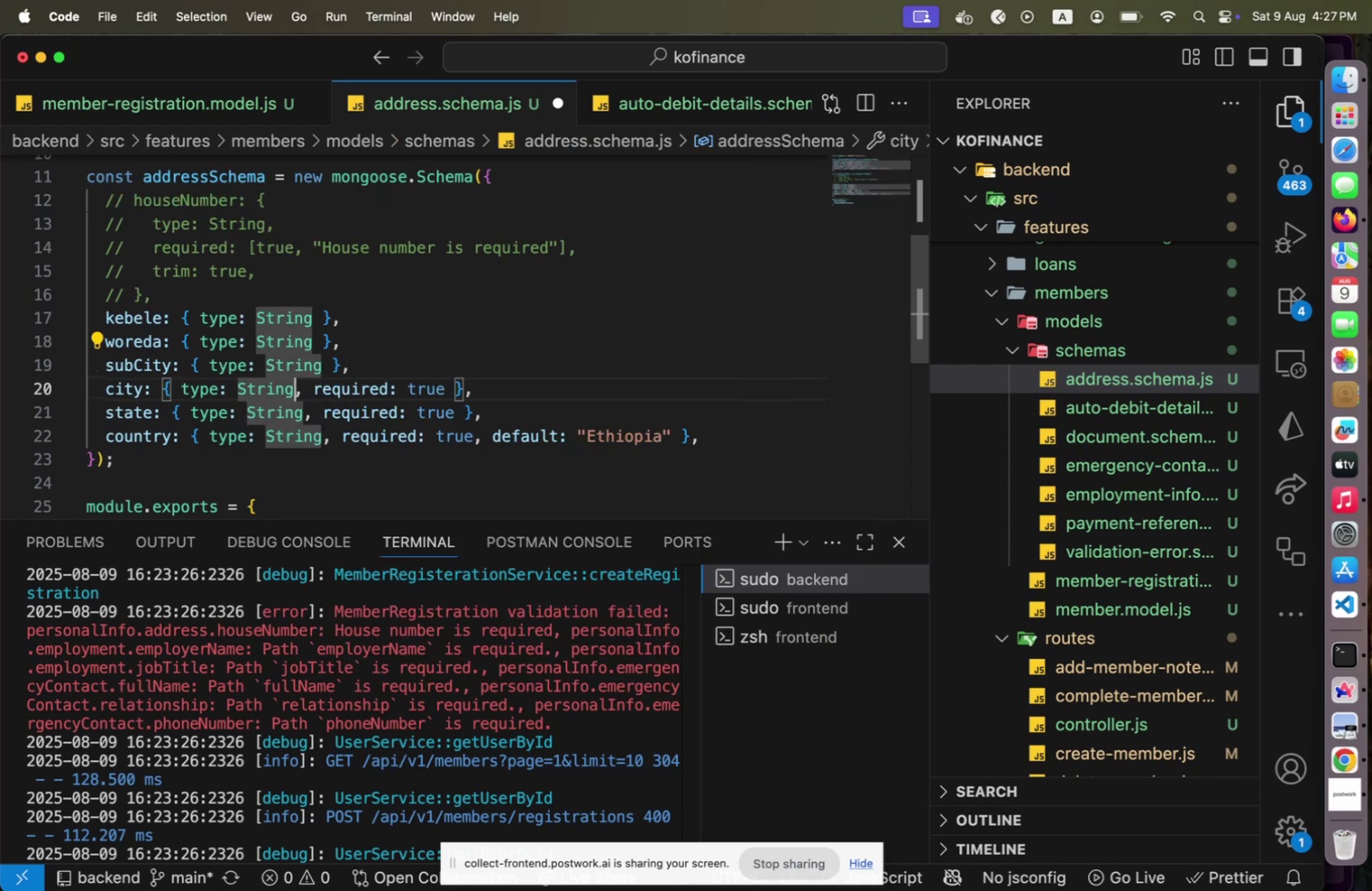 
key(Shift+End)
 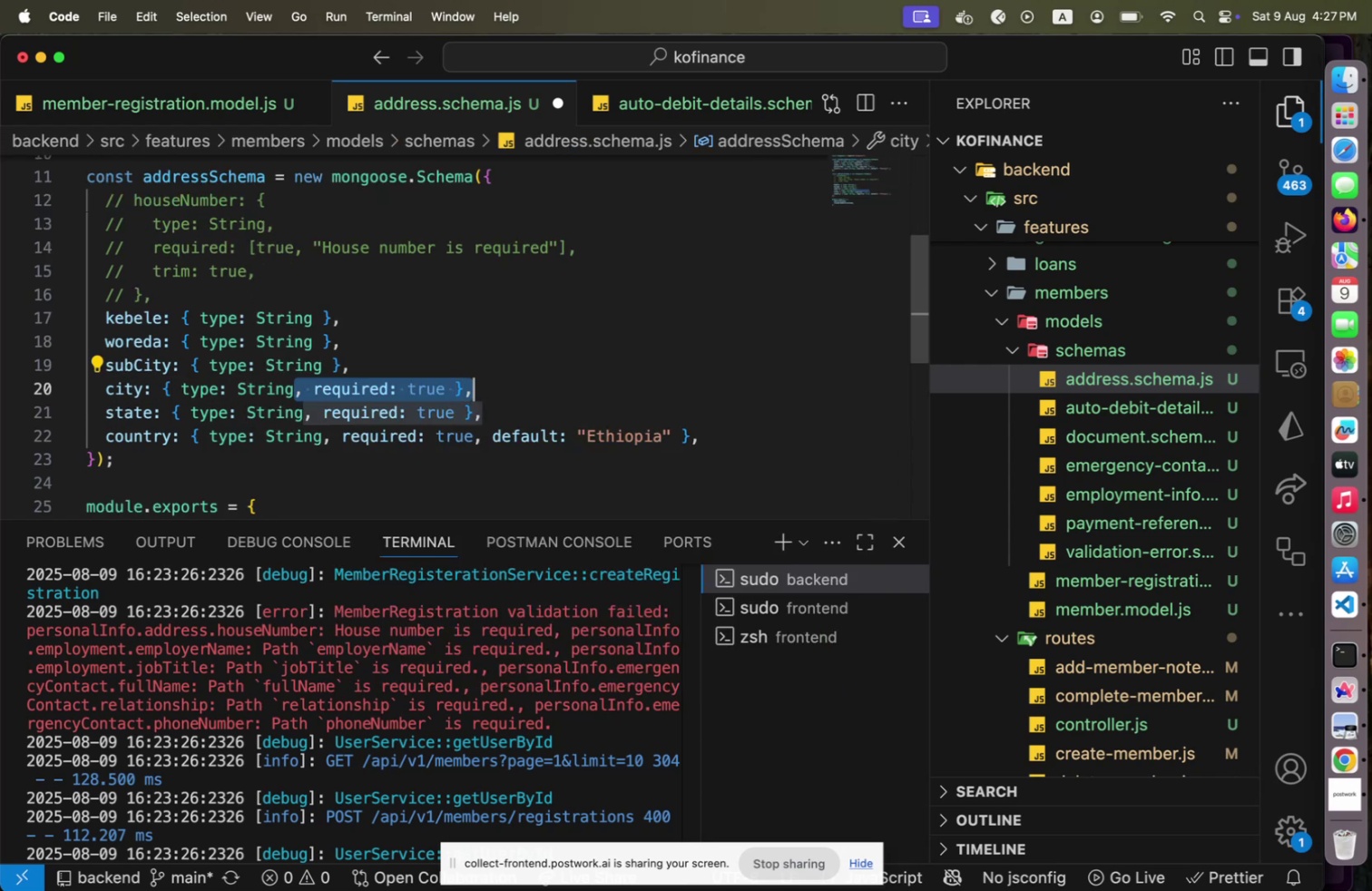 
key(Shift+ArrowLeft)
 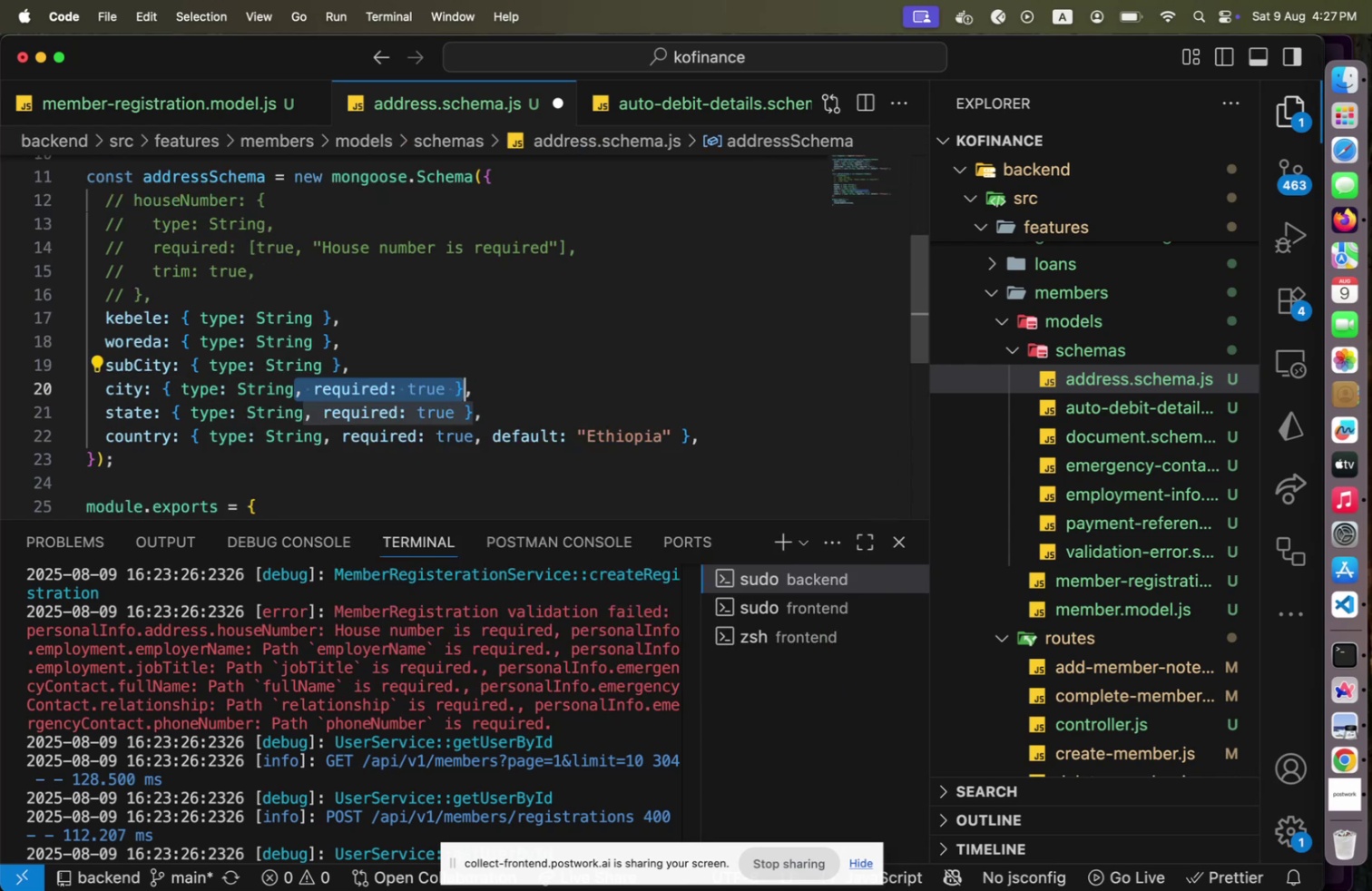 
key(Shift+ArrowLeft)
 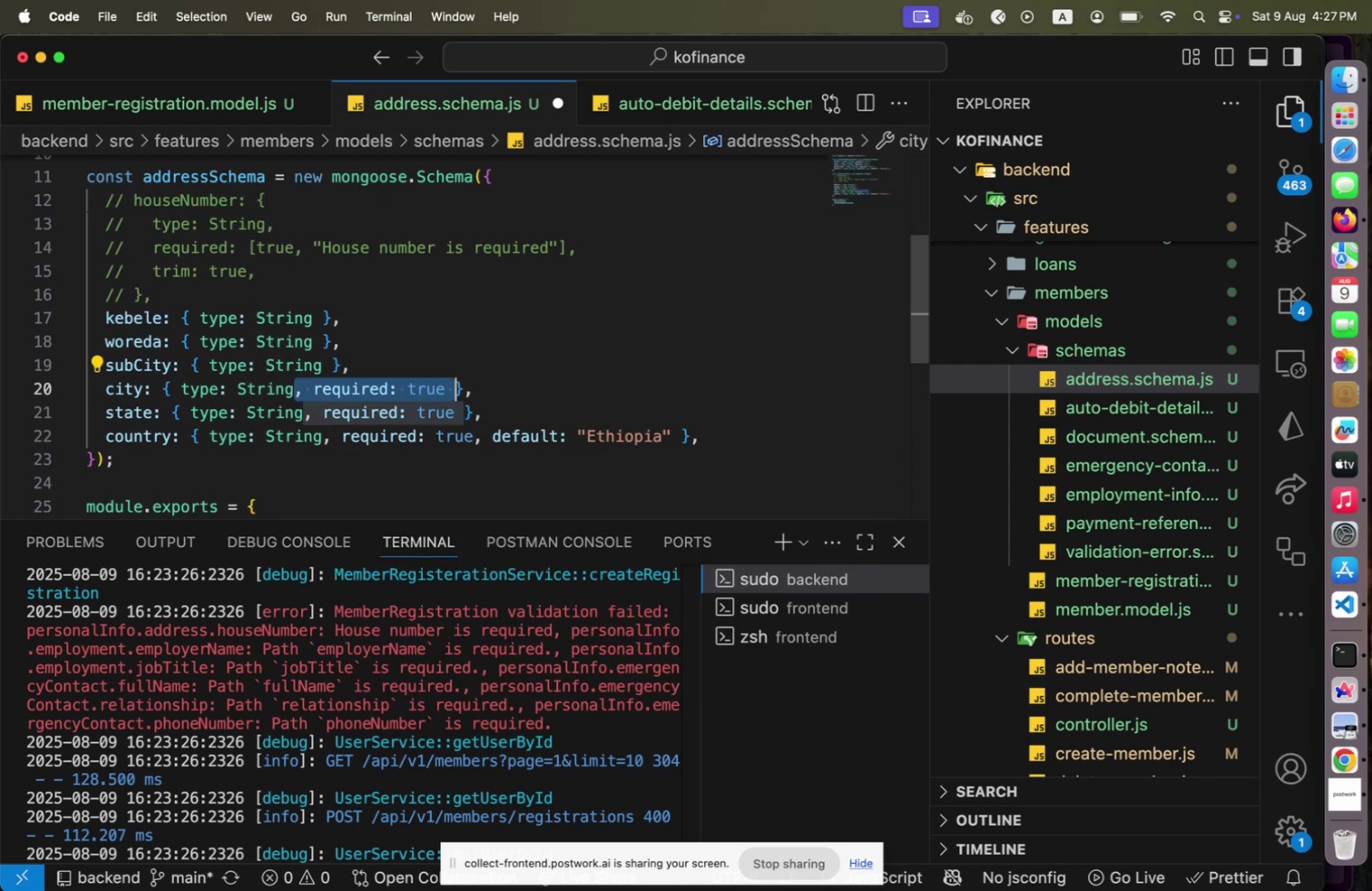 
key(Shift+ArrowLeft)
 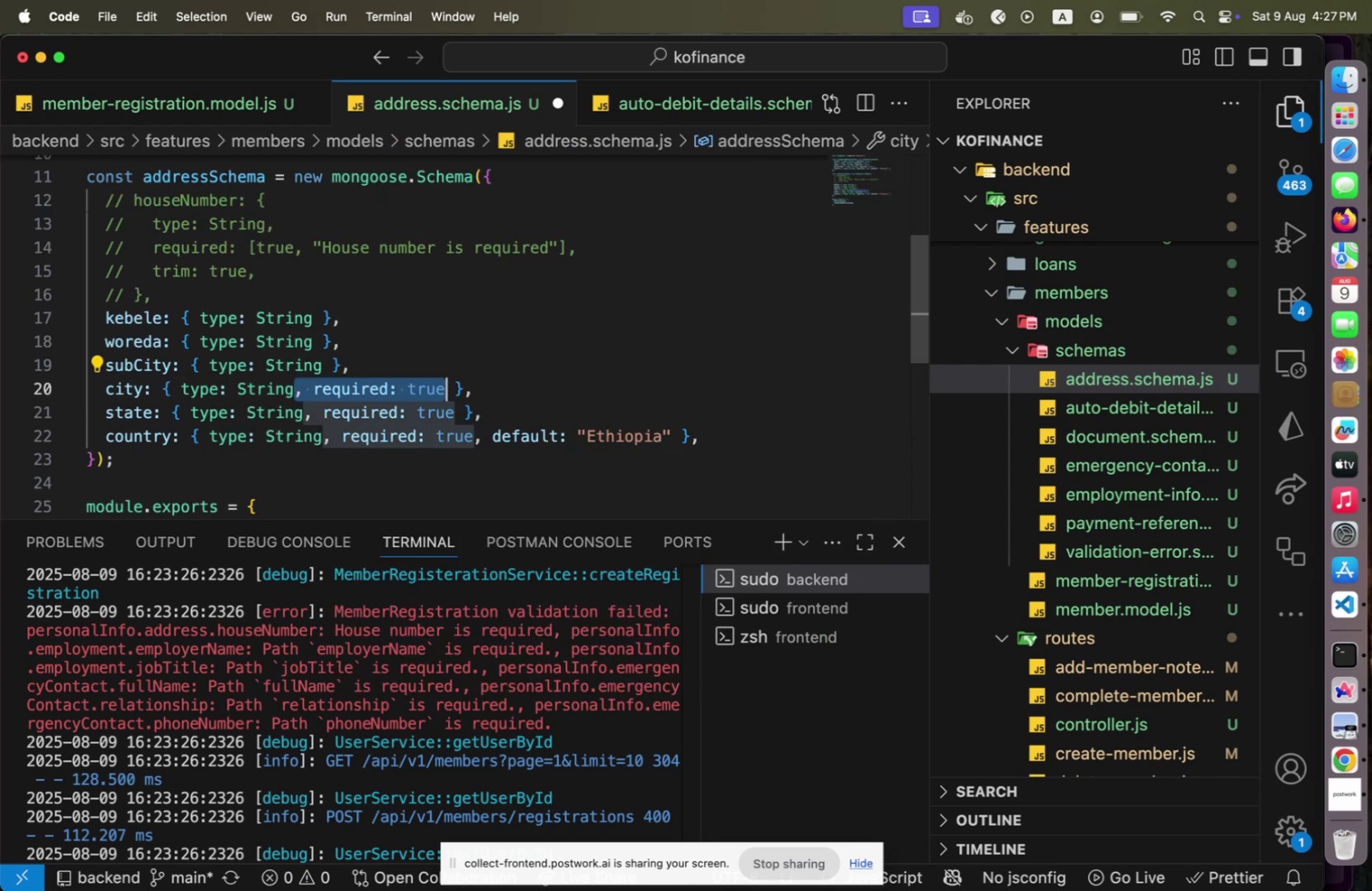 
key(Backspace)
 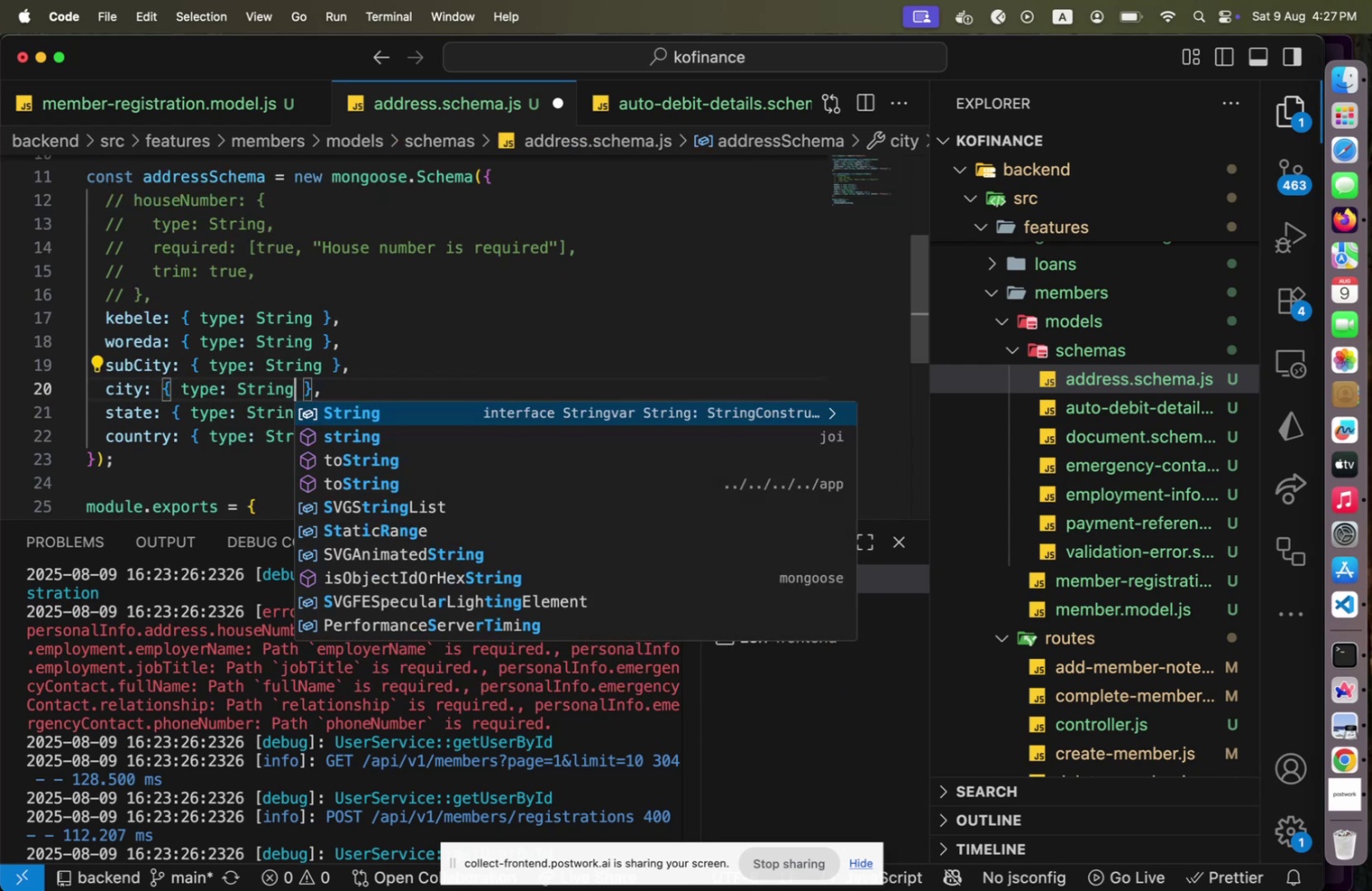 
key(ArrowRight)
 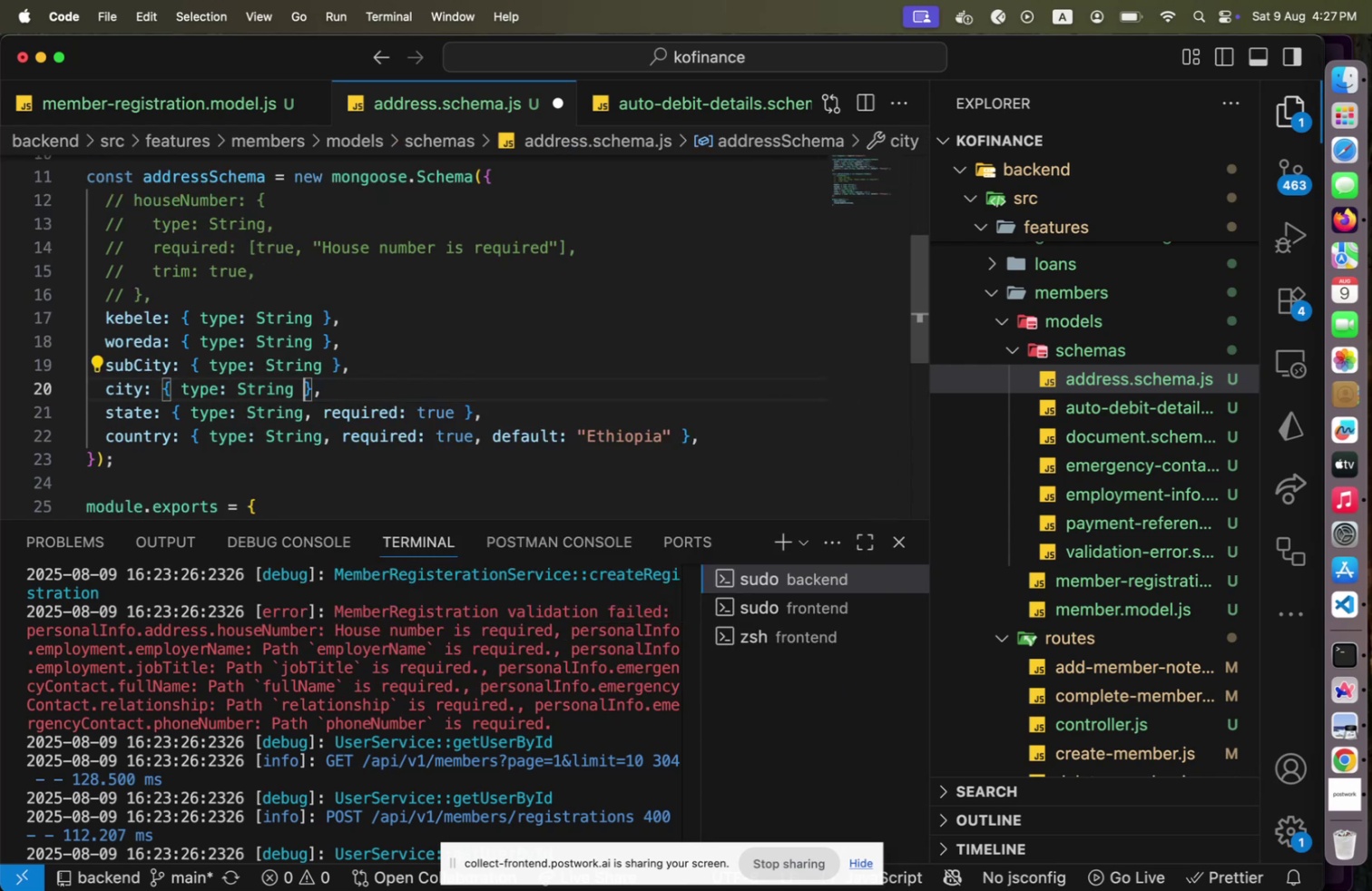 
key(ArrowDown)
 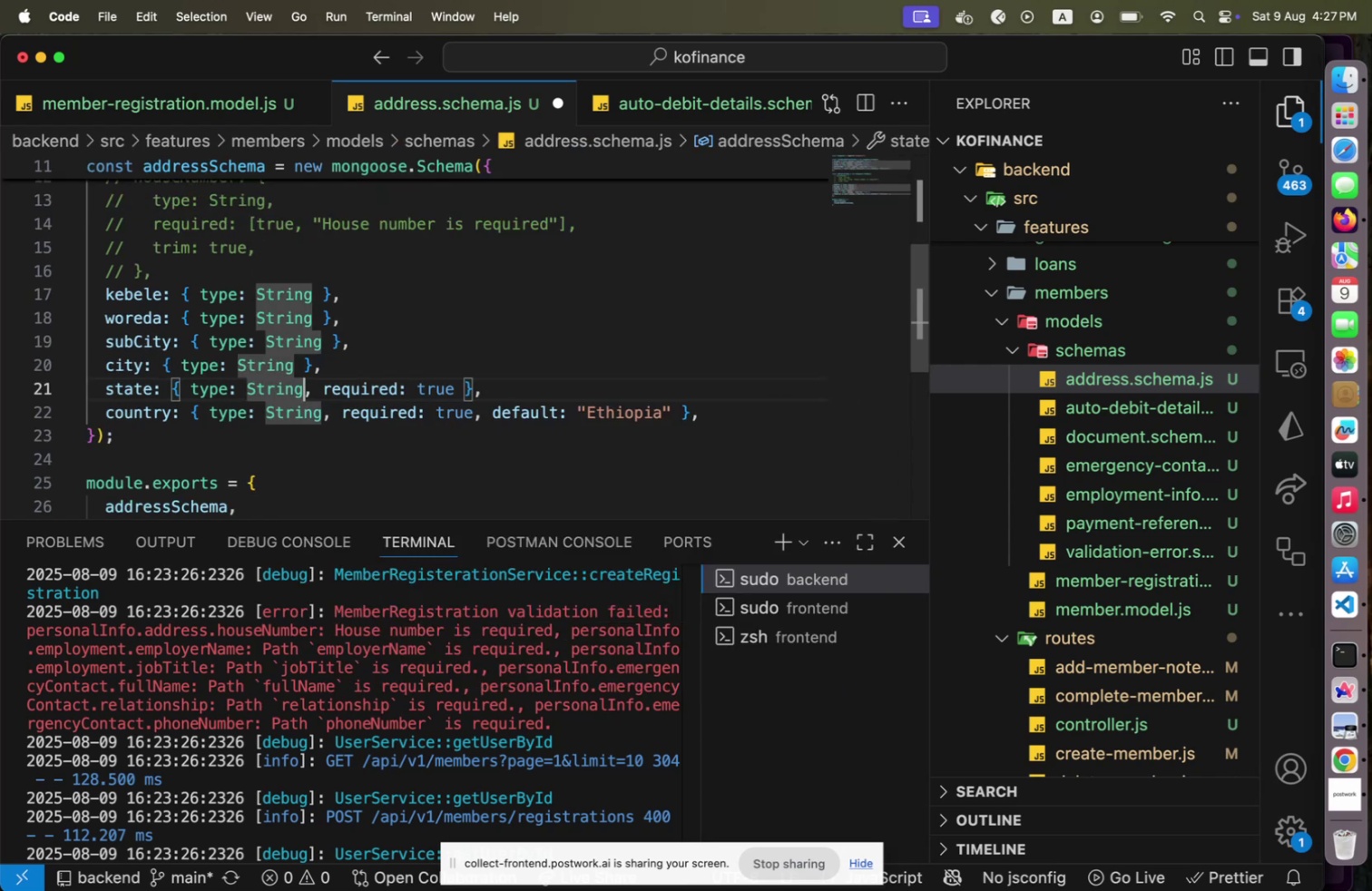 
key(Shift+End)
 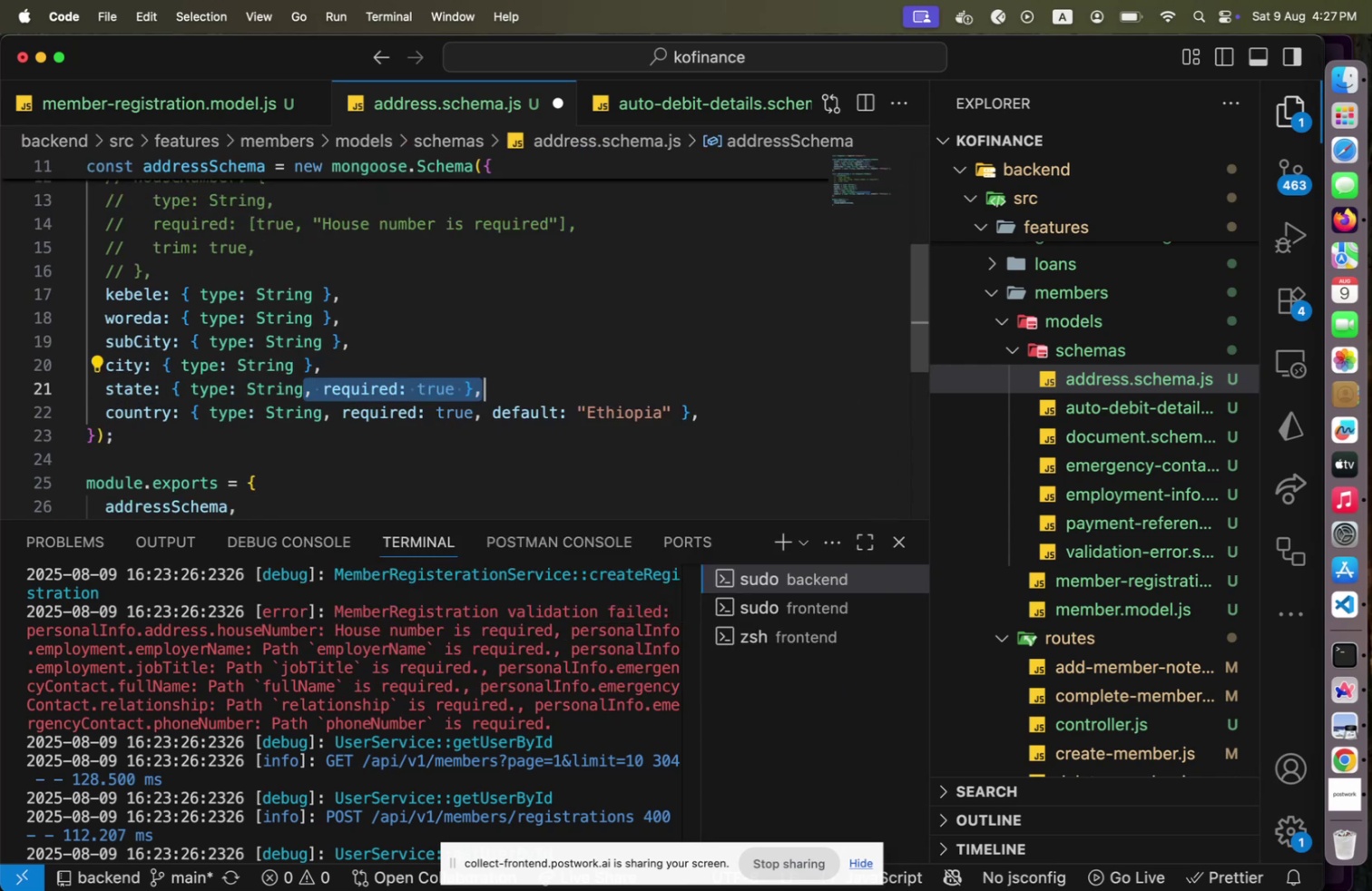 
key(Shift+ArrowLeft)
 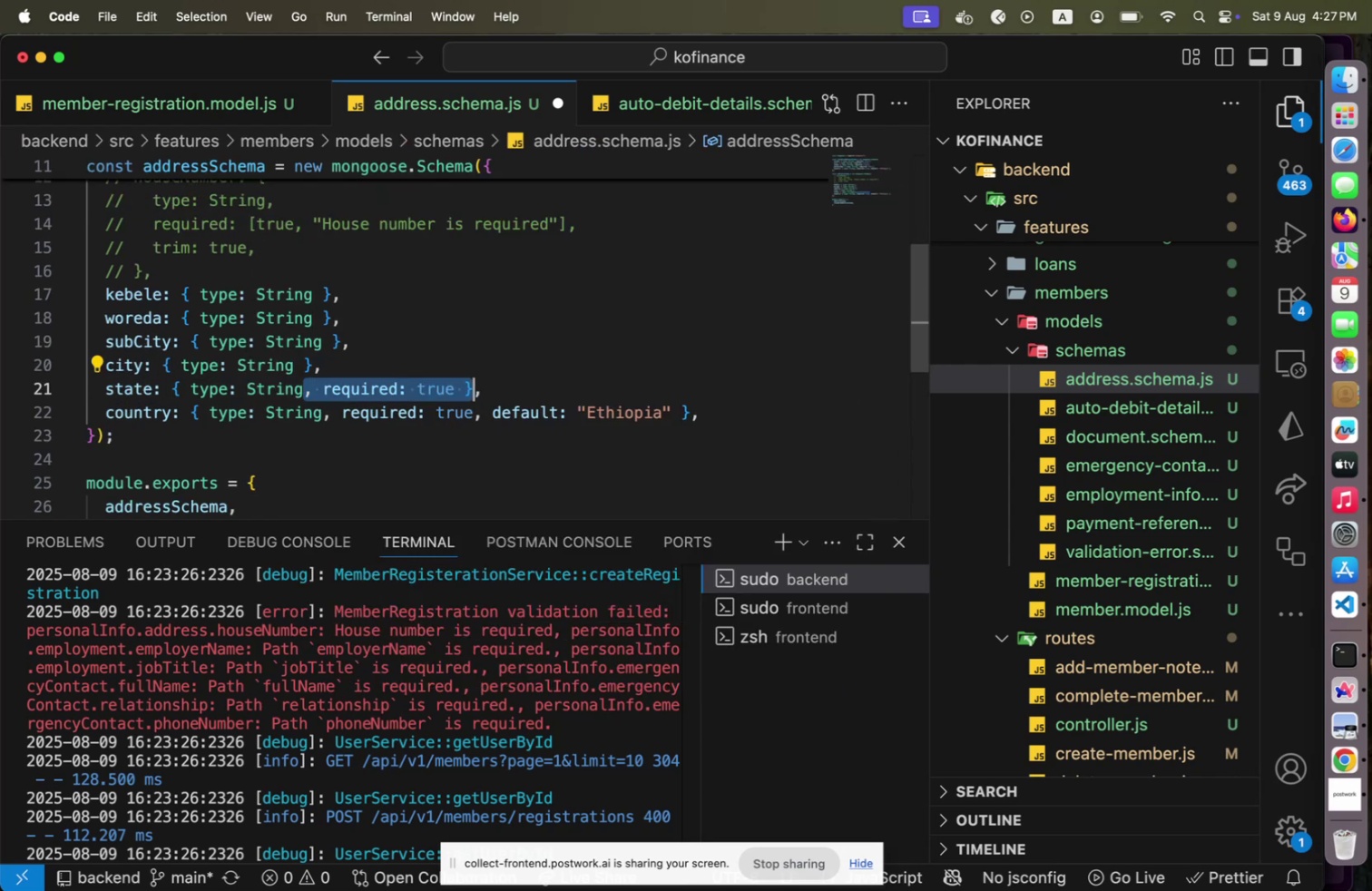 
key(Shift+ArrowLeft)
 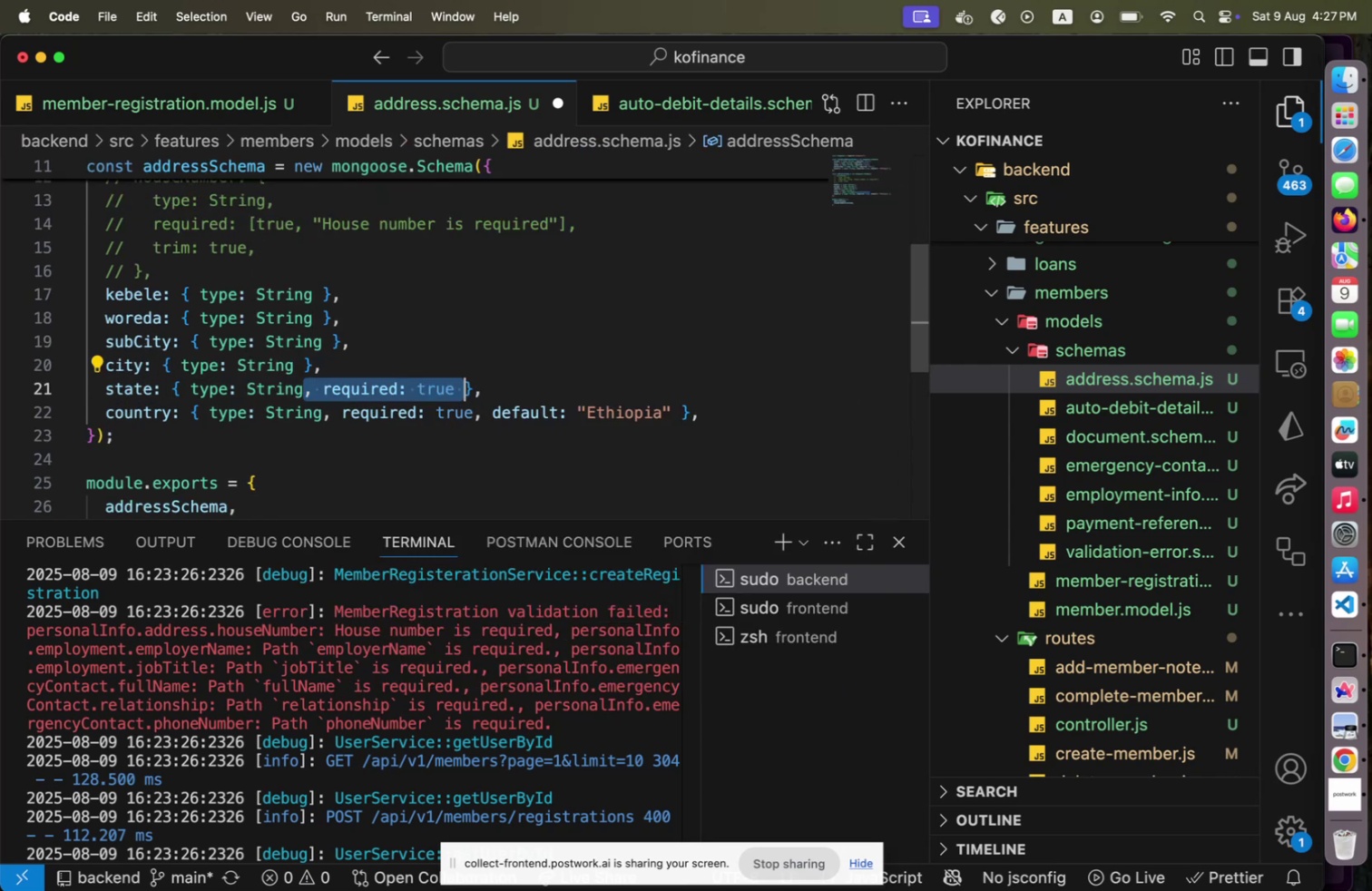 
key(Shift+ArrowLeft)
 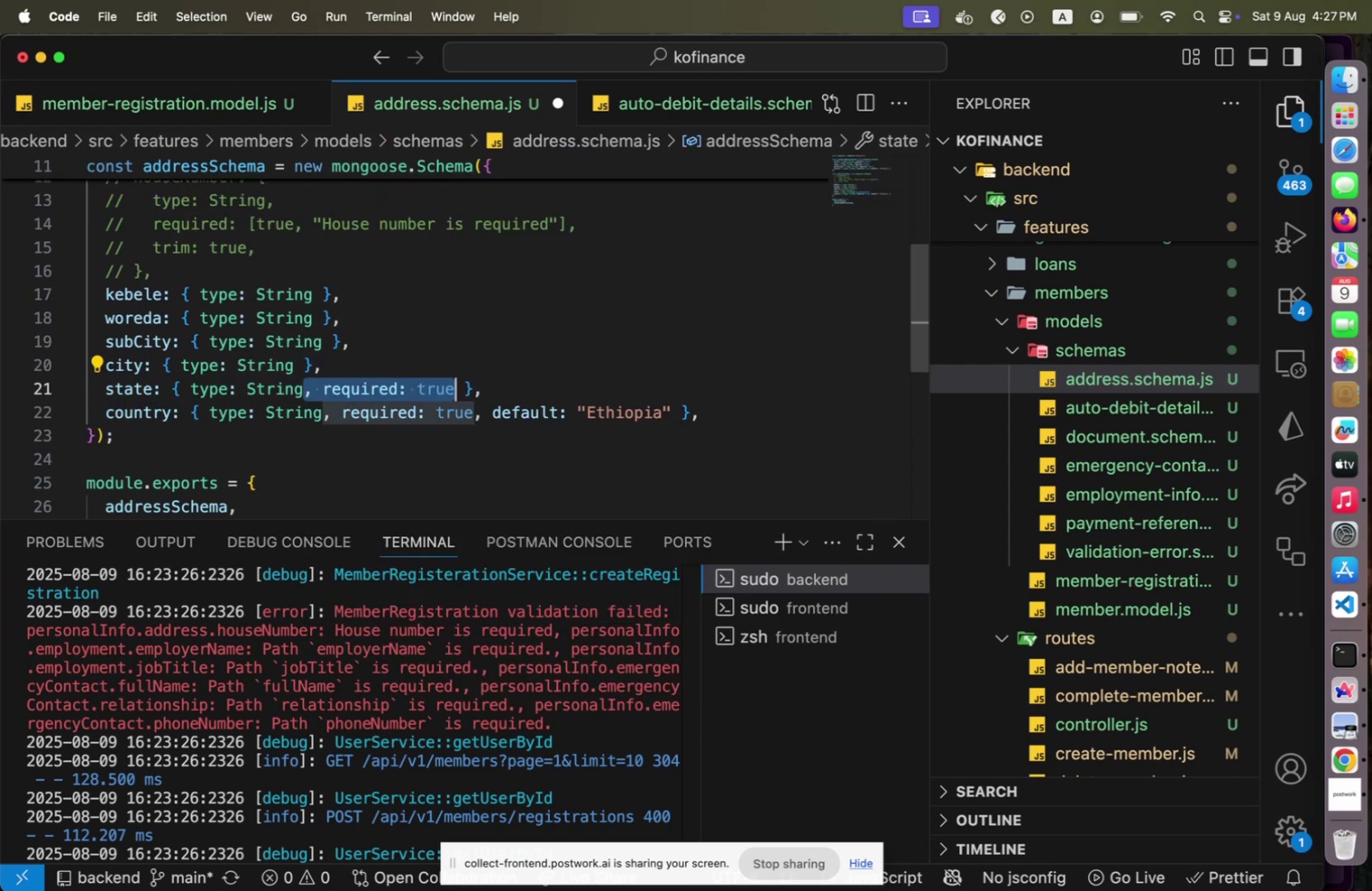 
key(Backspace)
 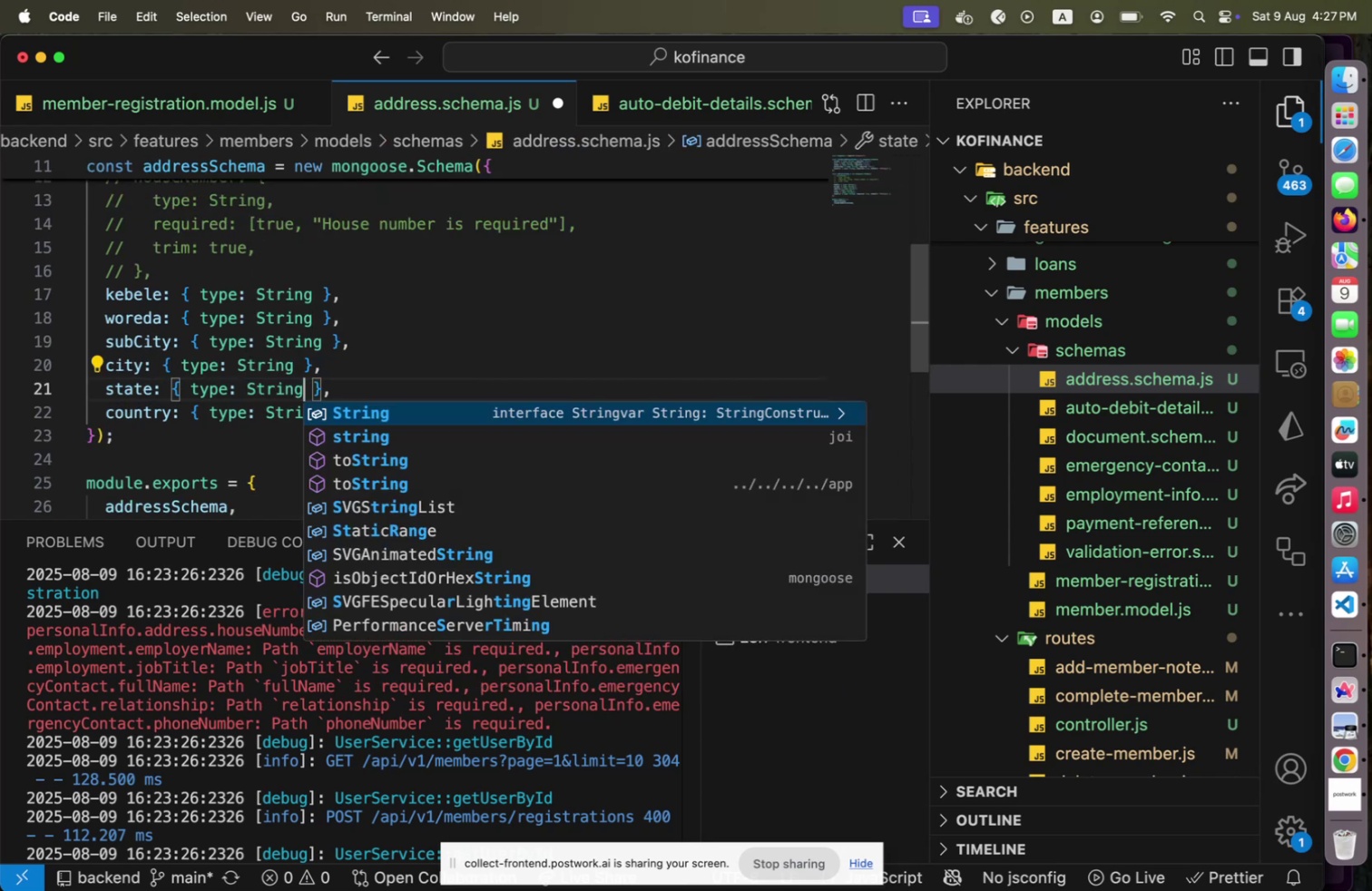 
key(ArrowRight)
 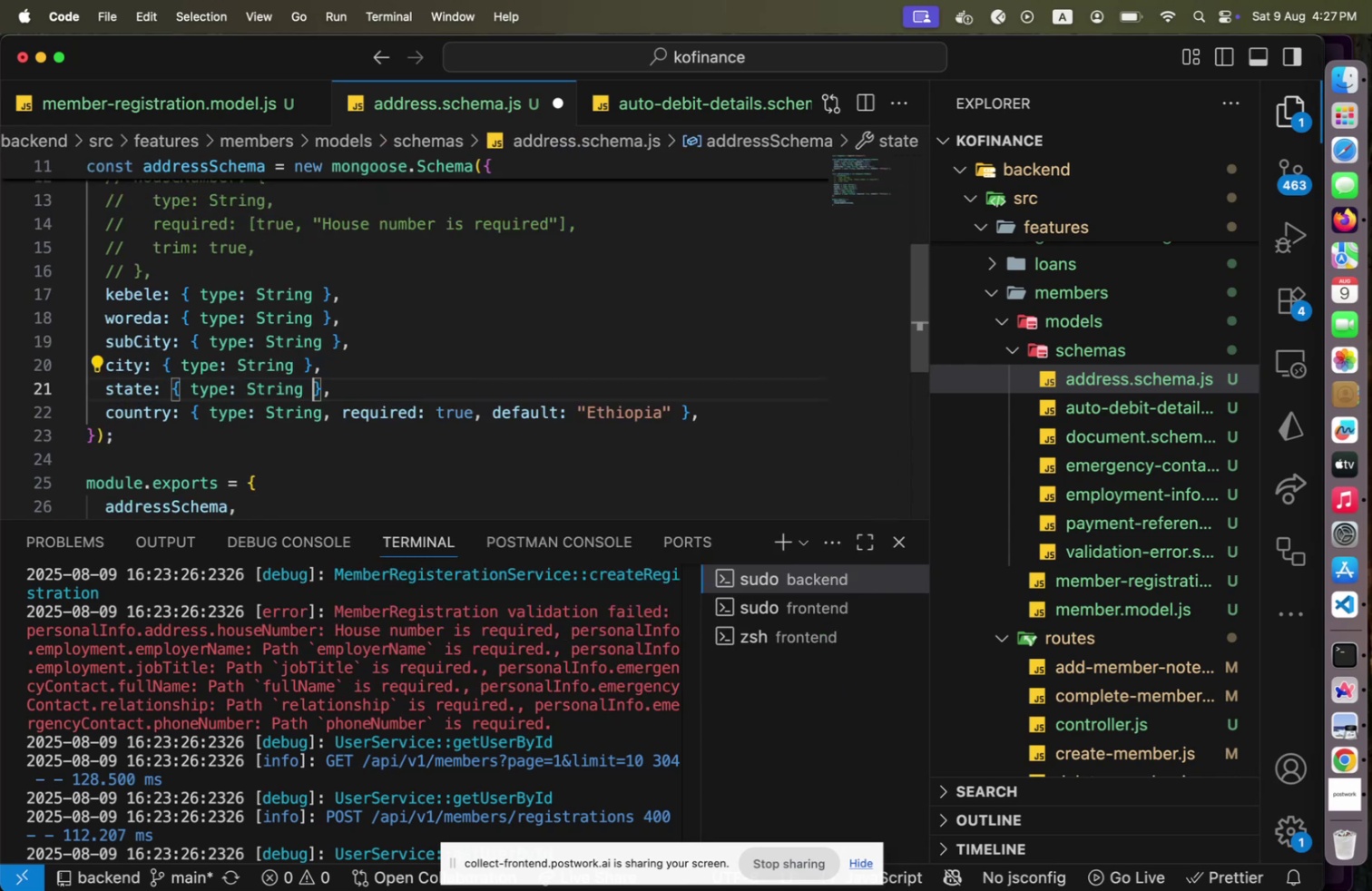 
key(ArrowDown)
 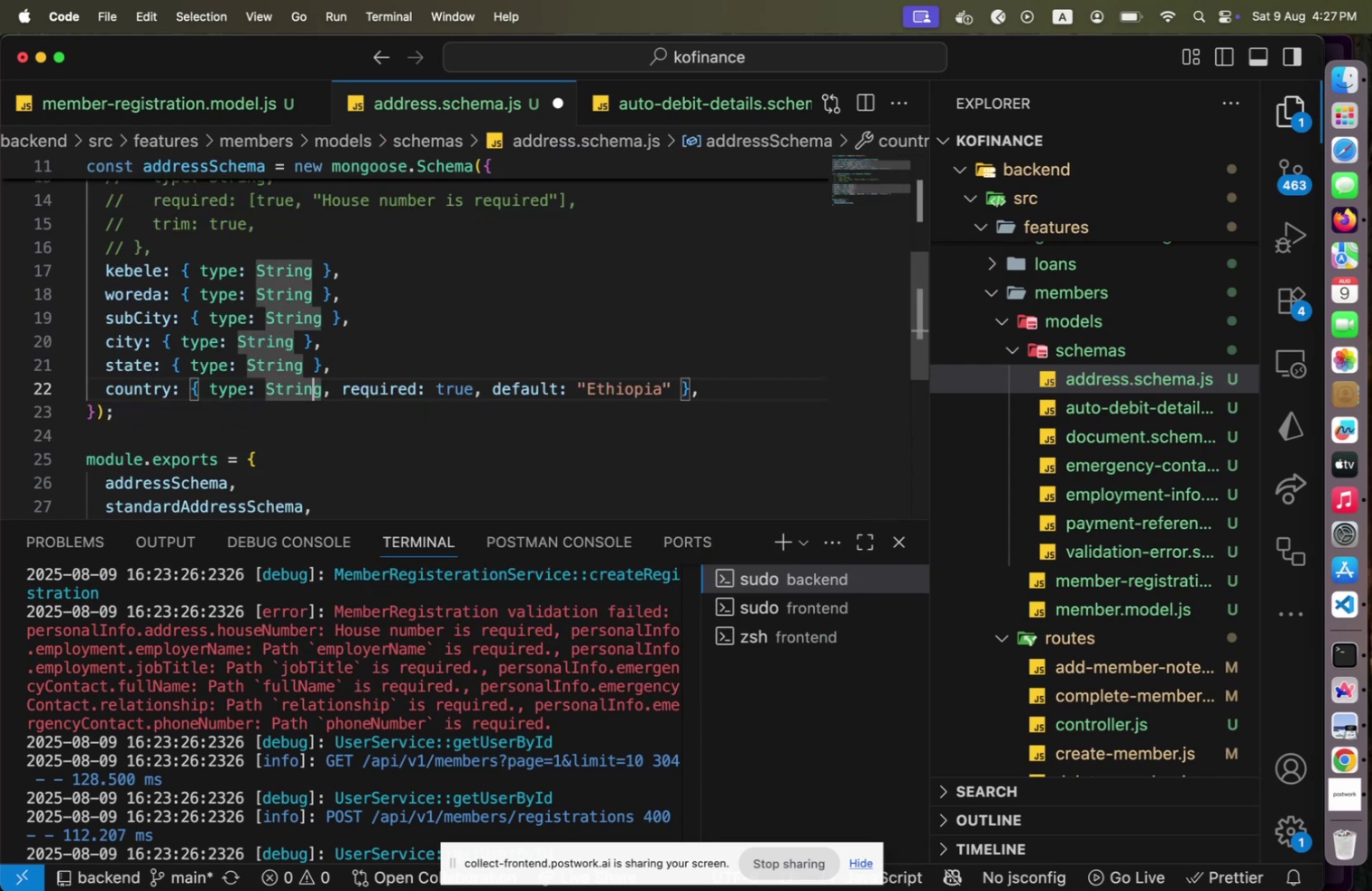 
key(ArrowRight)
 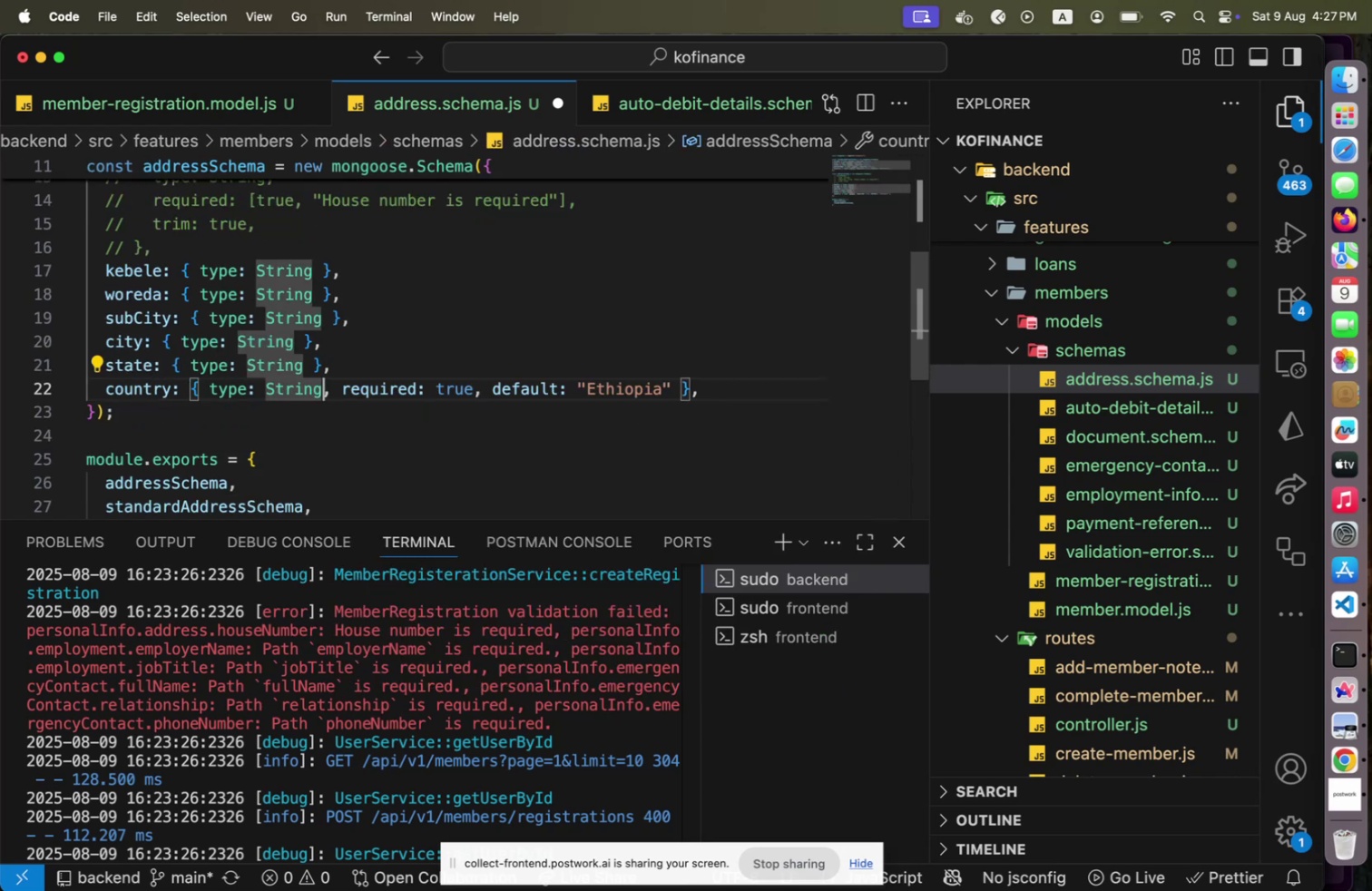 
key(ArrowRight)
 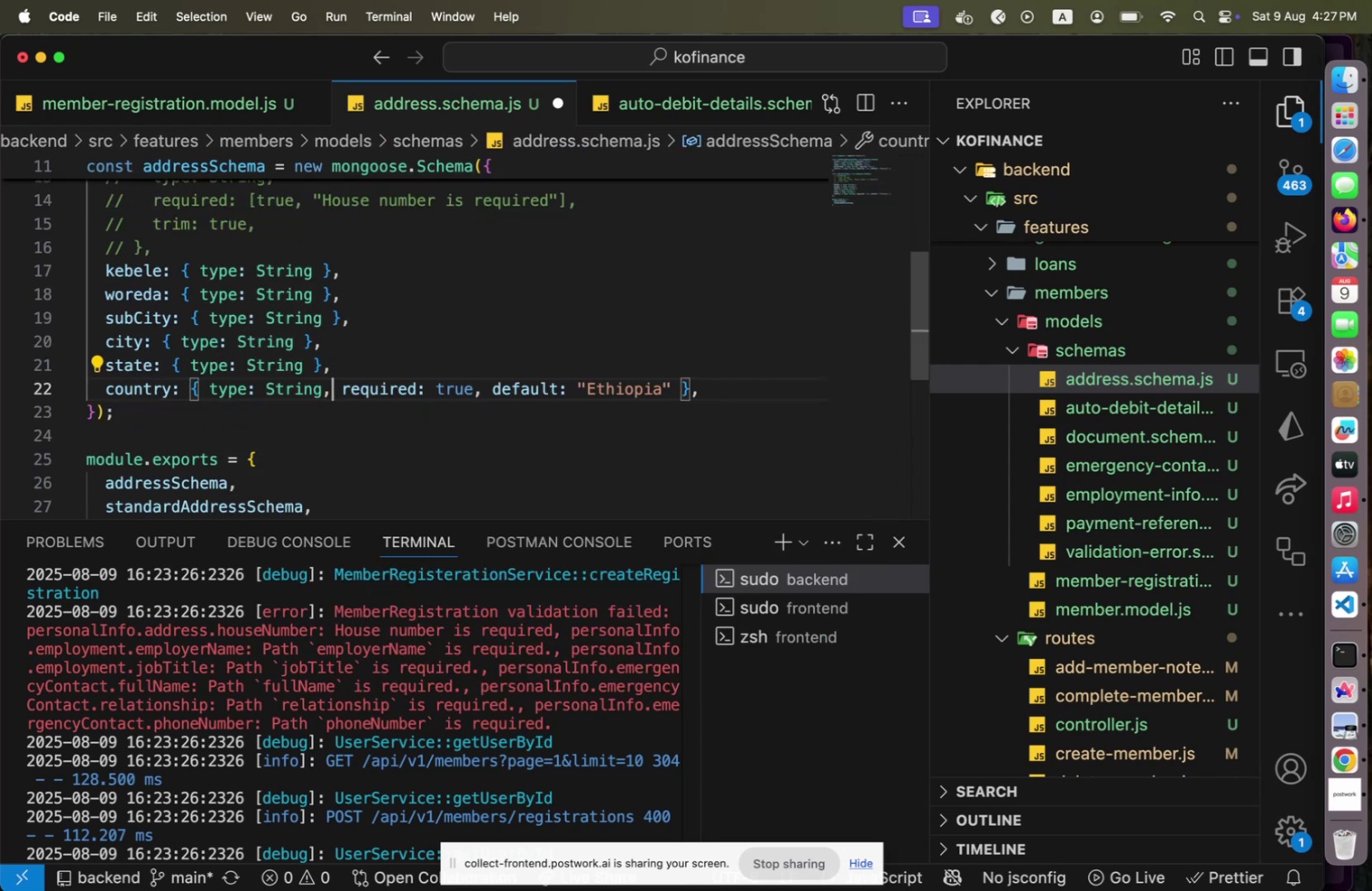 
key(ArrowLeft)
 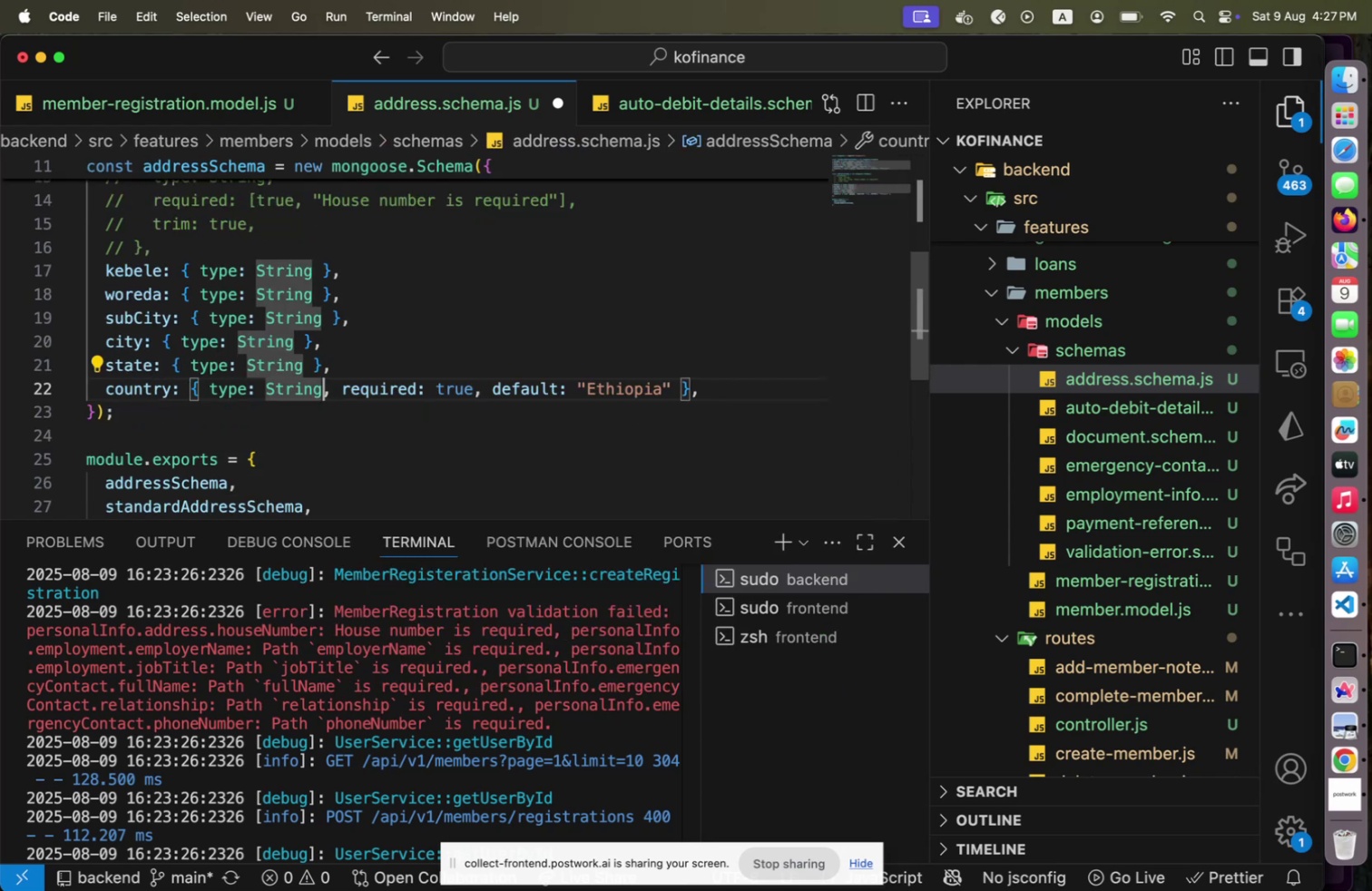 
hold_key(key=ArrowRight, duration=1.5)
 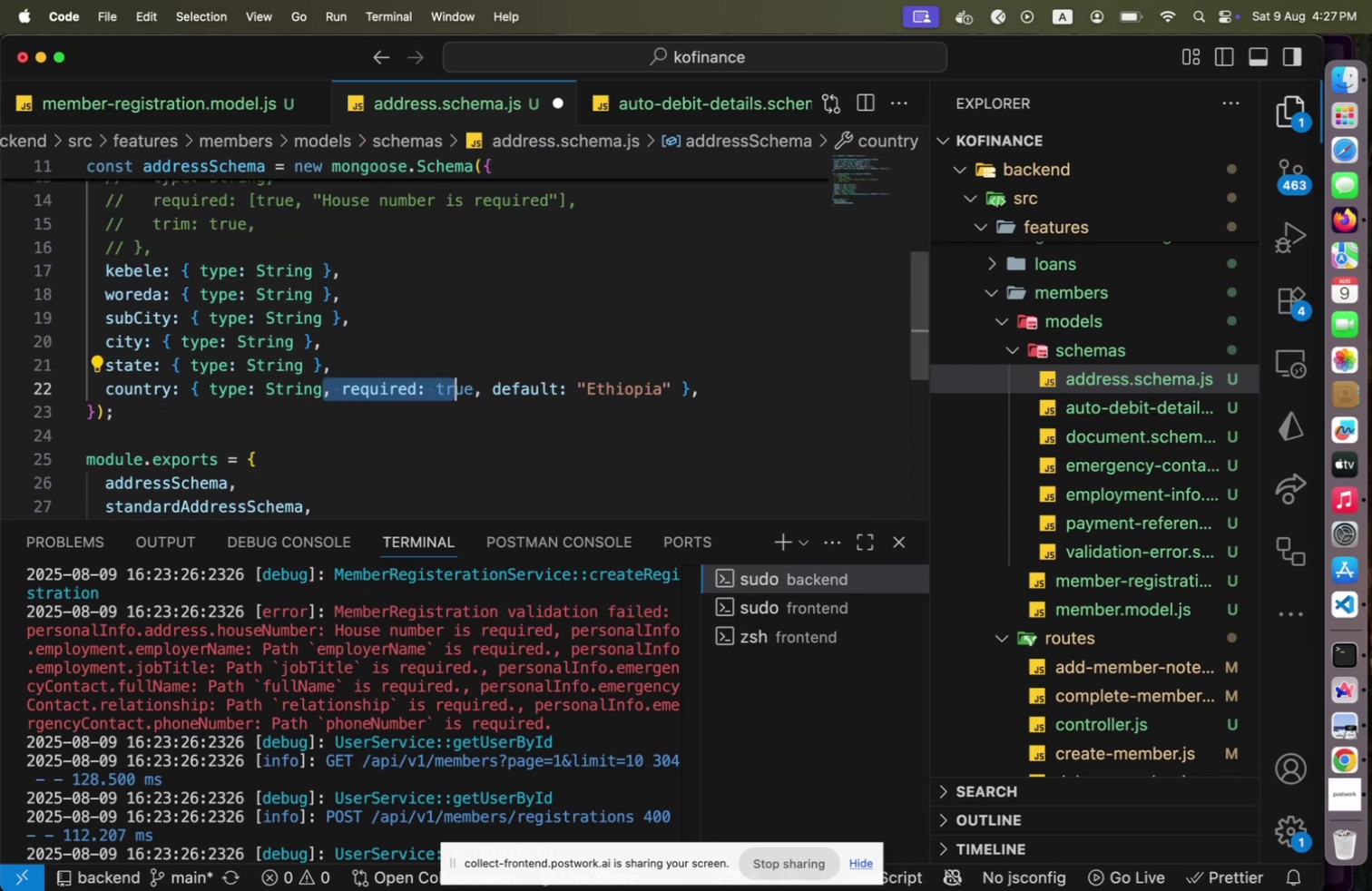 
key(Shift+ArrowRight)
 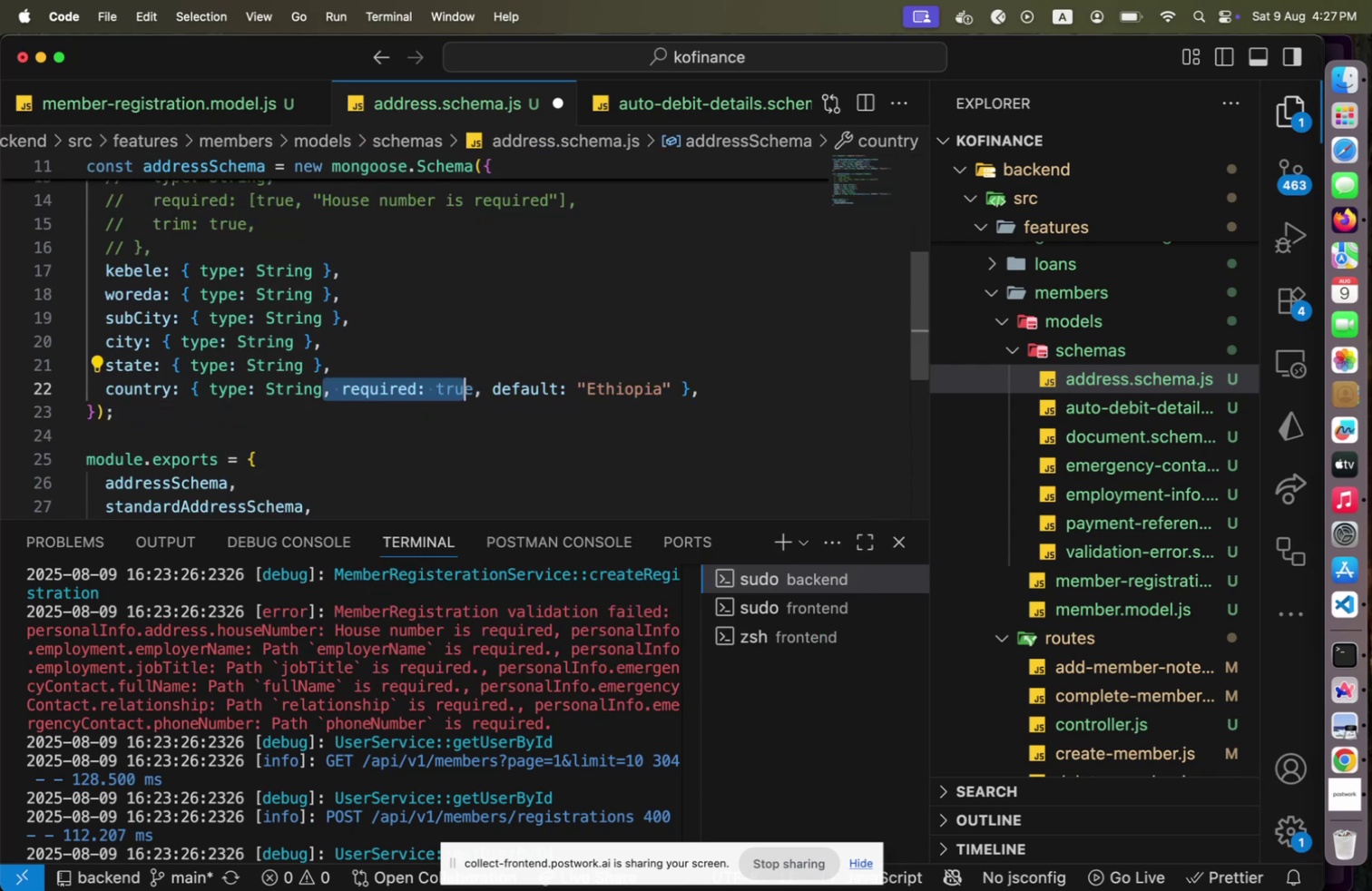 
key(Shift+ArrowRight)
 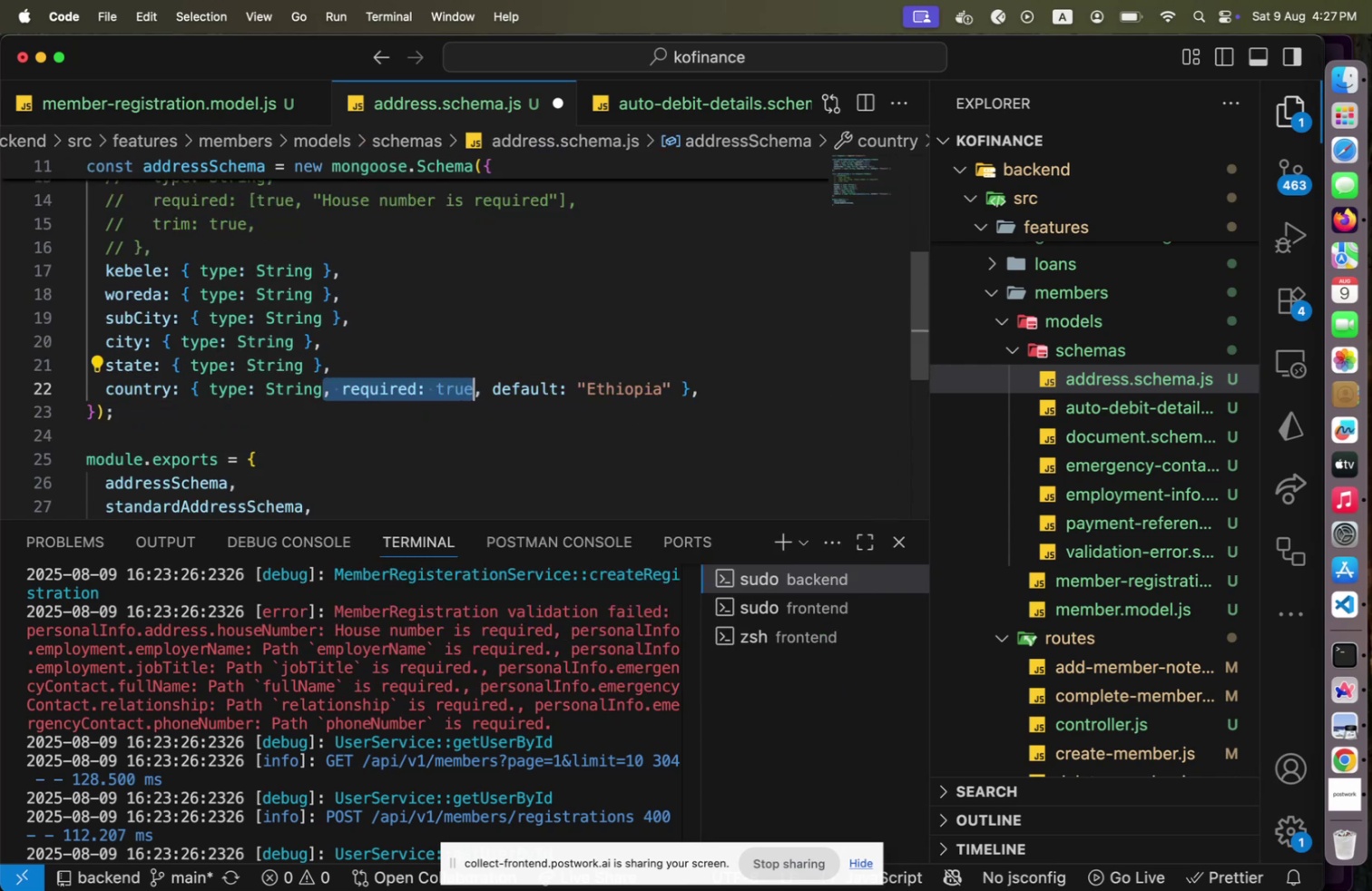 
key(Shift+ArrowRight)
 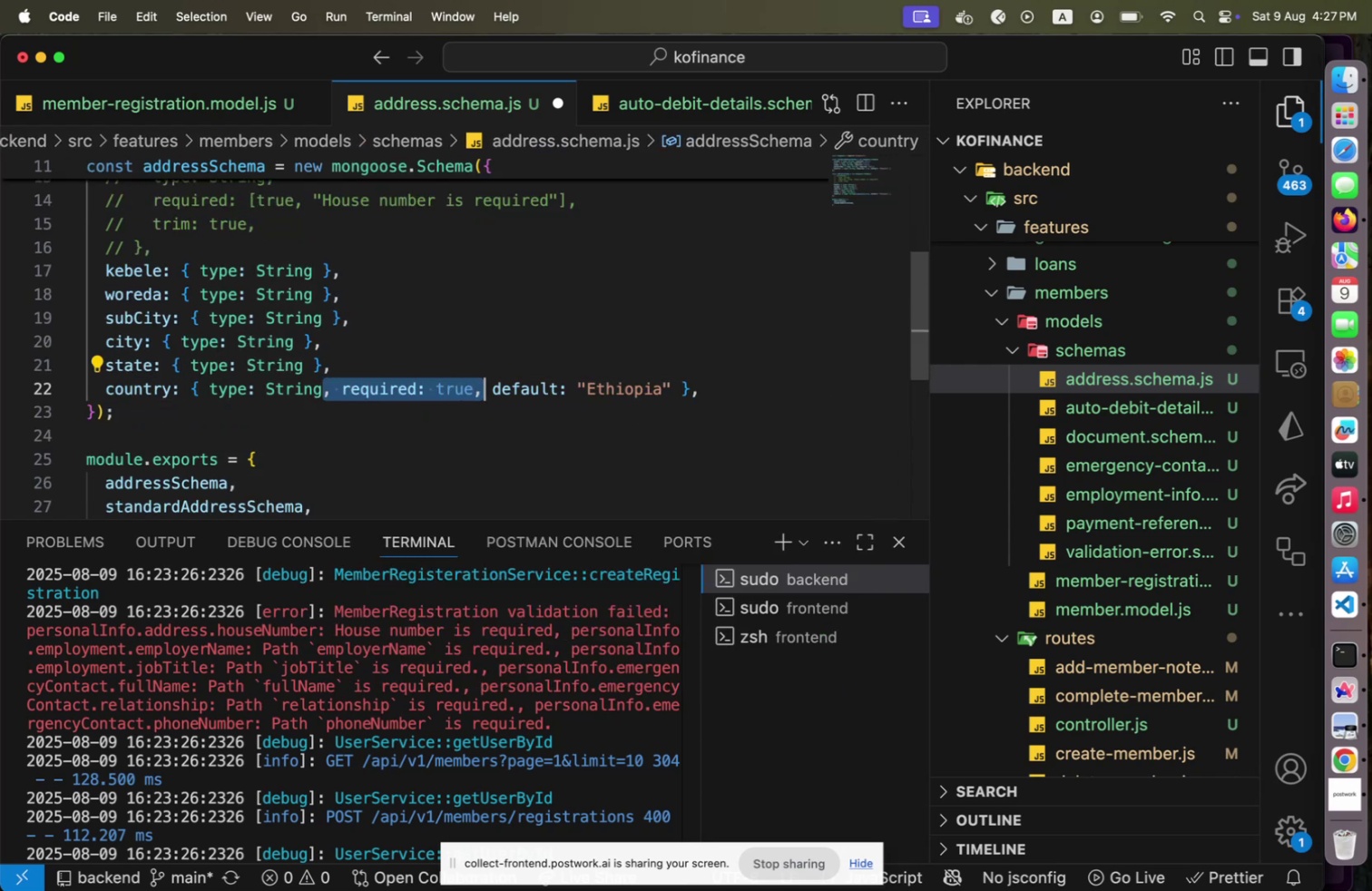 
key(Backspace)
 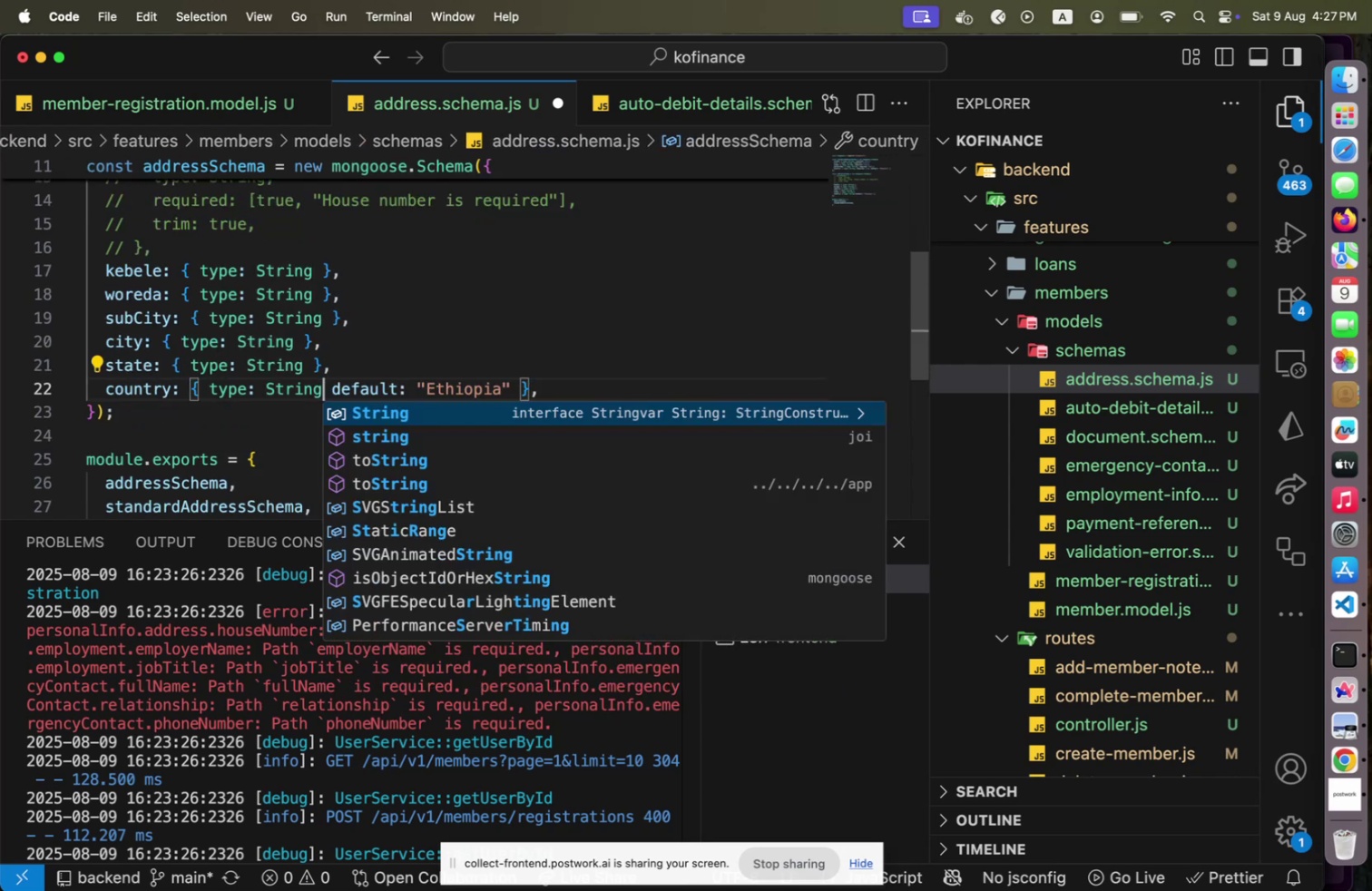 
key(ArrowRight)
 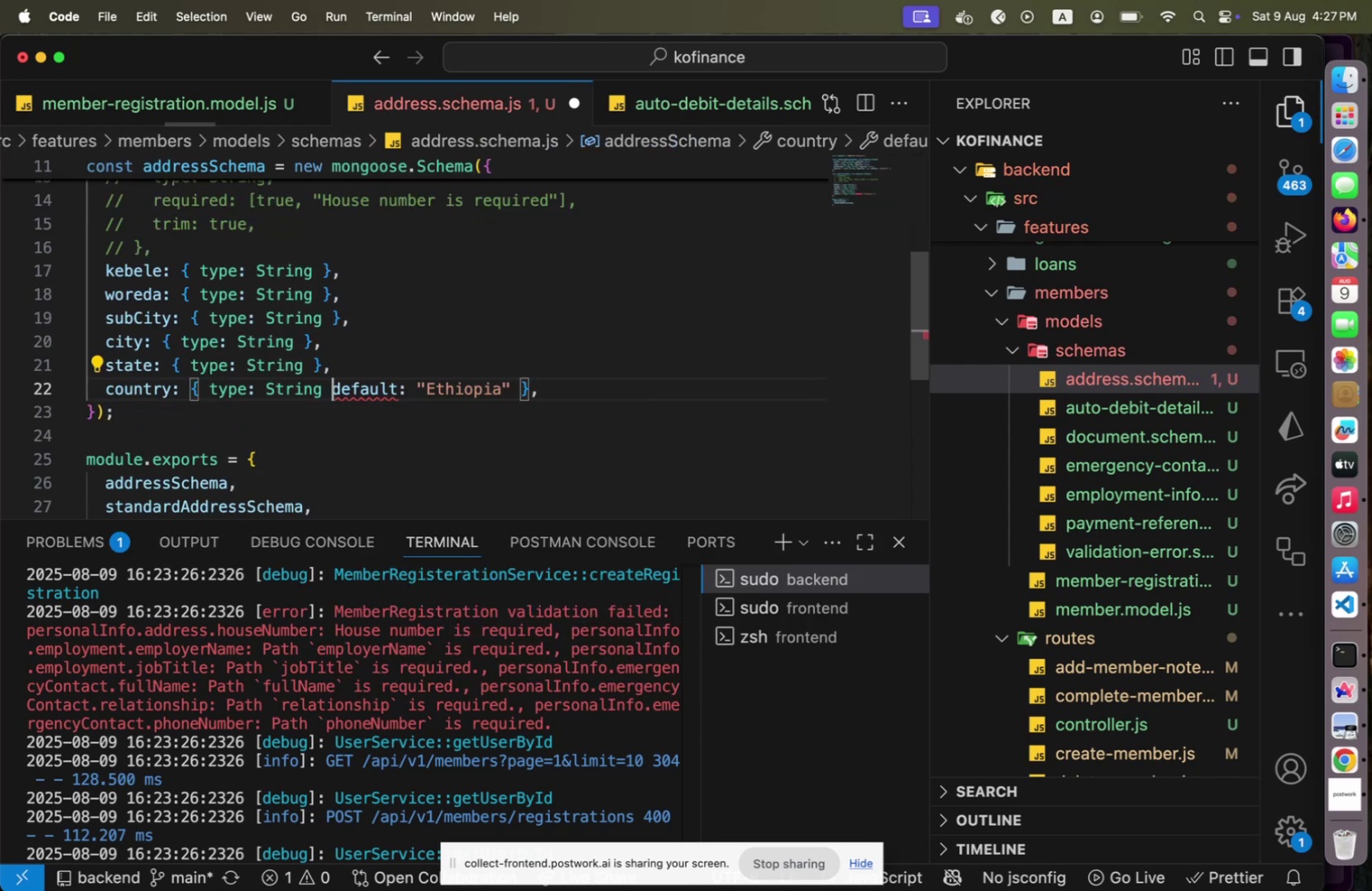 
key(ArrowUp)
 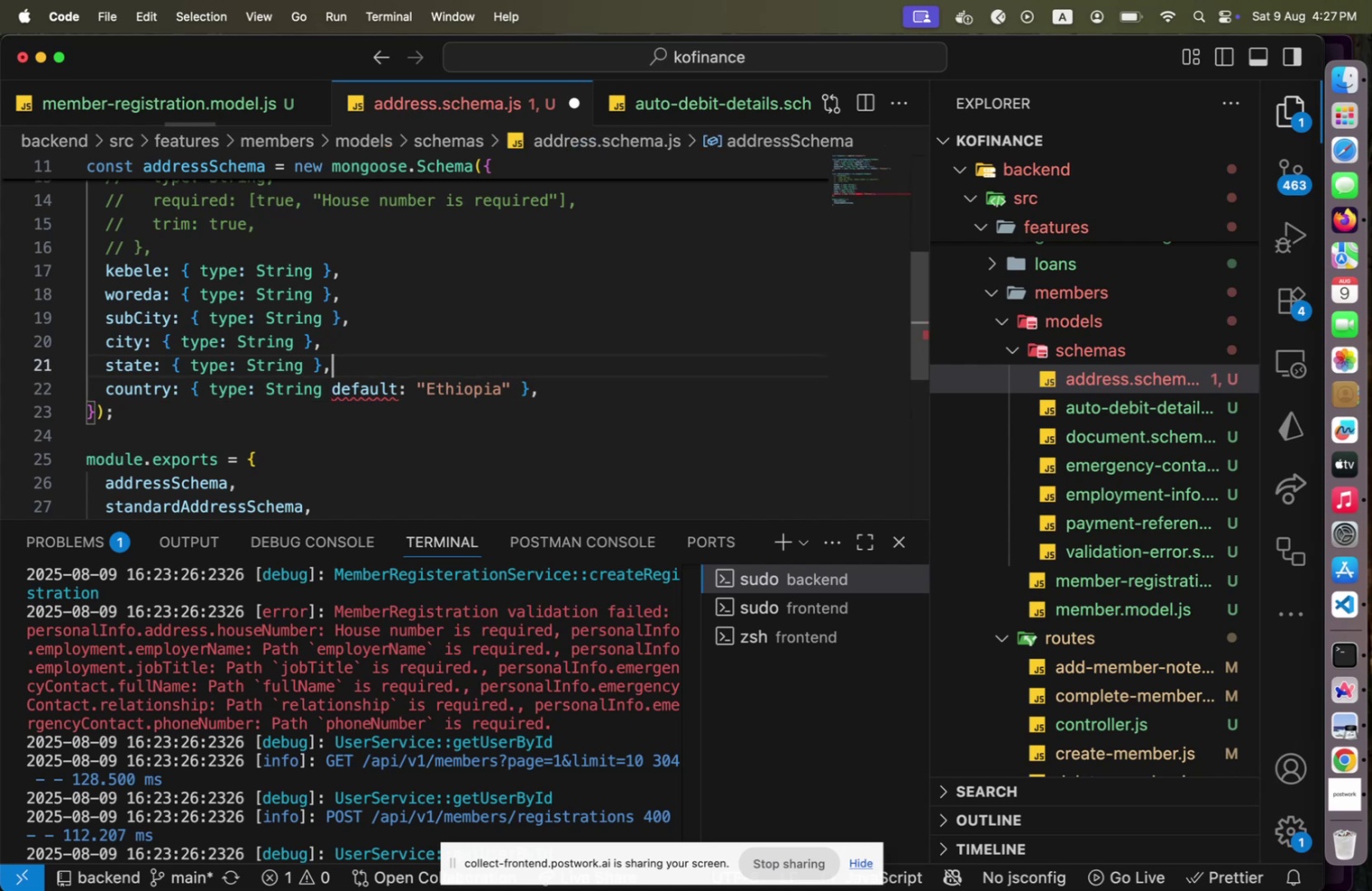 
key(ArrowDown)
 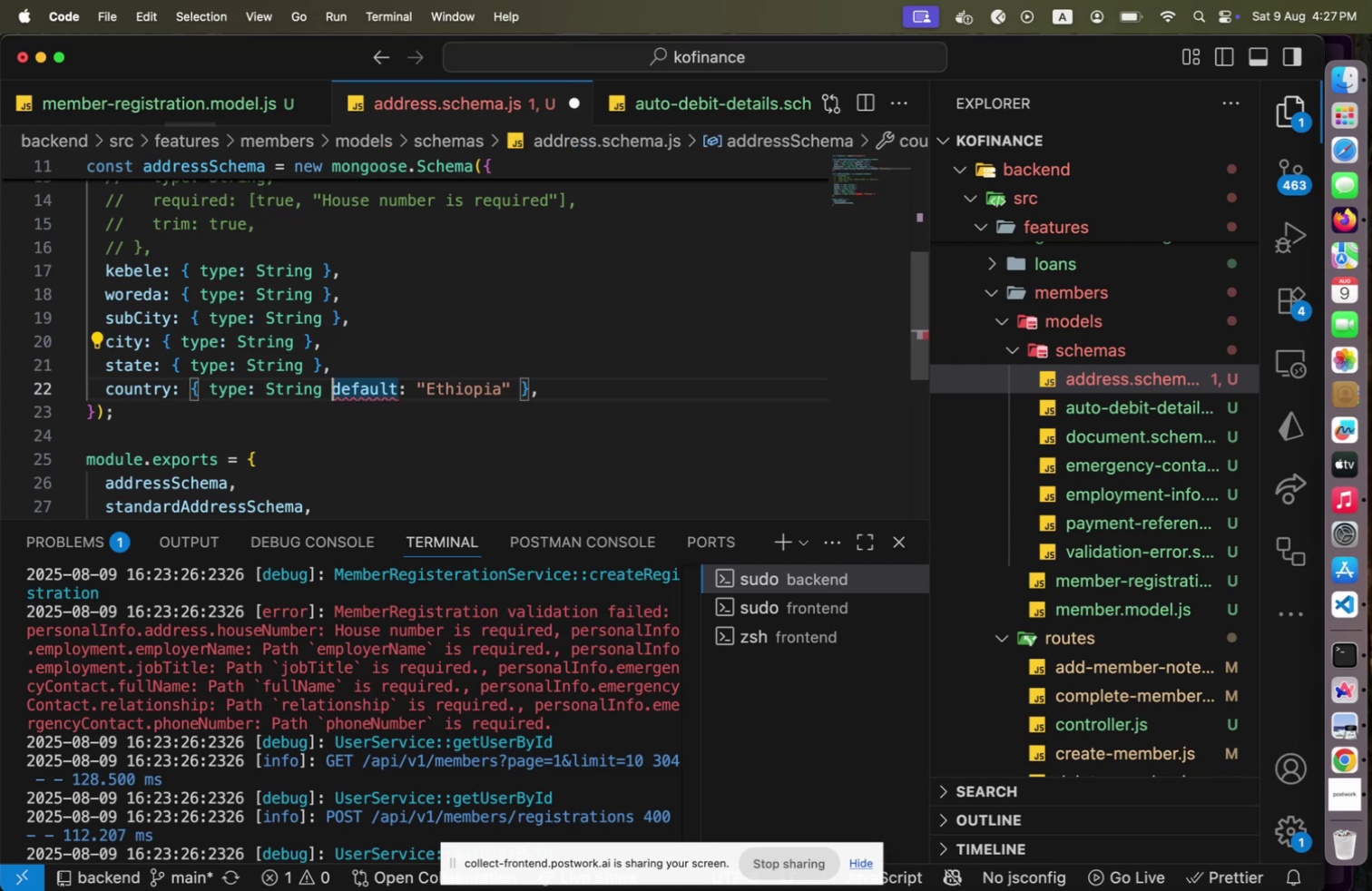 
key(ArrowLeft)
 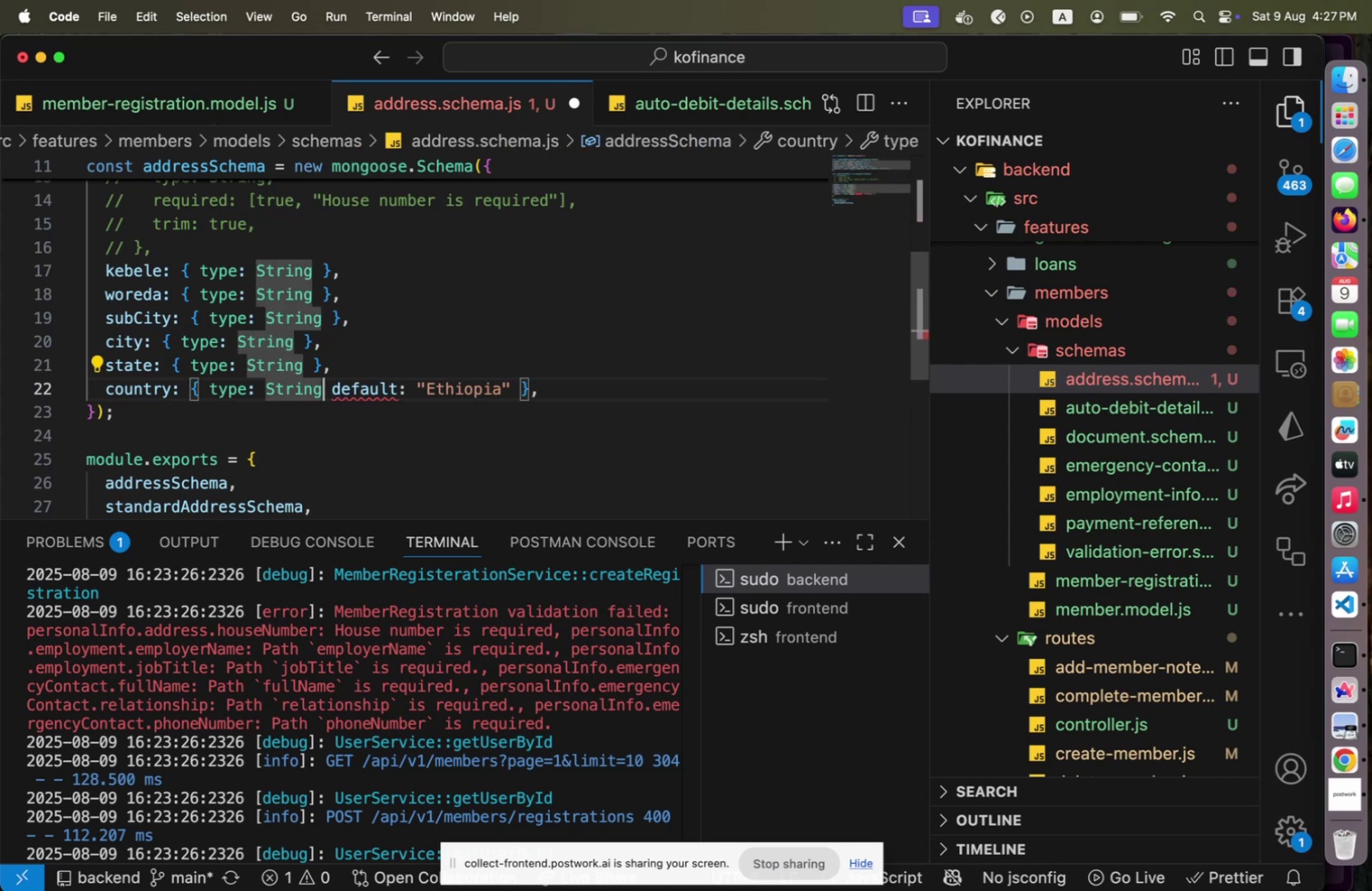 
key(Comma)
 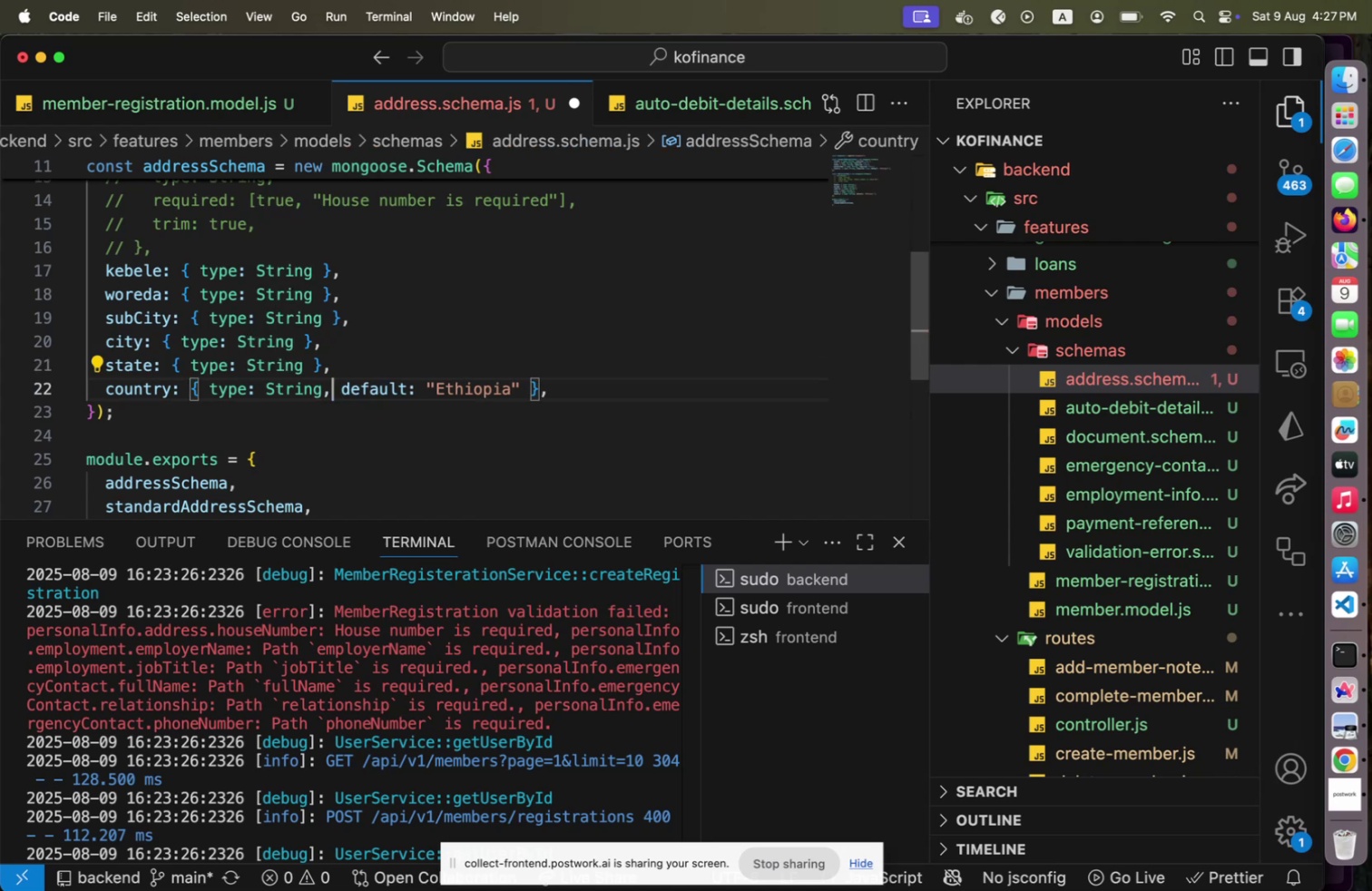 
key(ArrowRight)
 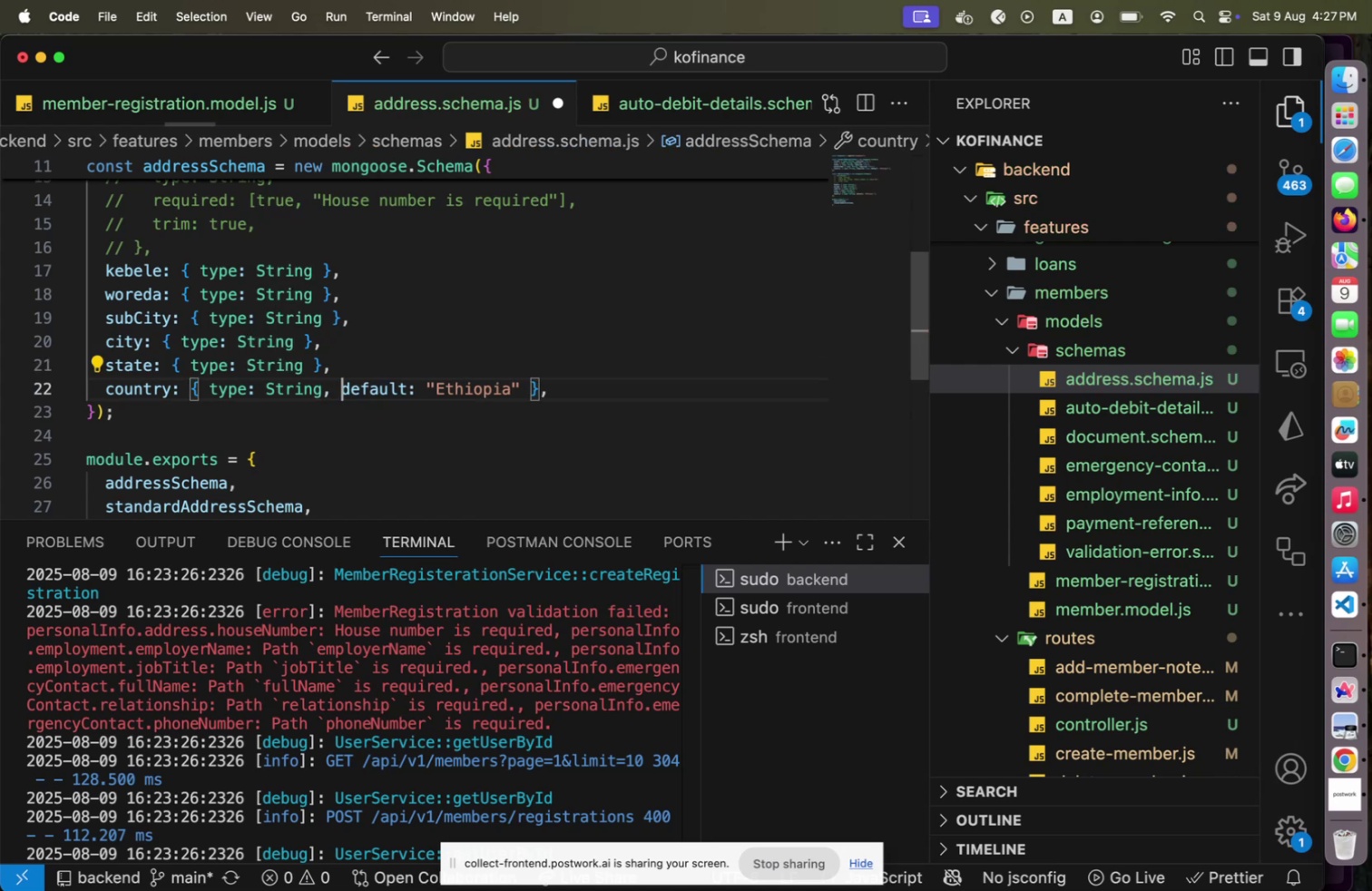 
key(ArrowDown)
 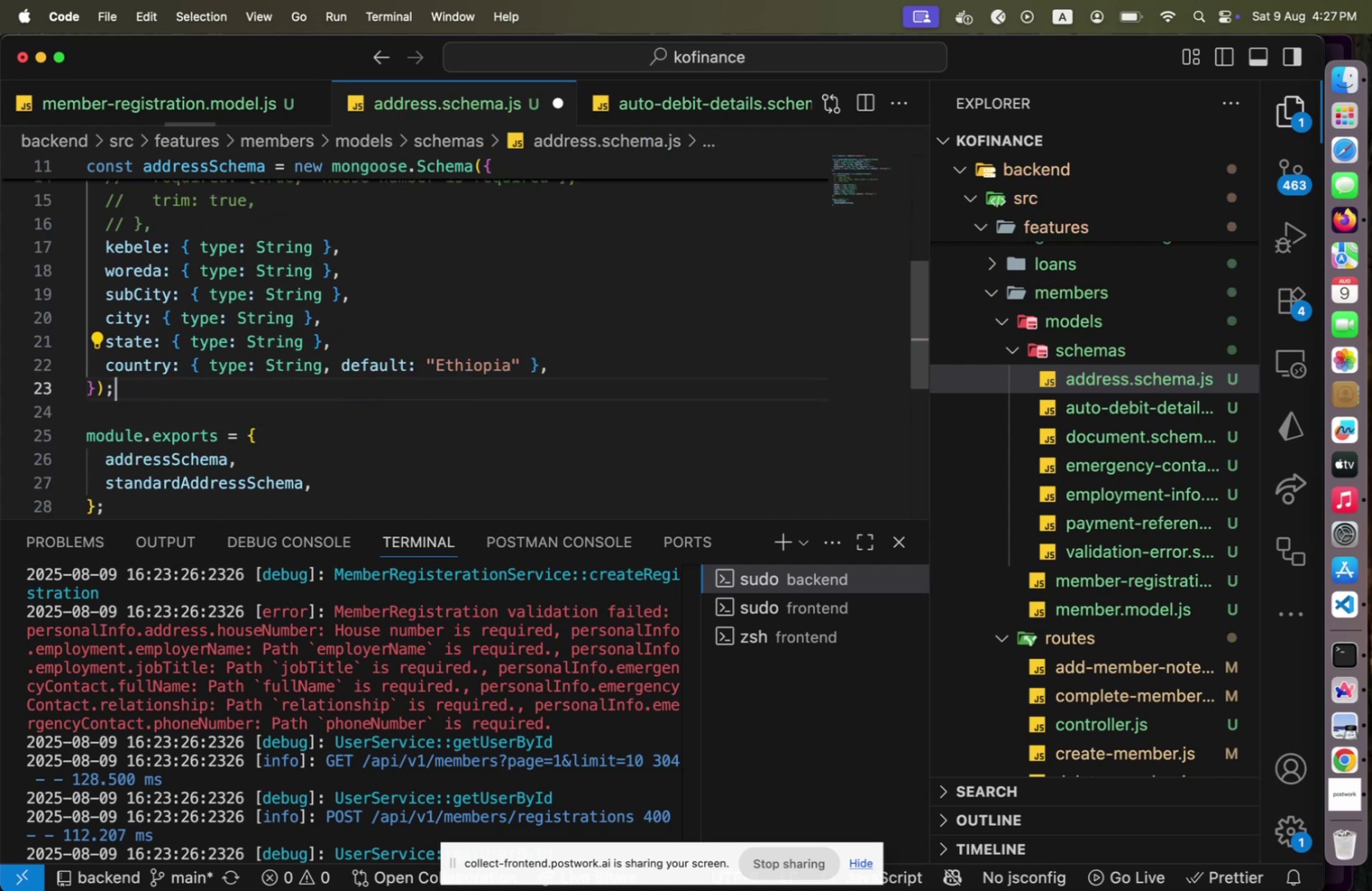 
key(ArrowDown)
 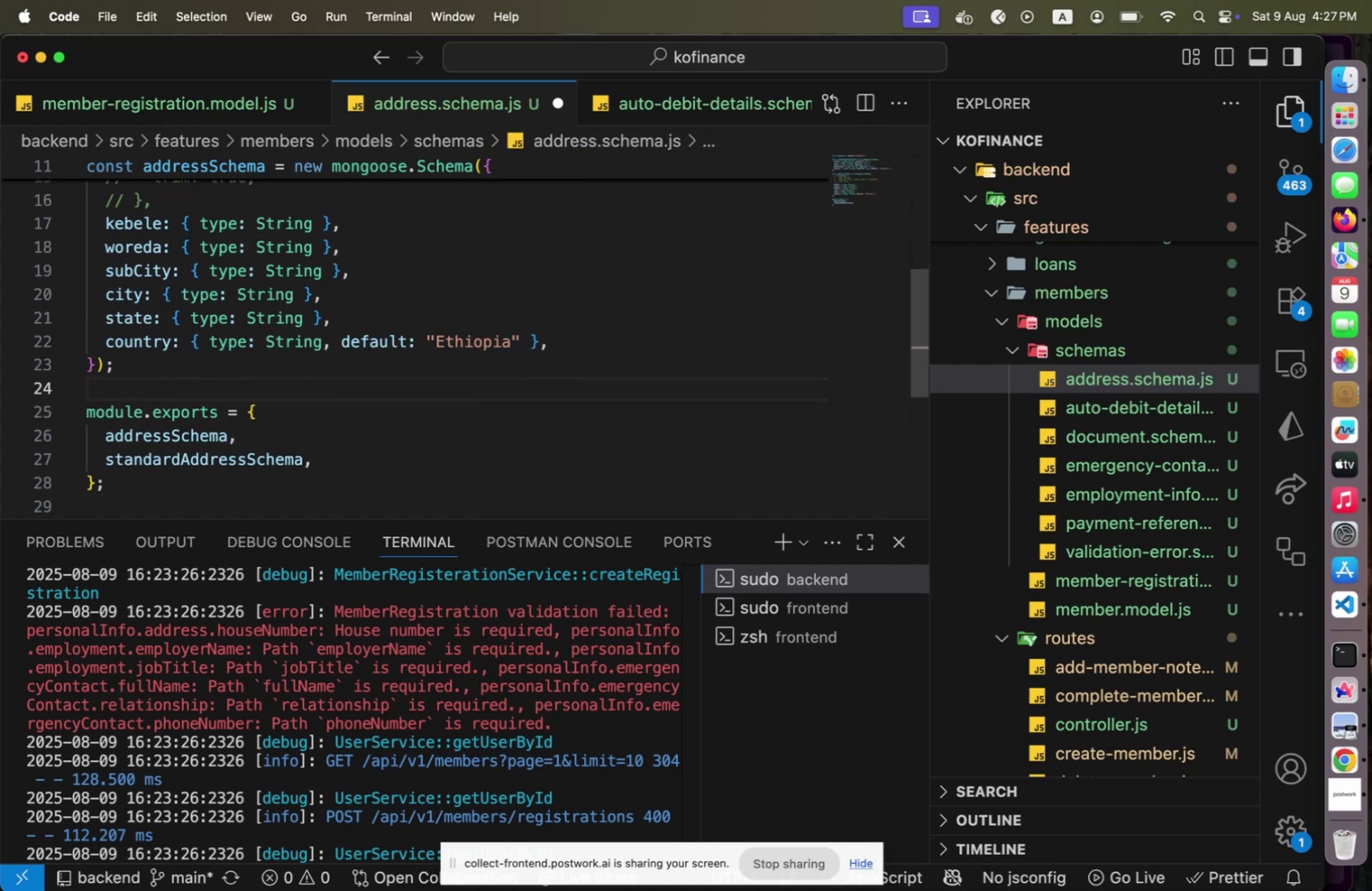 
hold_key(key=CommandLeft, duration=0.34)
 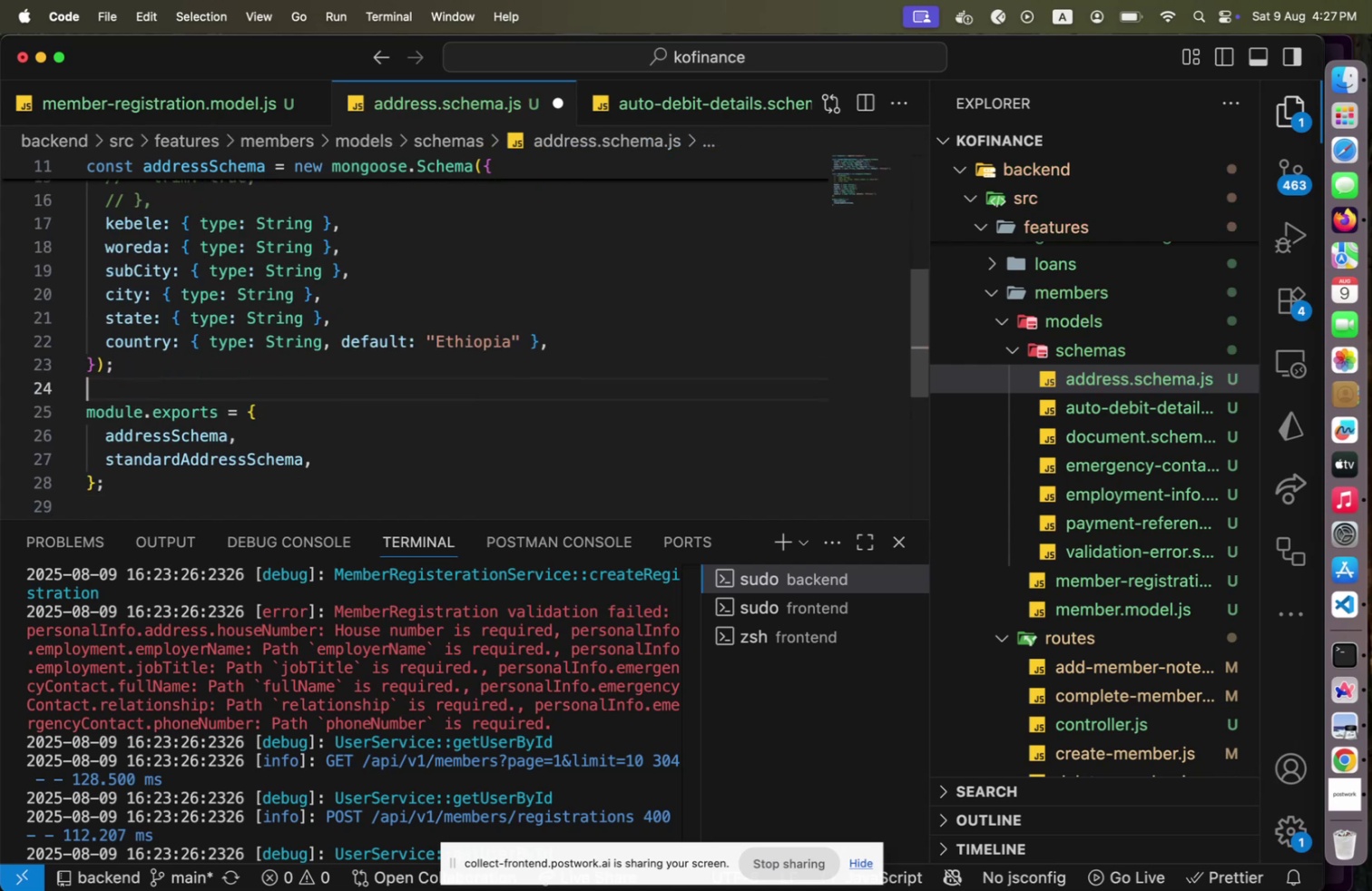 
key(ArrowDown)
 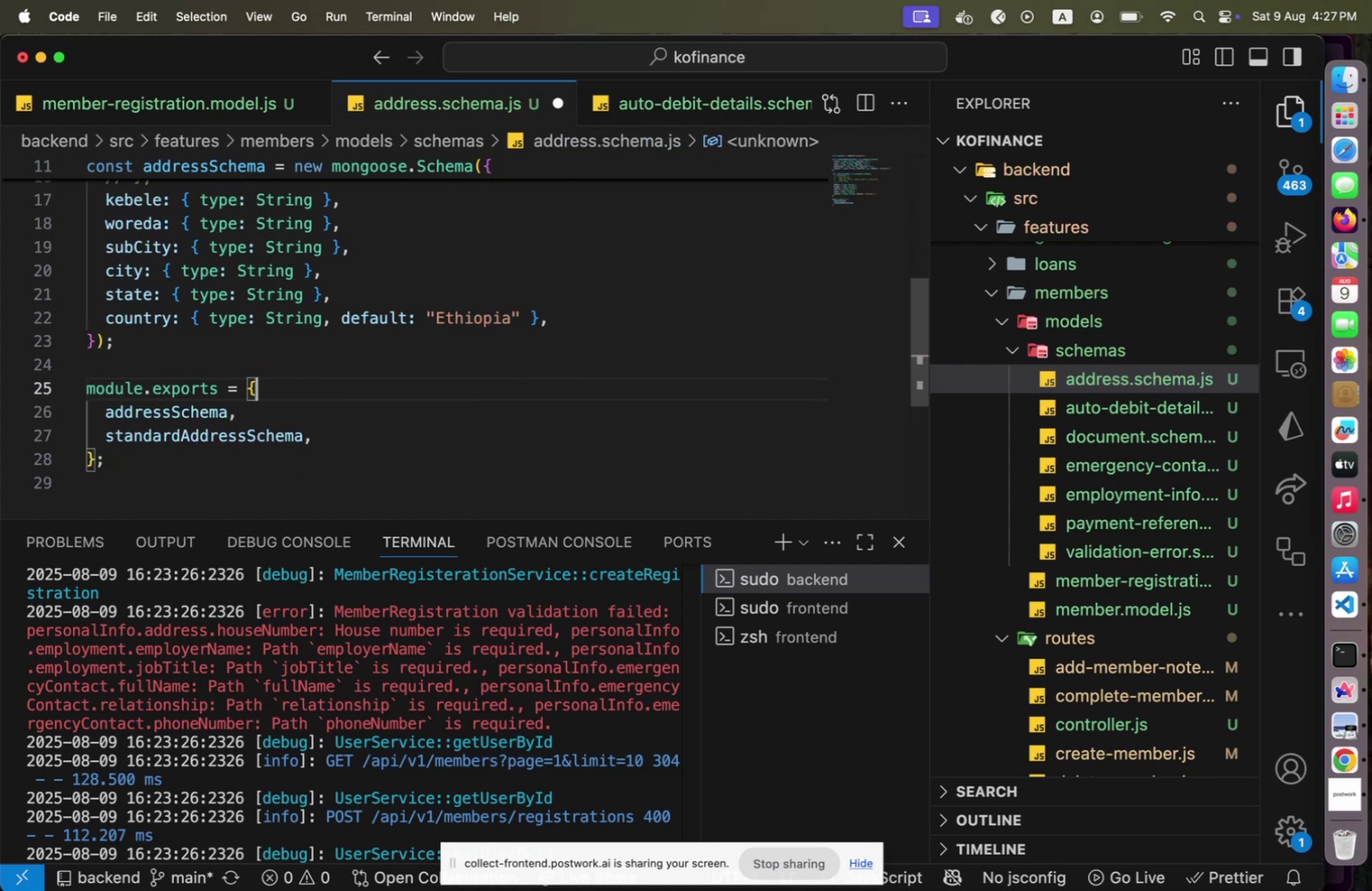 
key(Meta+CommandLeft)
 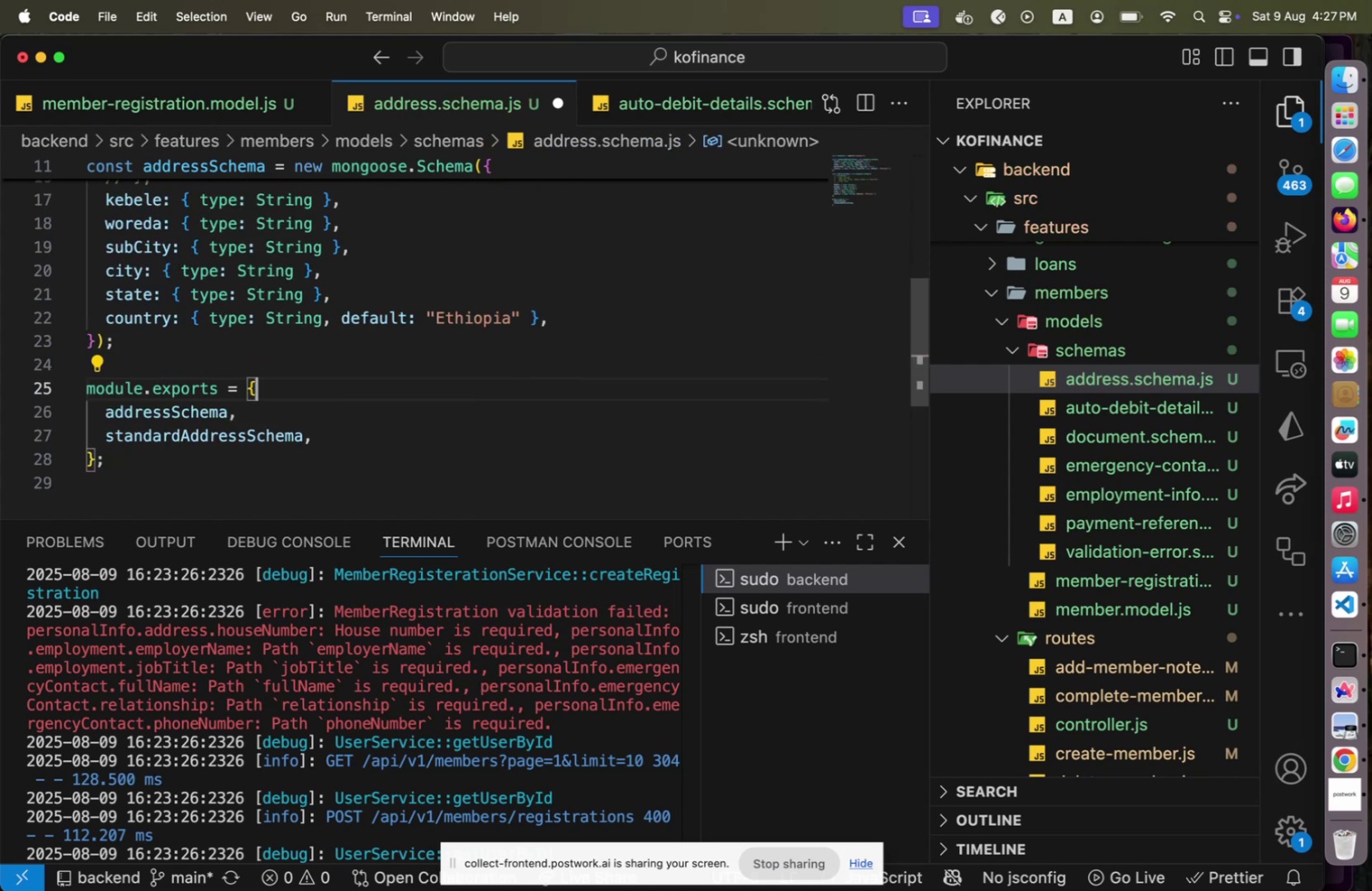 
key(Meta+S)
 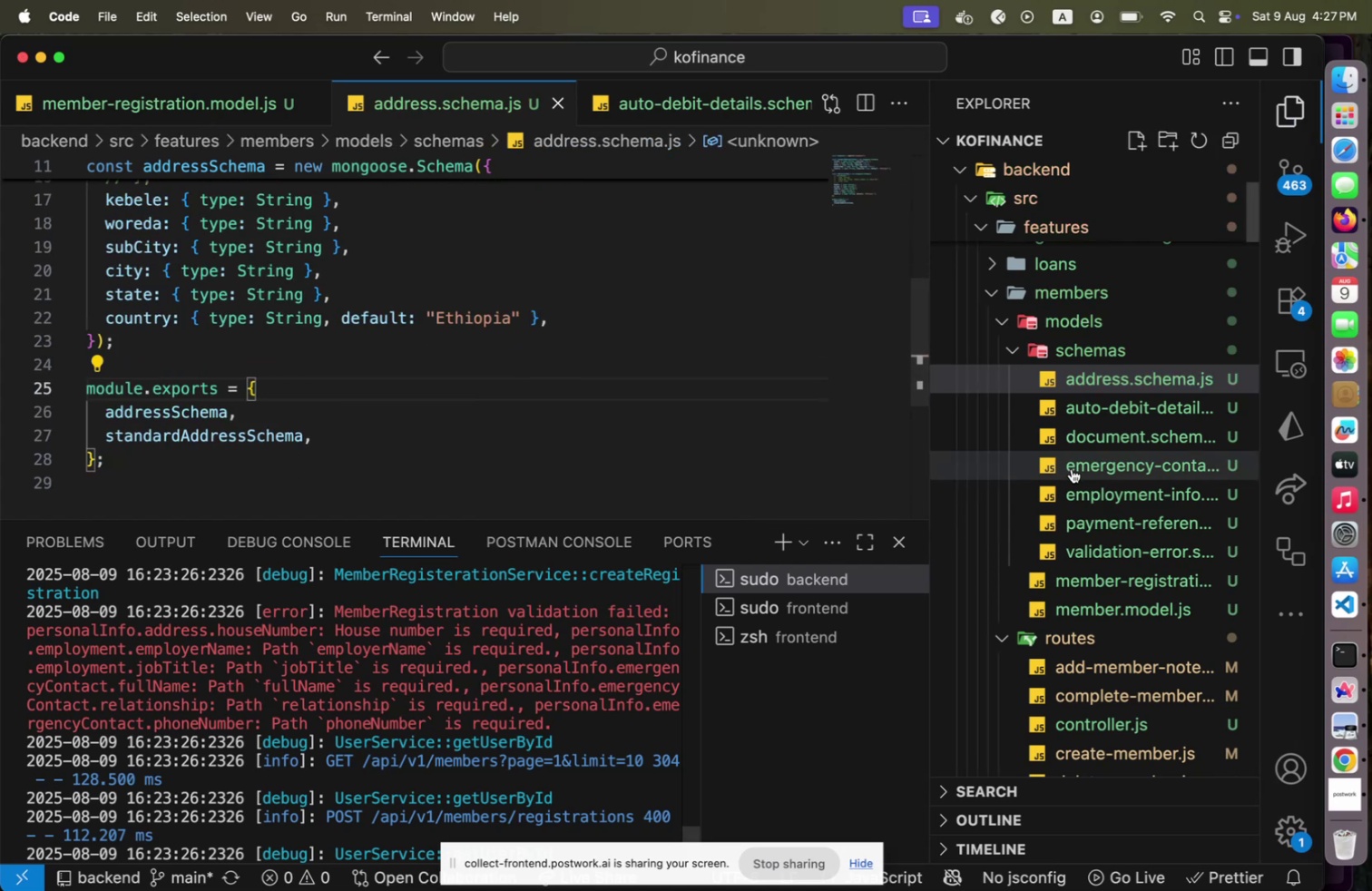 
left_click([1077, 485])
 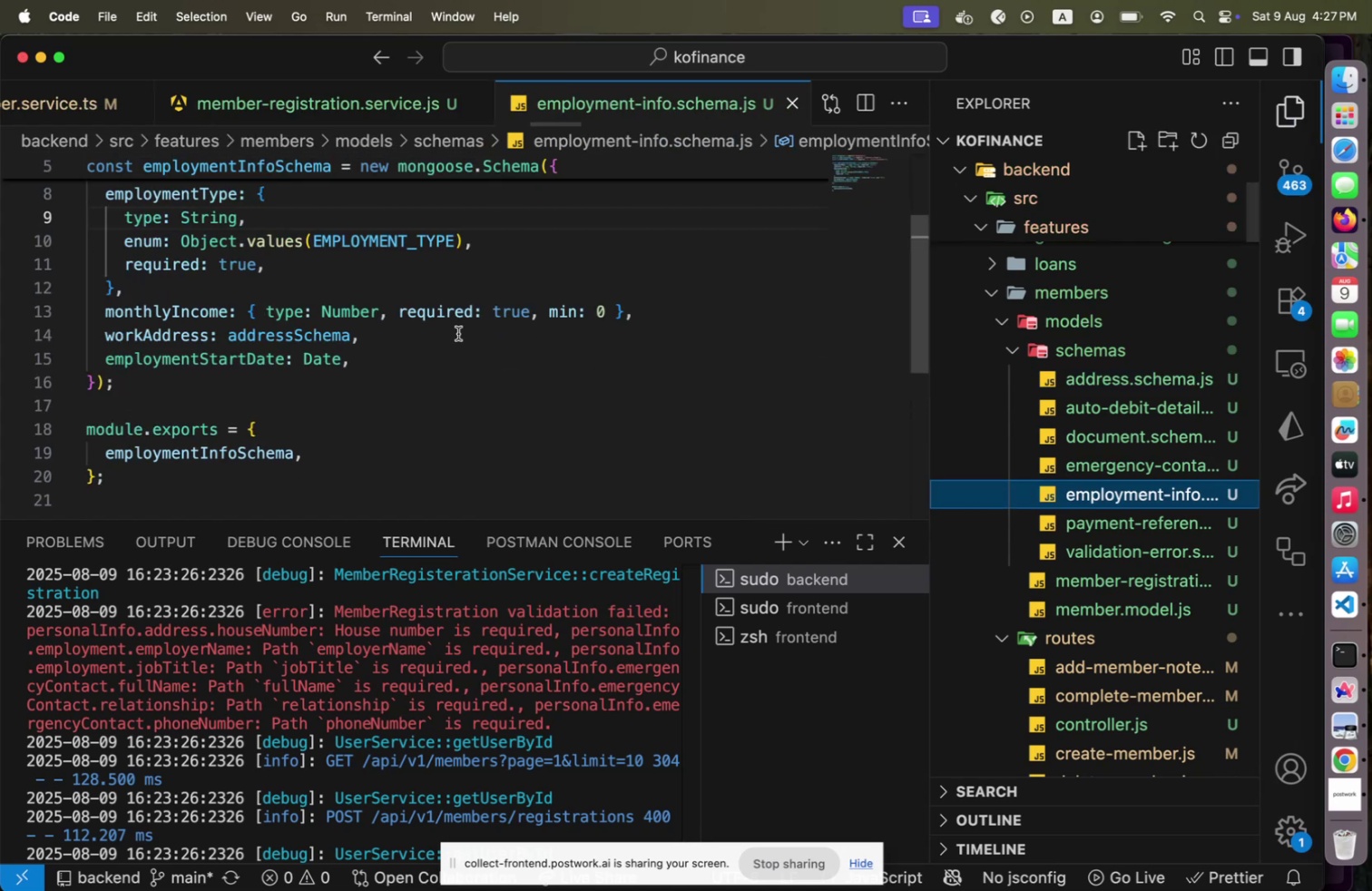 
scroll: coordinate [457, 335], scroll_direction: up, amount: 2.0
 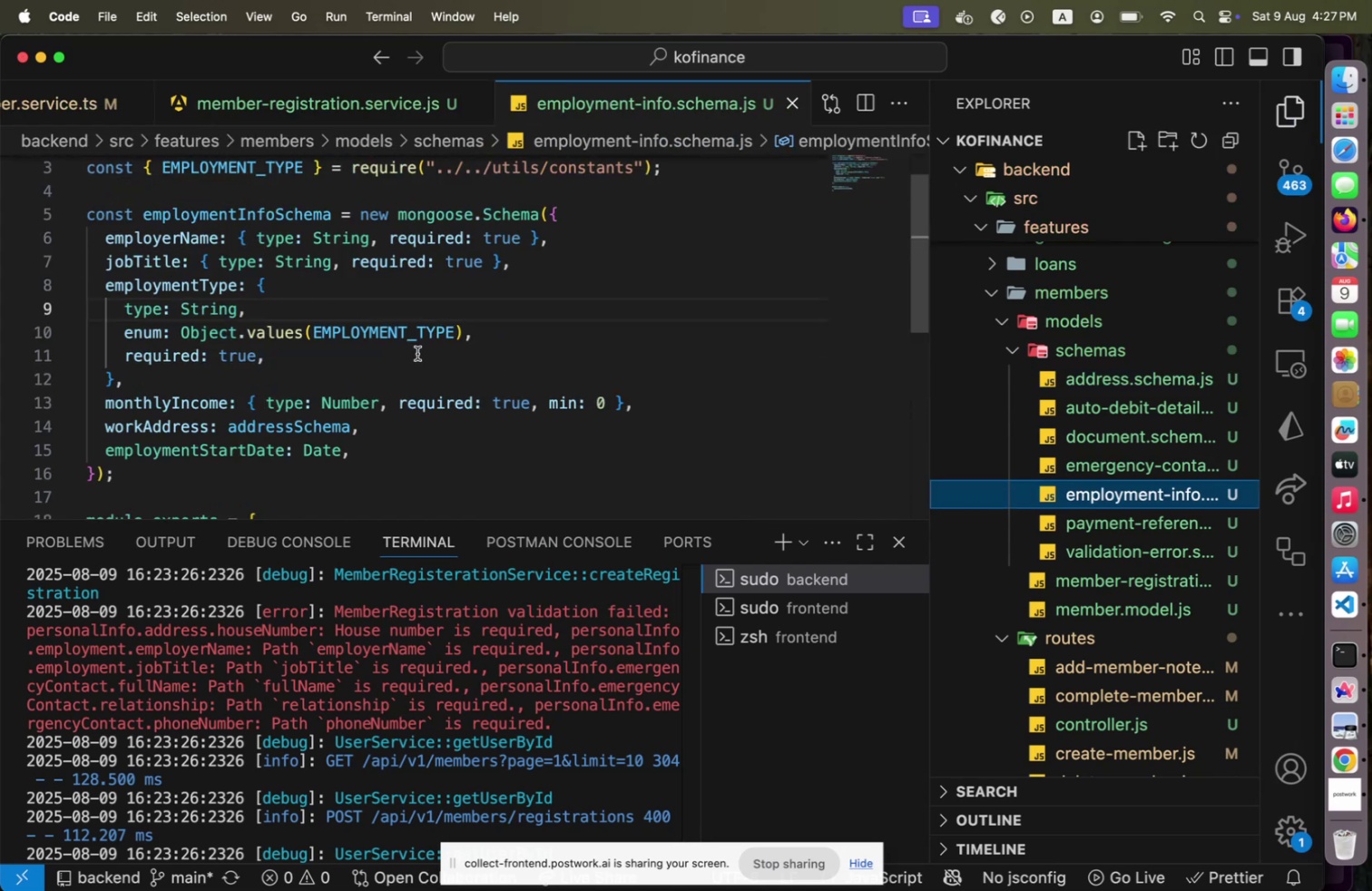 
left_click([417, 353])
 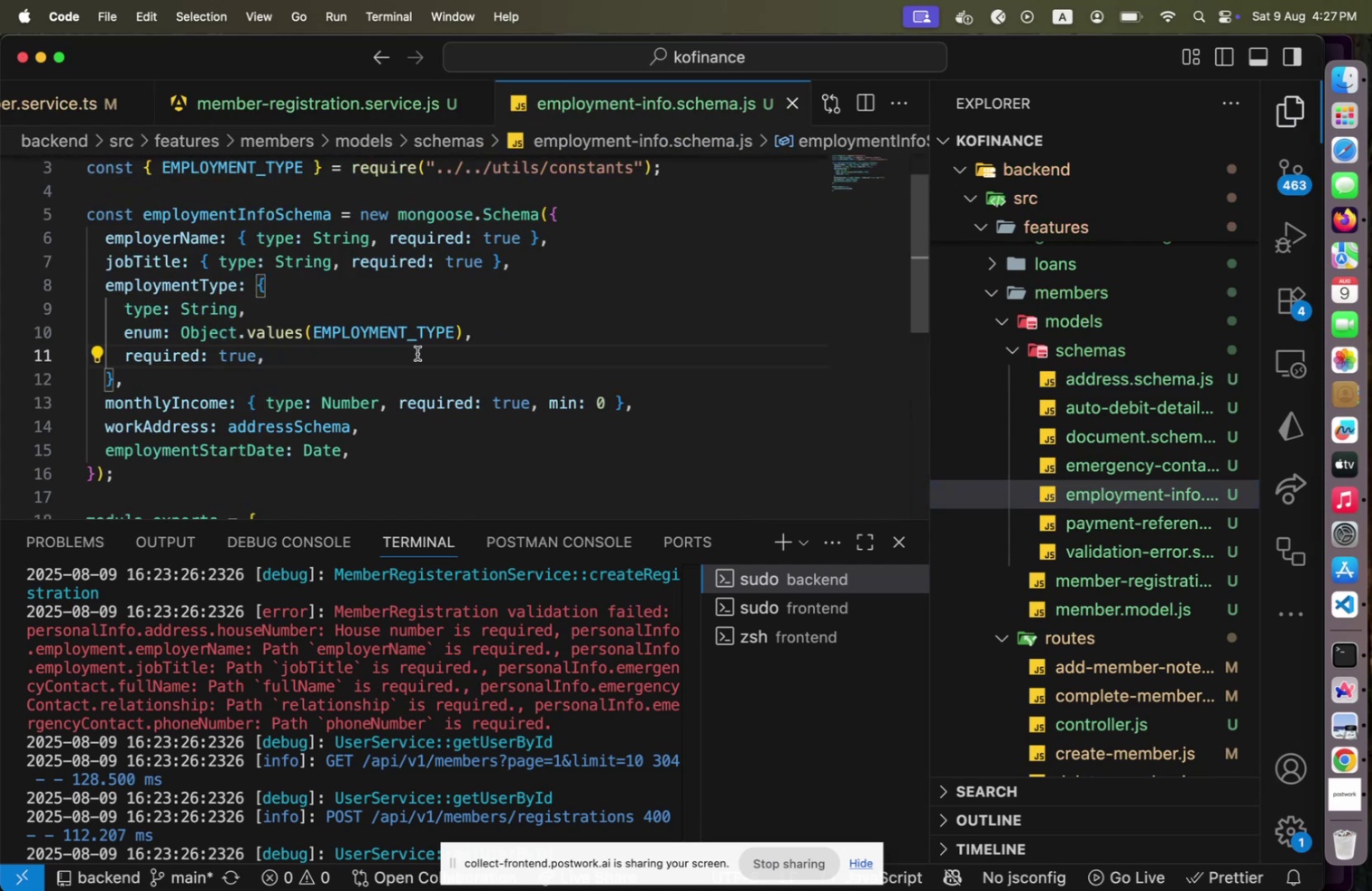 
key(Shift+Home)
 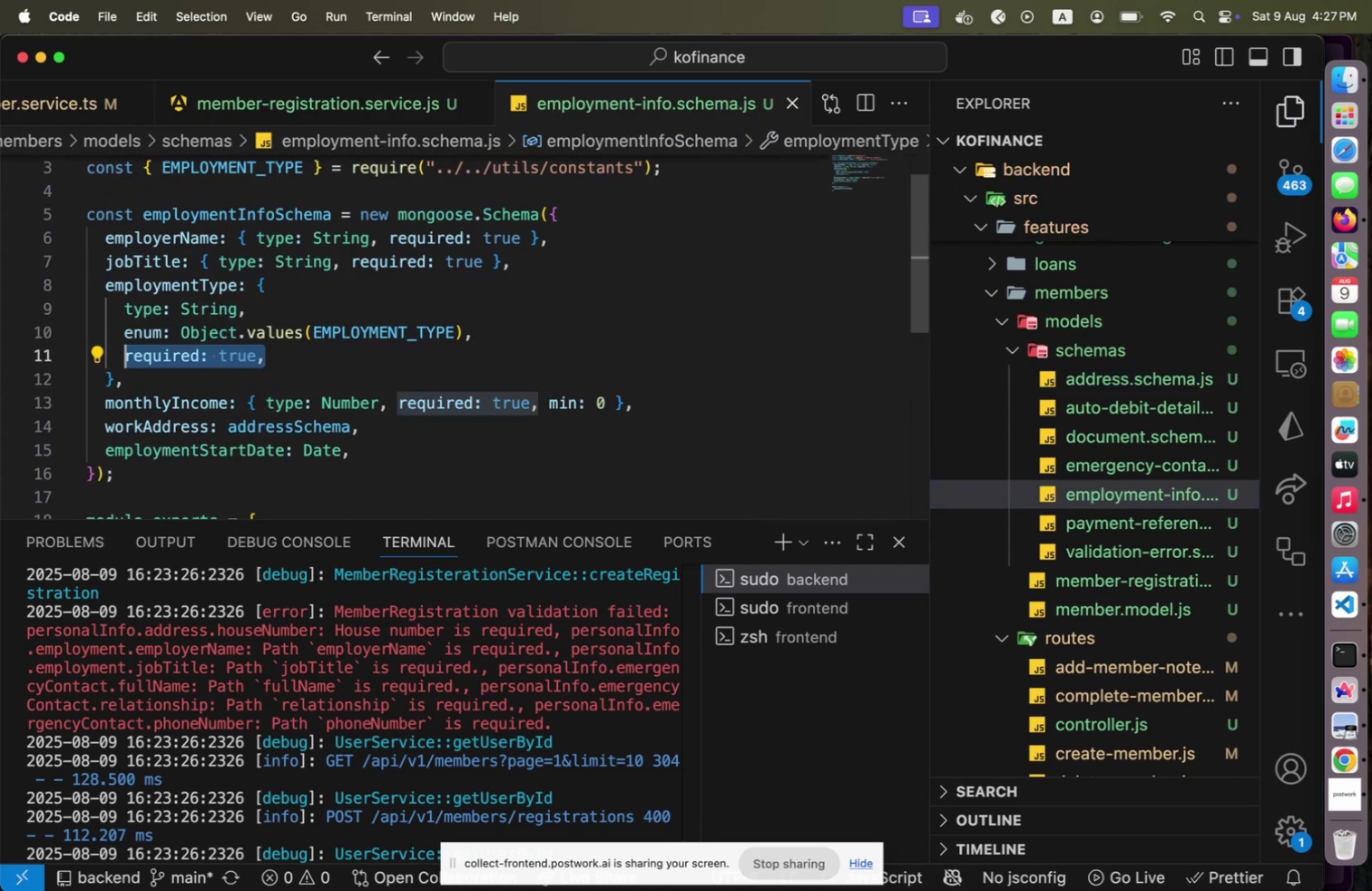 
key(Backspace)
 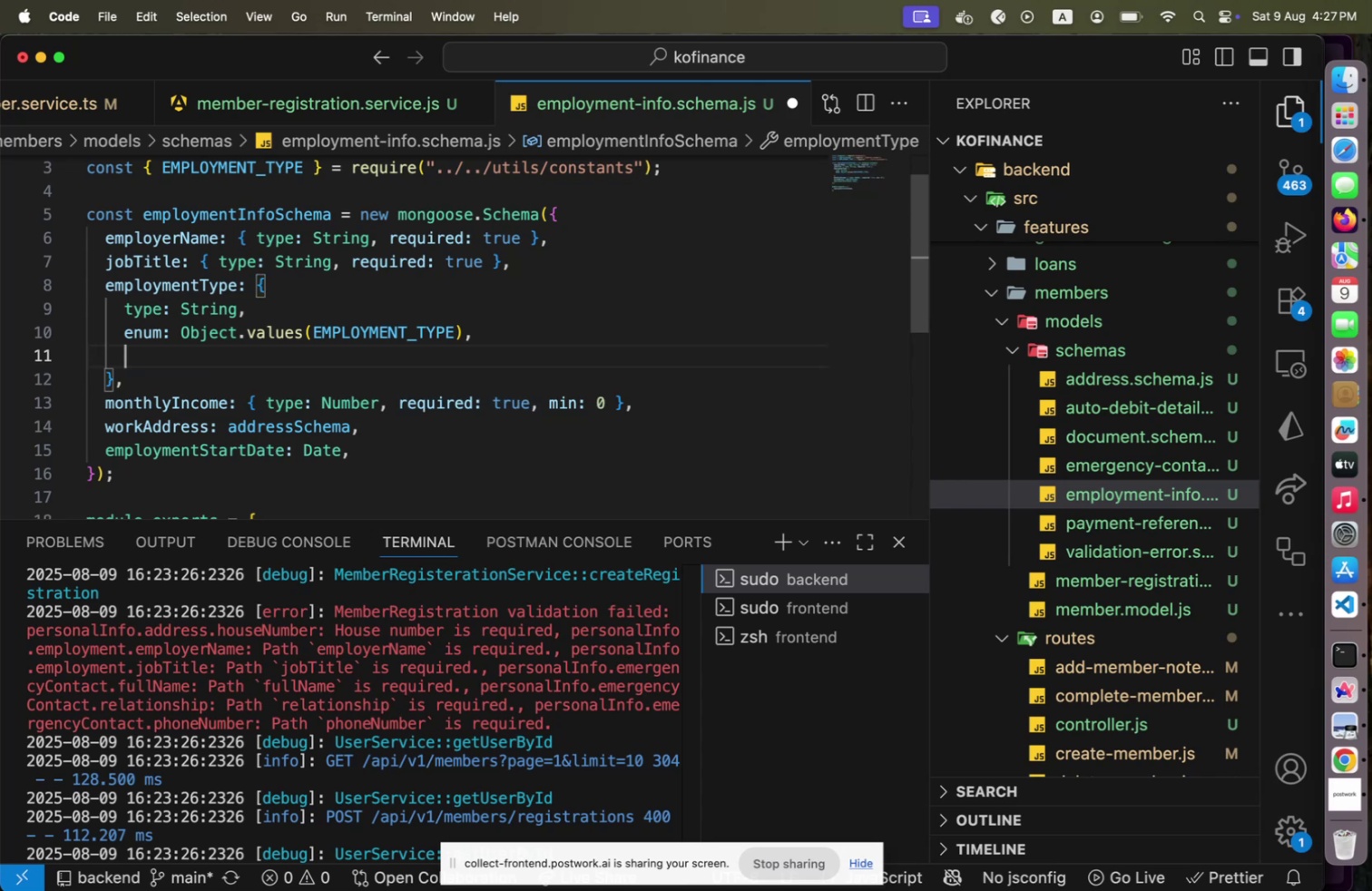 
key(ArrowDown)
 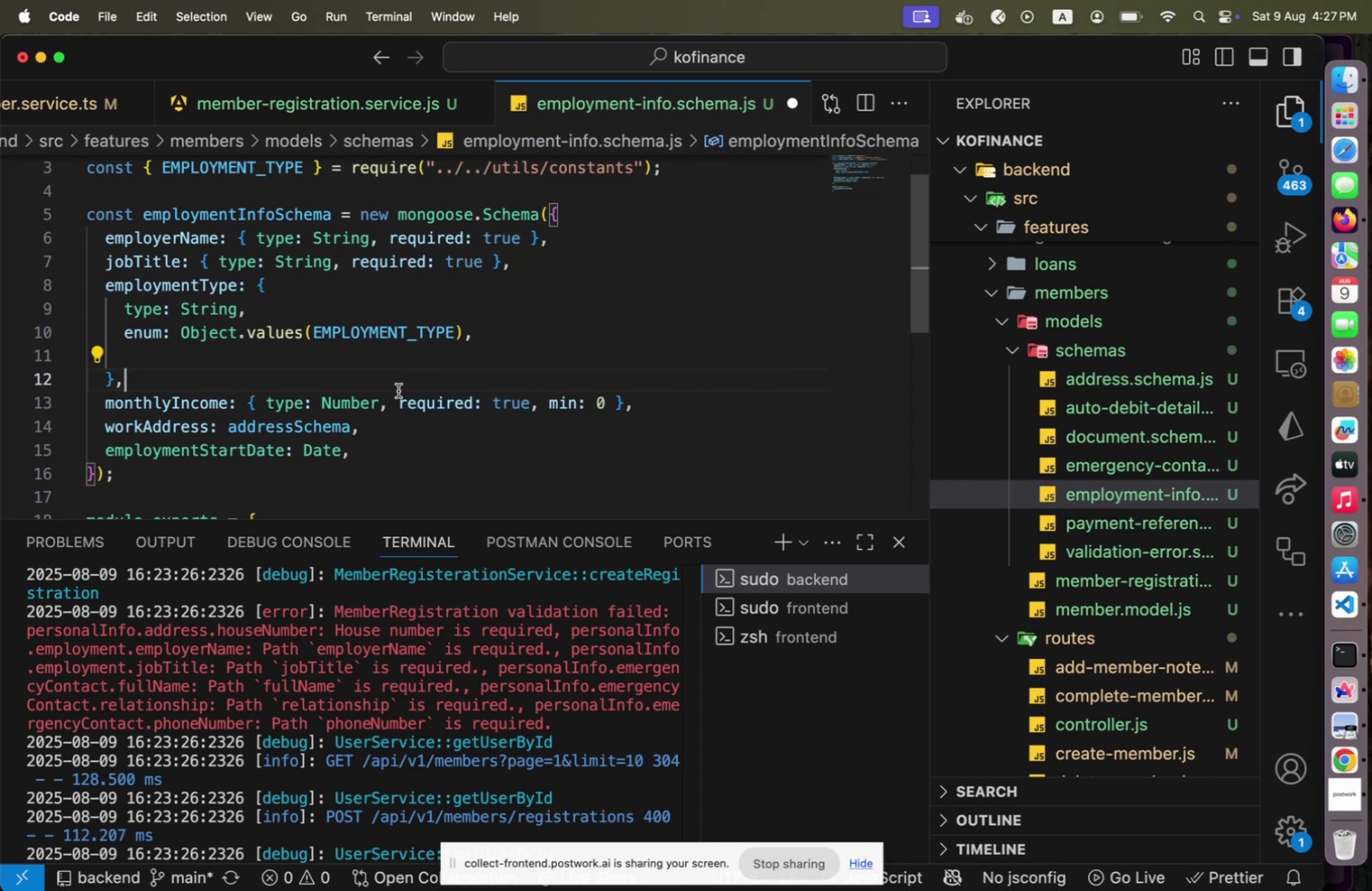 
left_click([392, 402])
 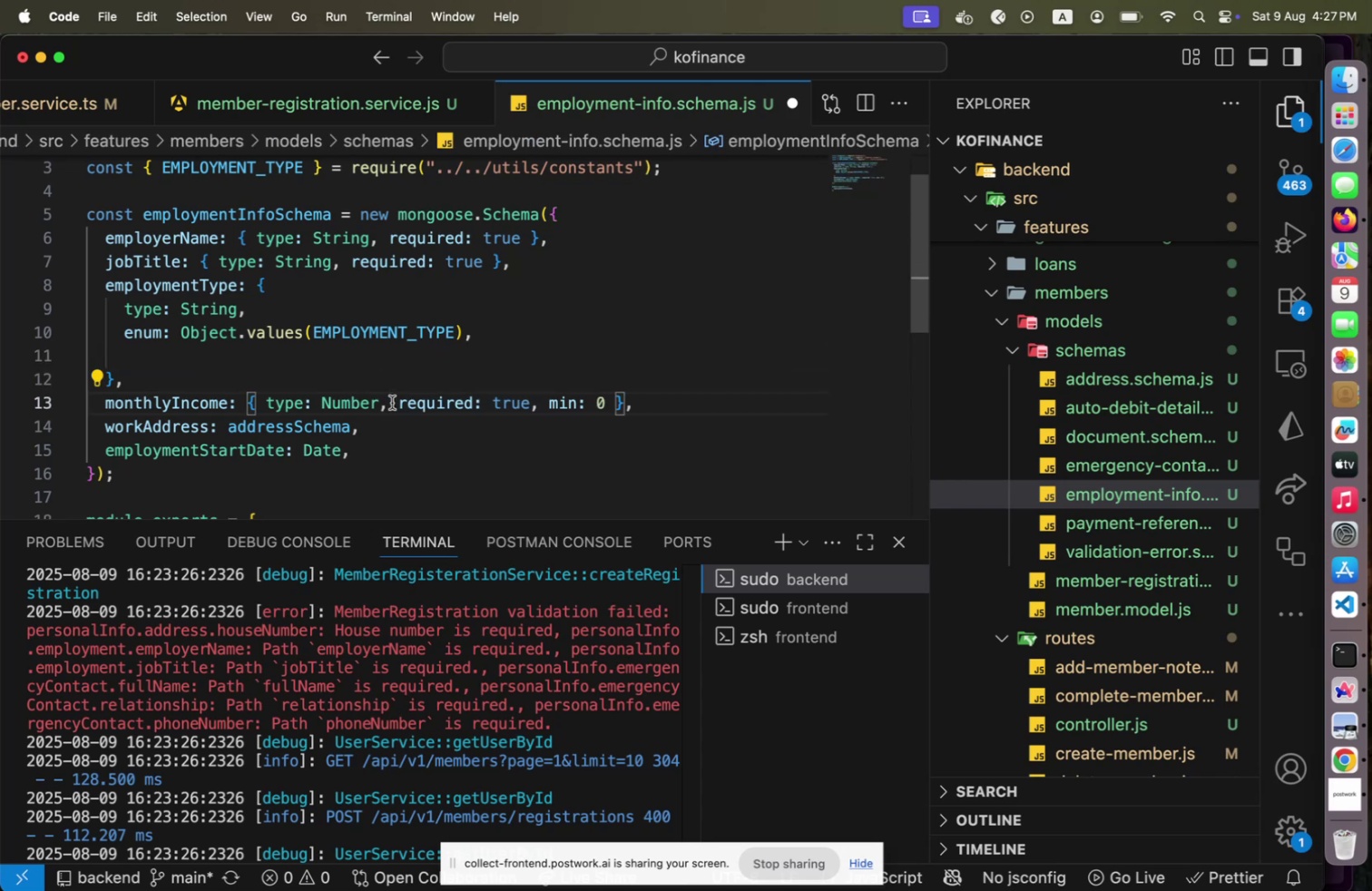 
key(ArrowRight)
 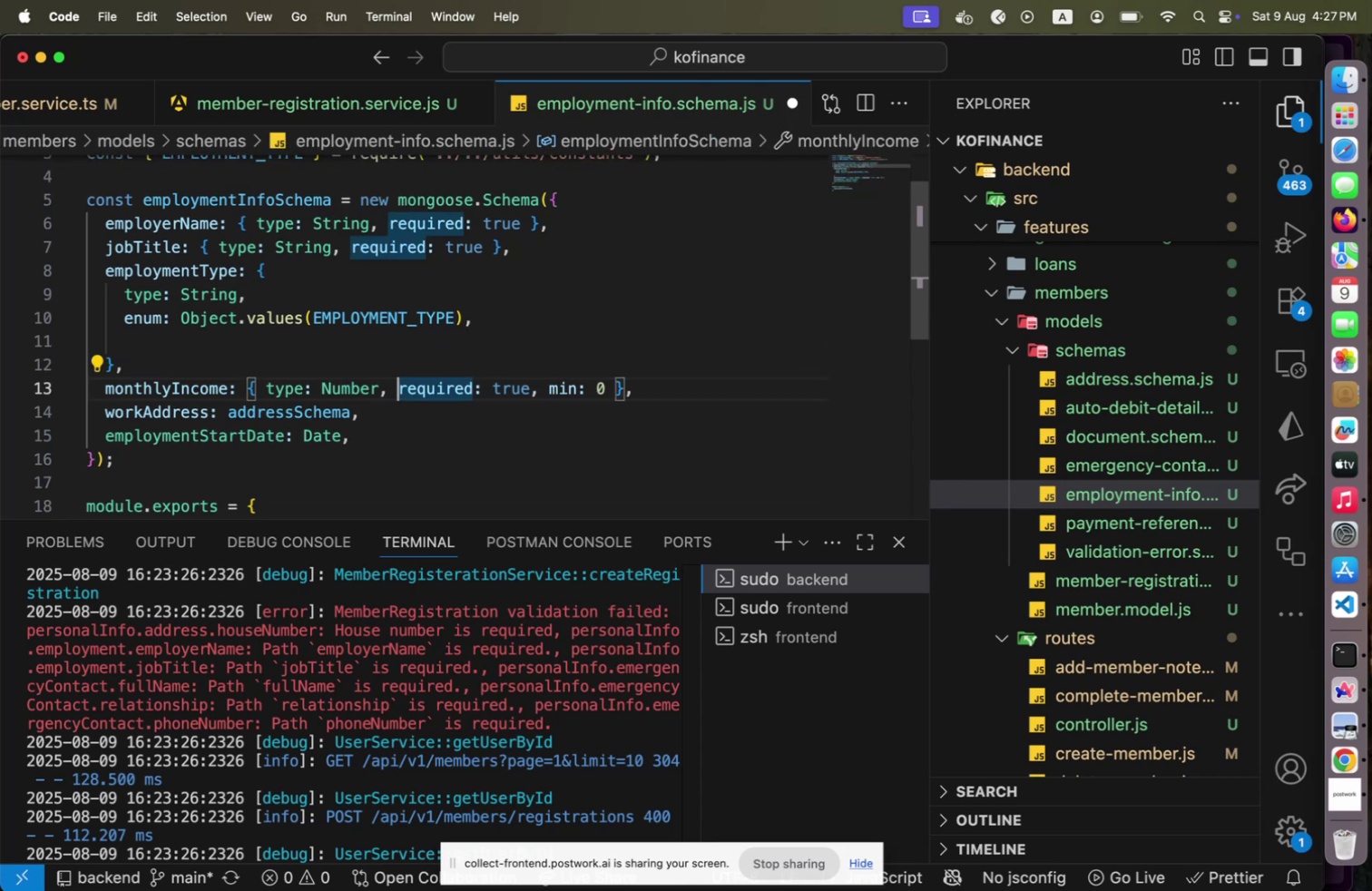 
hold_key(key=ArrowRight, duration=1.5)
 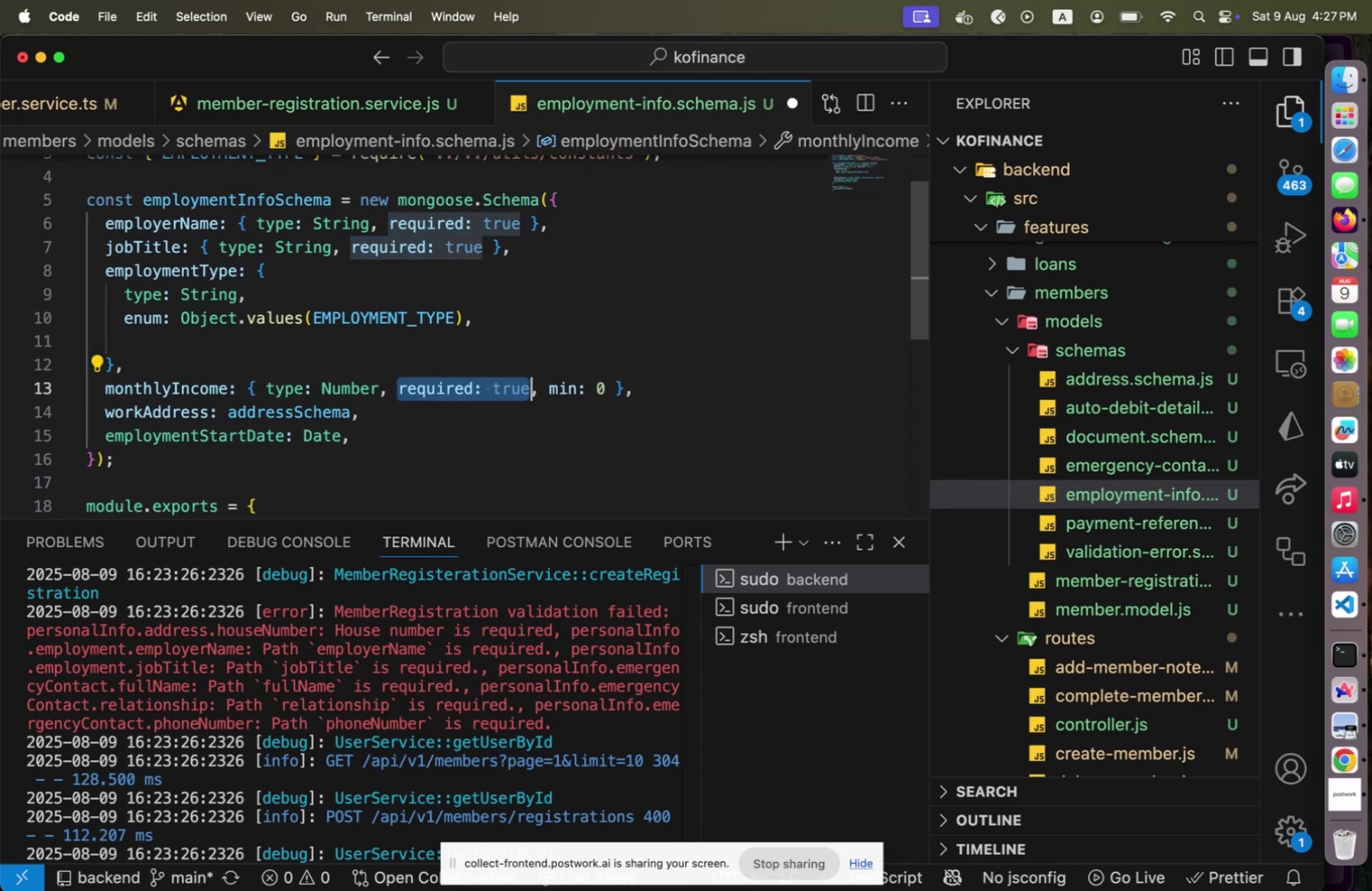 
key(Shift+ArrowRight)
 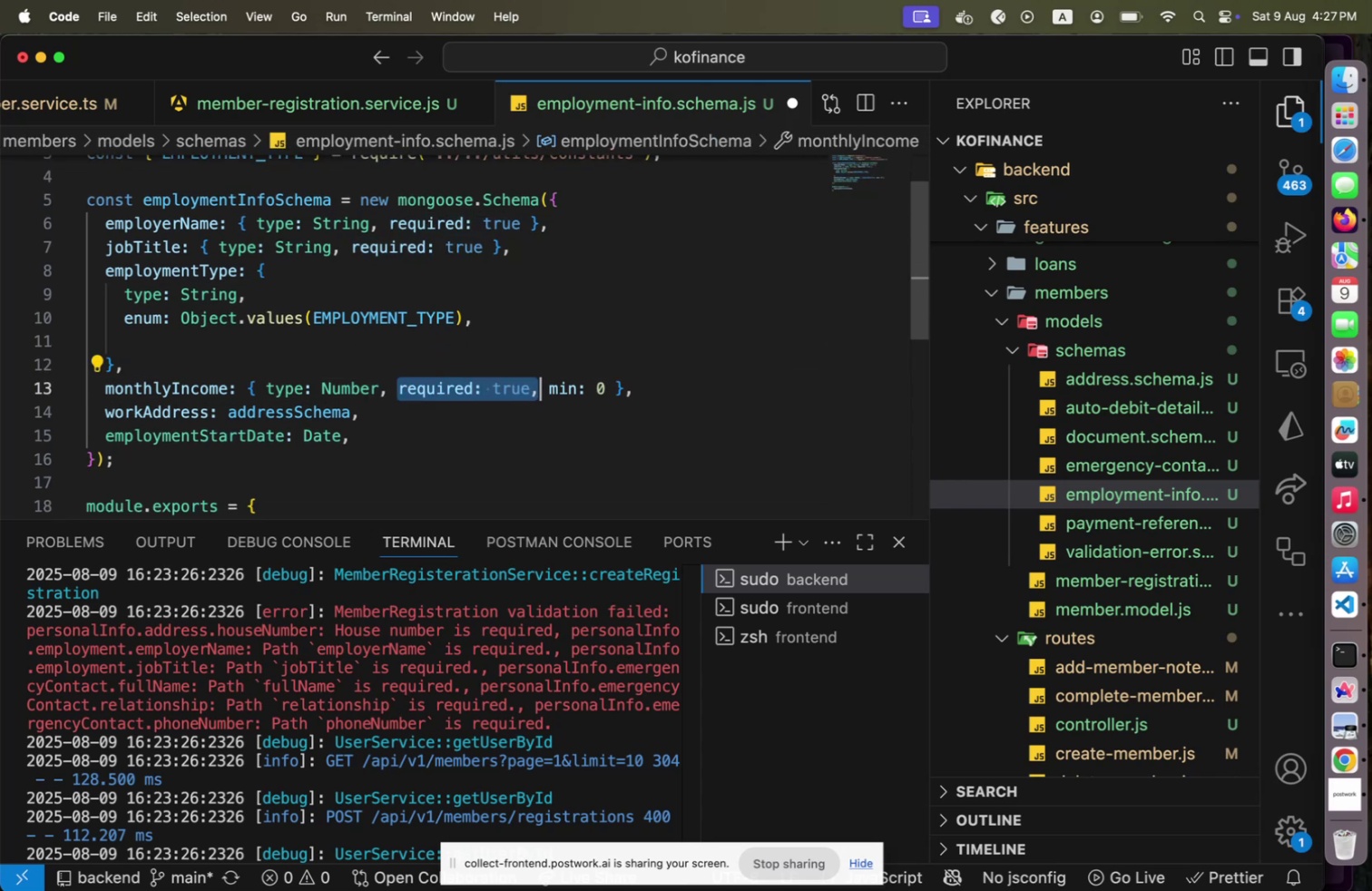 
key(Backspace)
 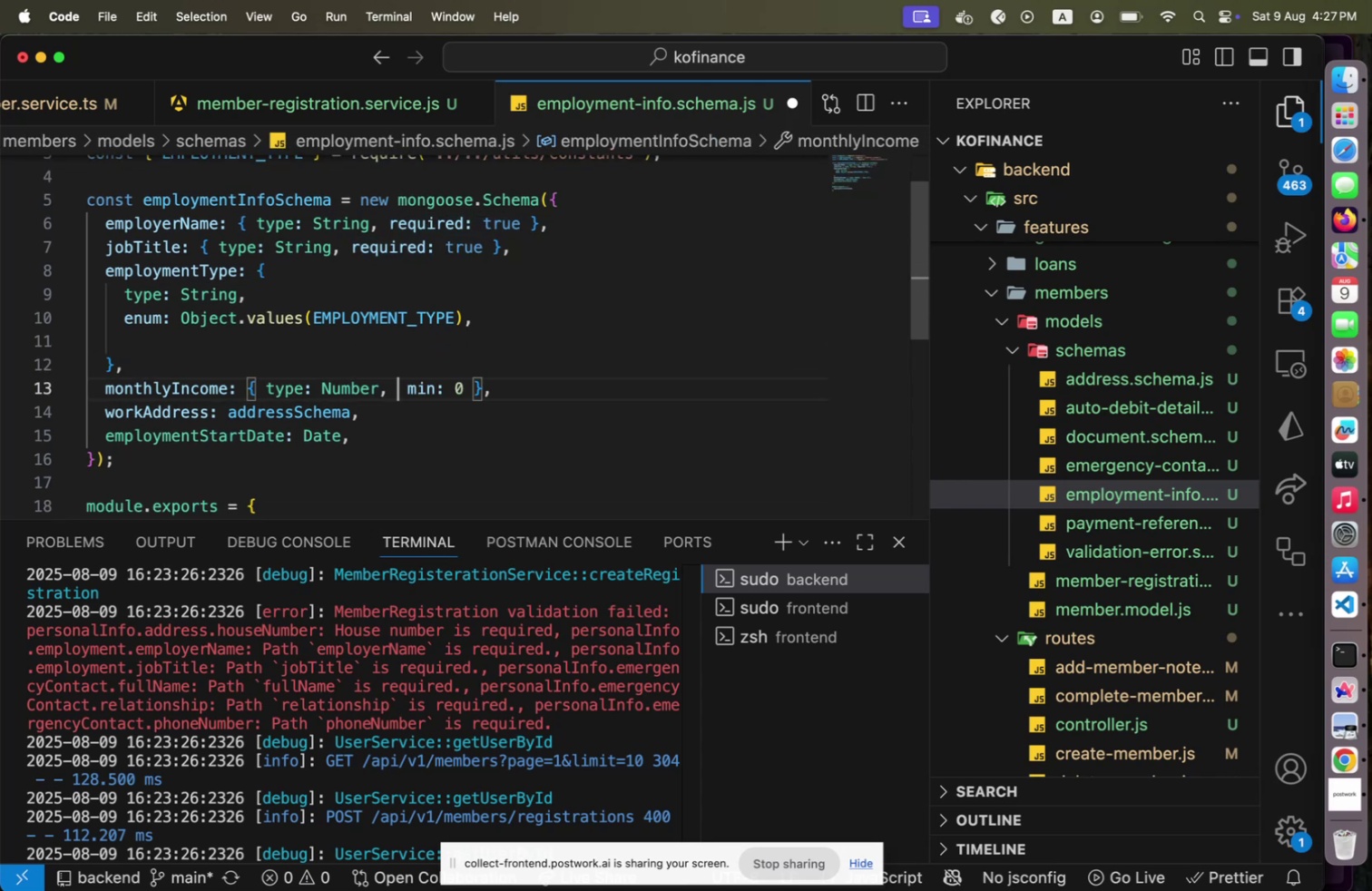 
key(Backspace)
 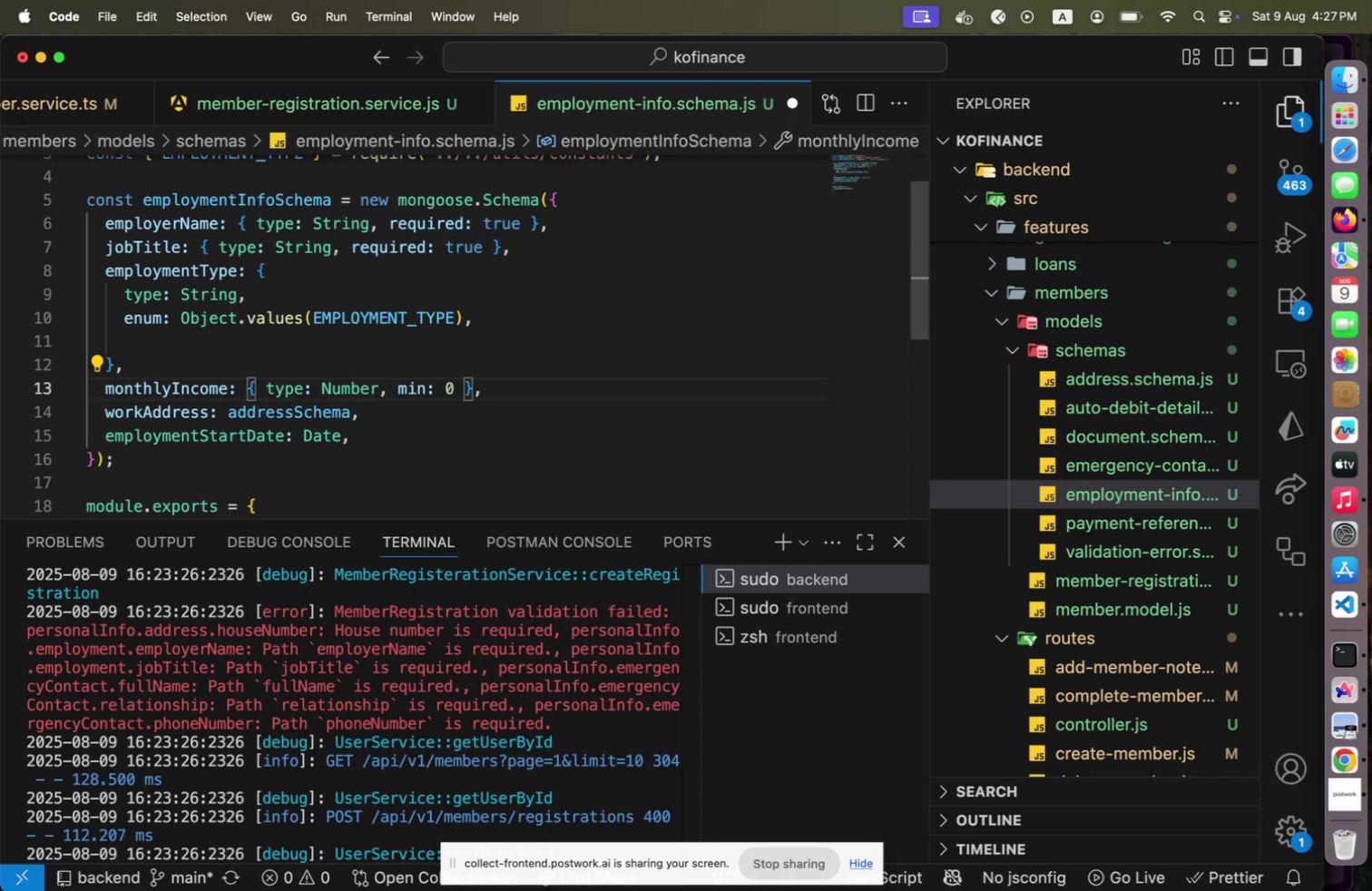 
hold_key(key=ArrowUp, duration=0.94)
 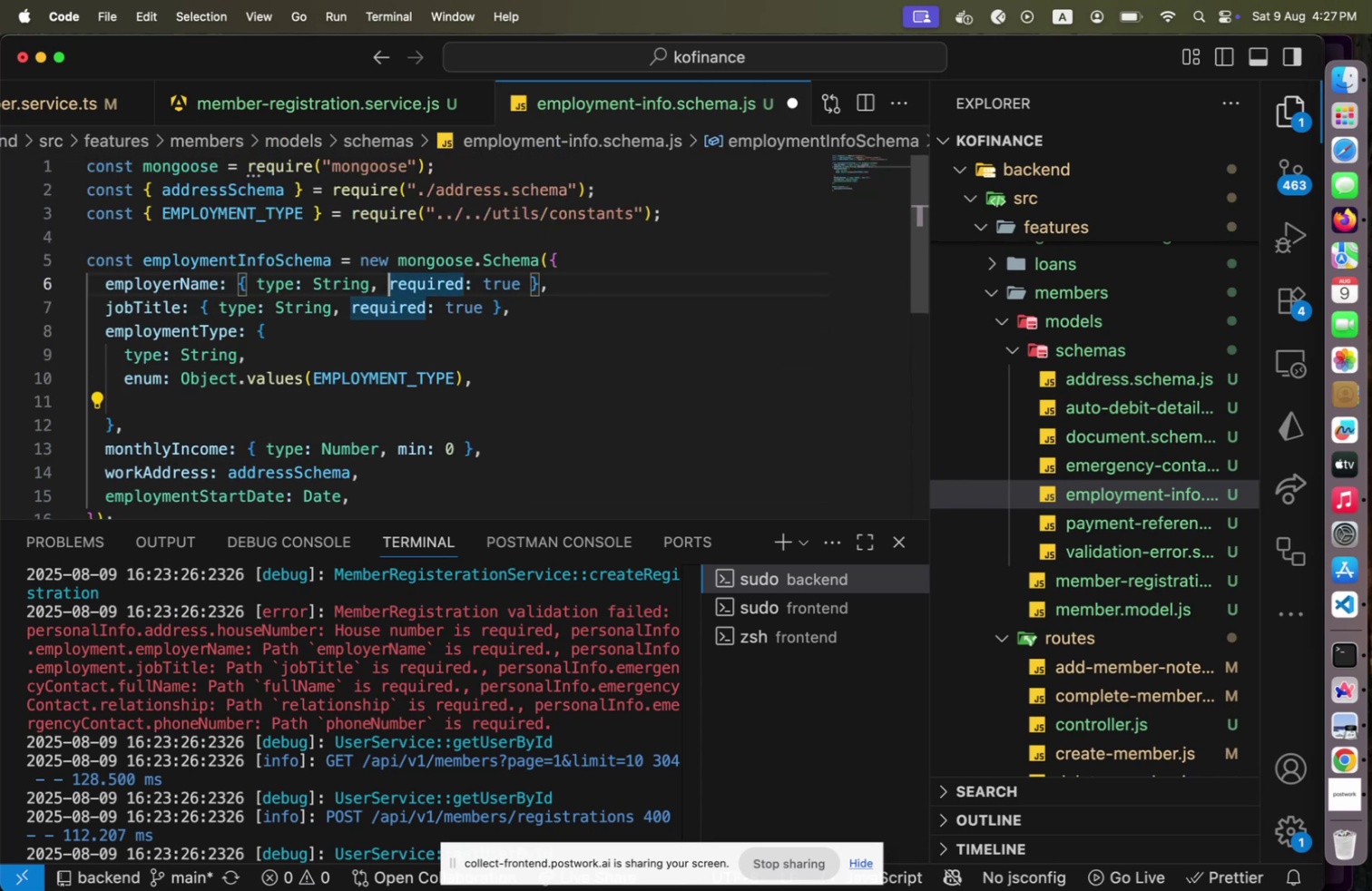 
hold_key(key=ArrowRight, duration=0.37)
 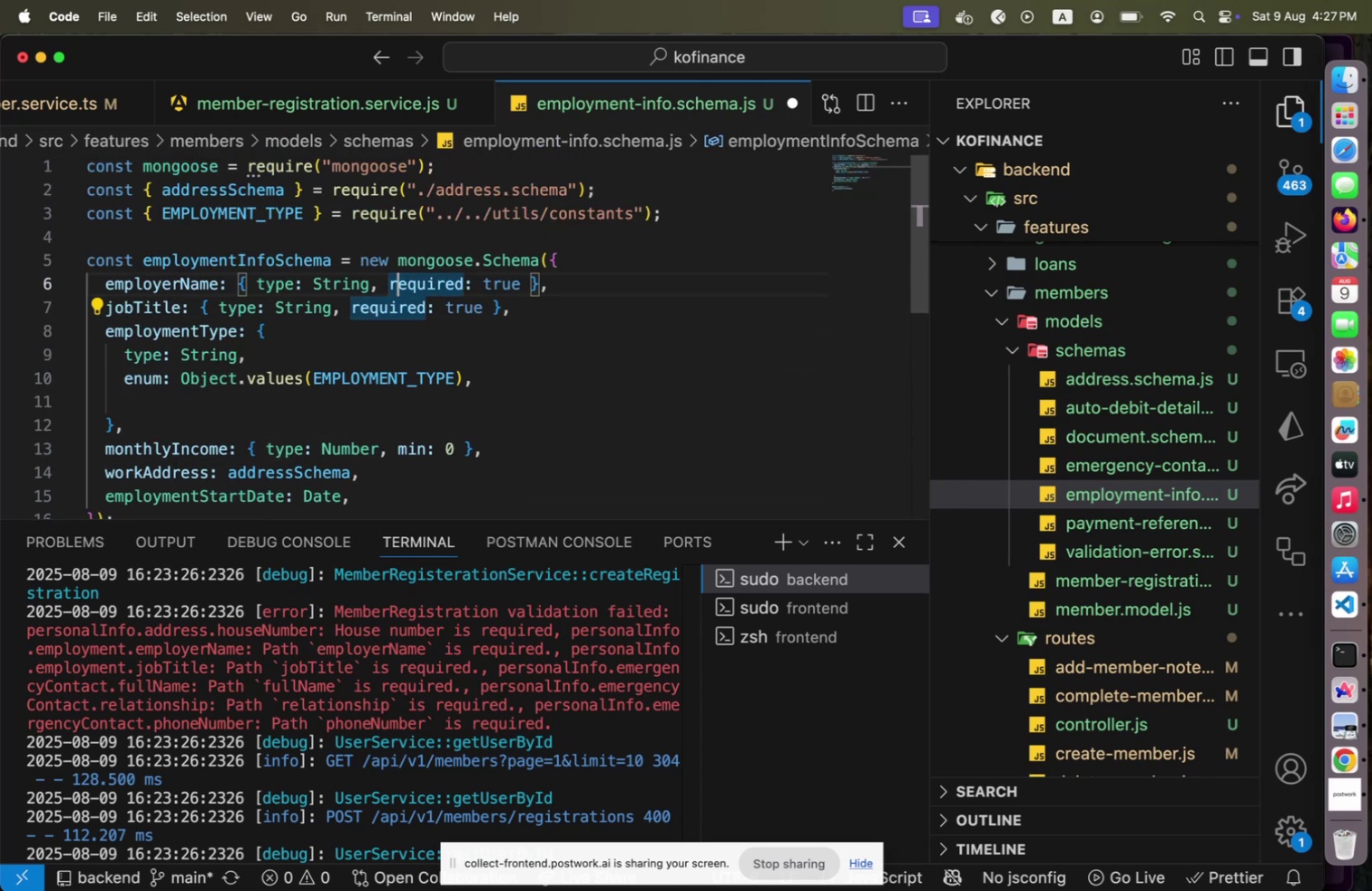 
key(ArrowLeft)
 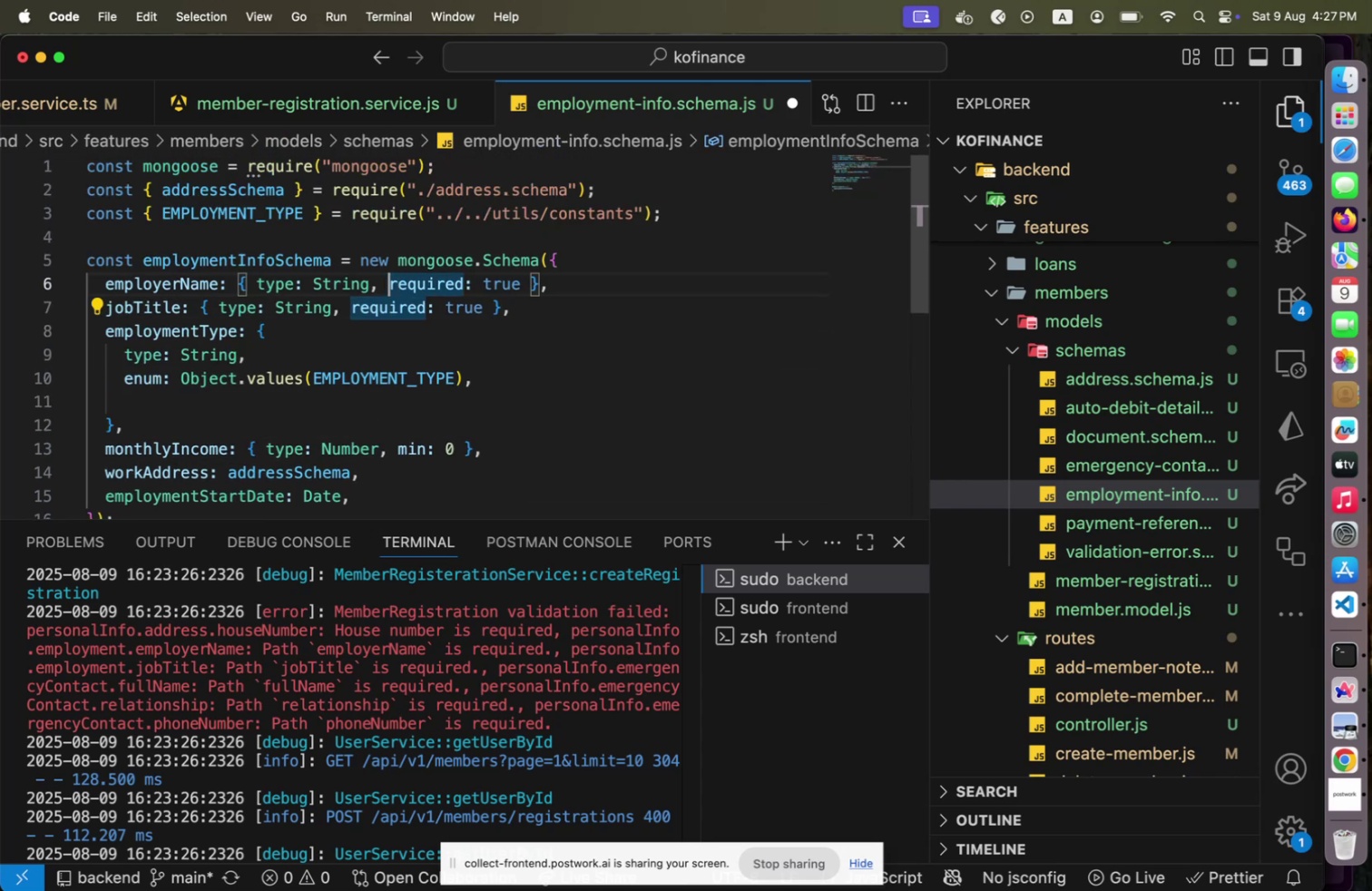 
key(Shift+End)
 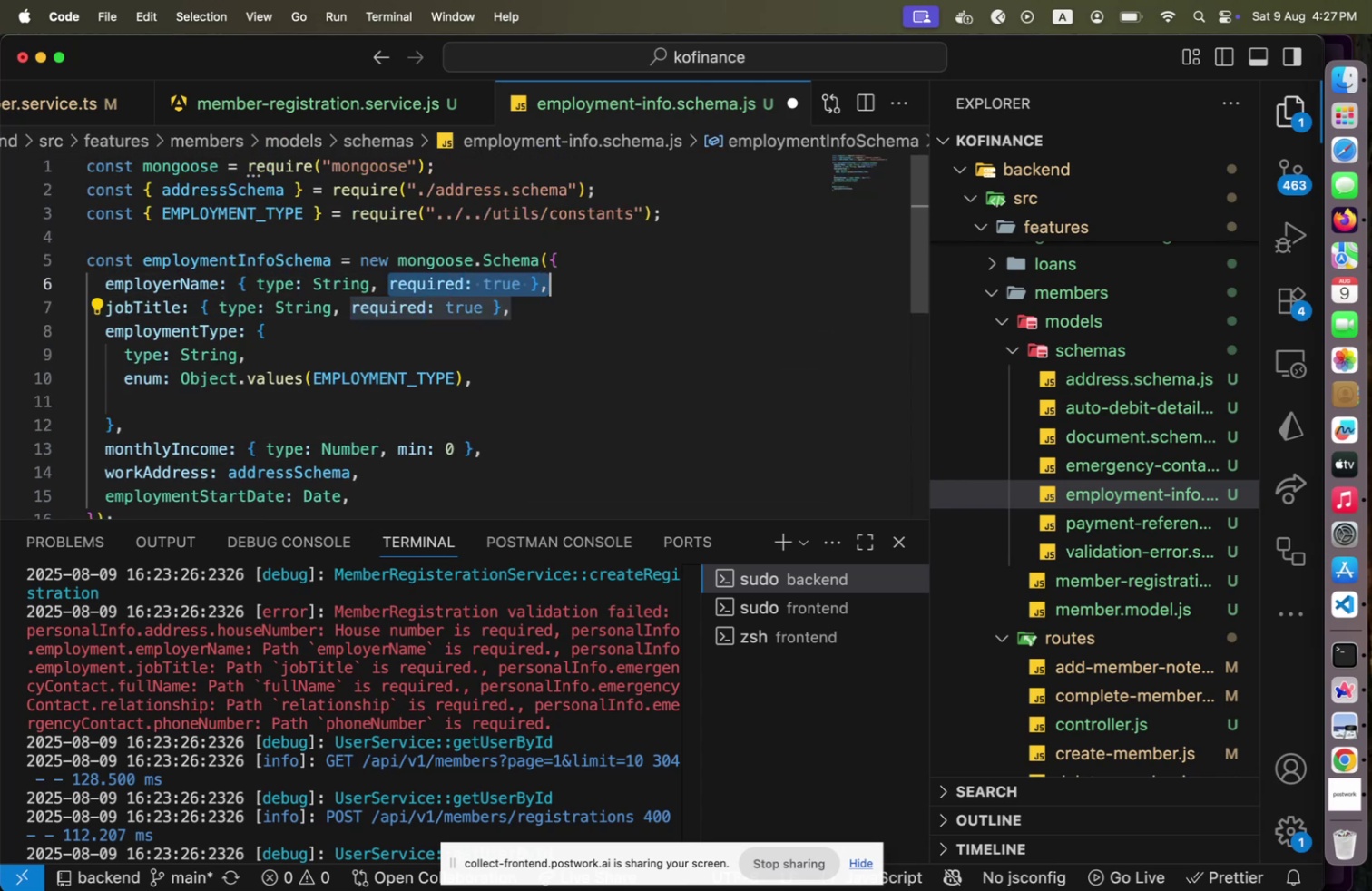 
key(Shift+ArrowLeft)
 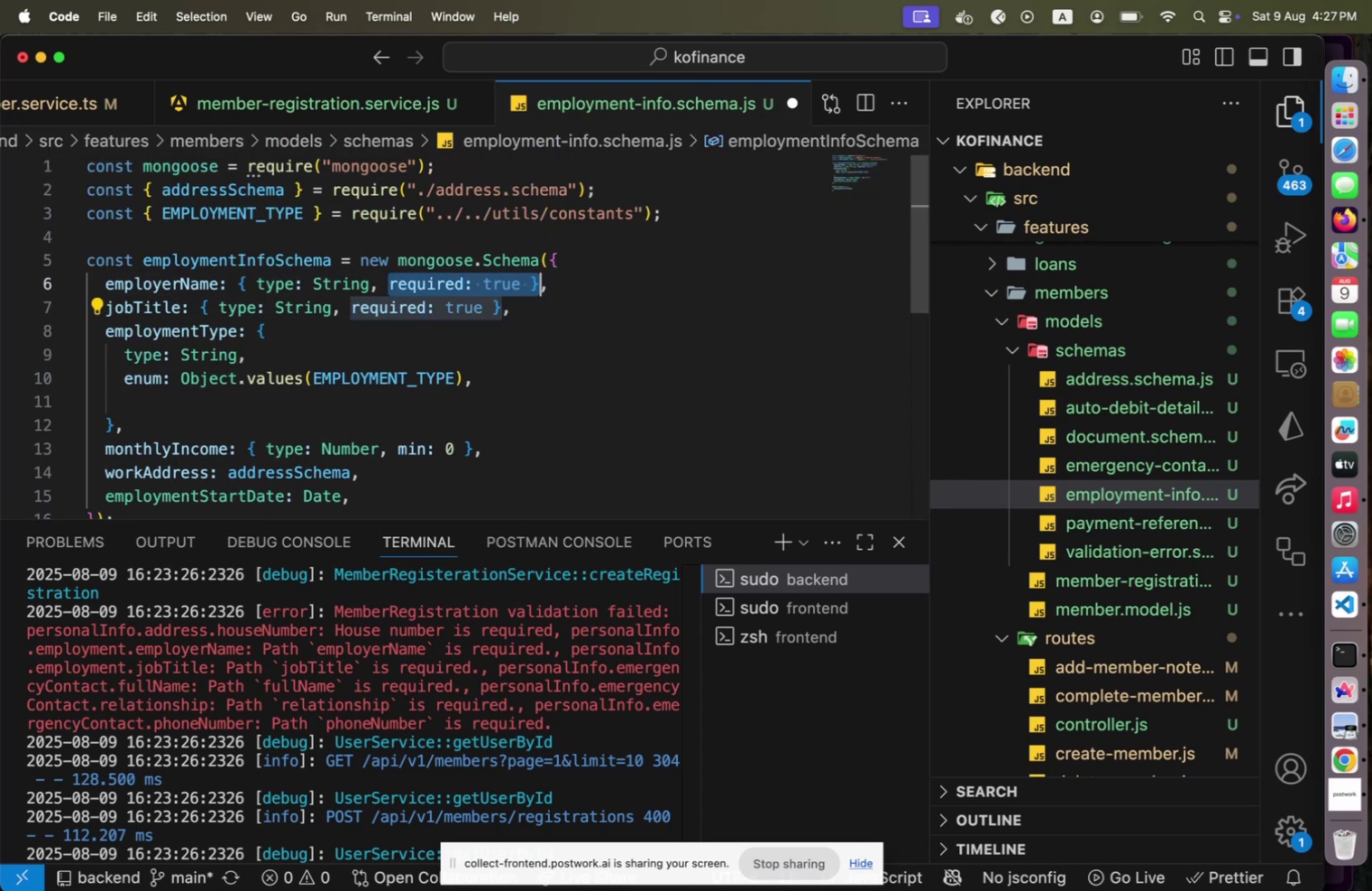 
key(Shift+ArrowLeft)
 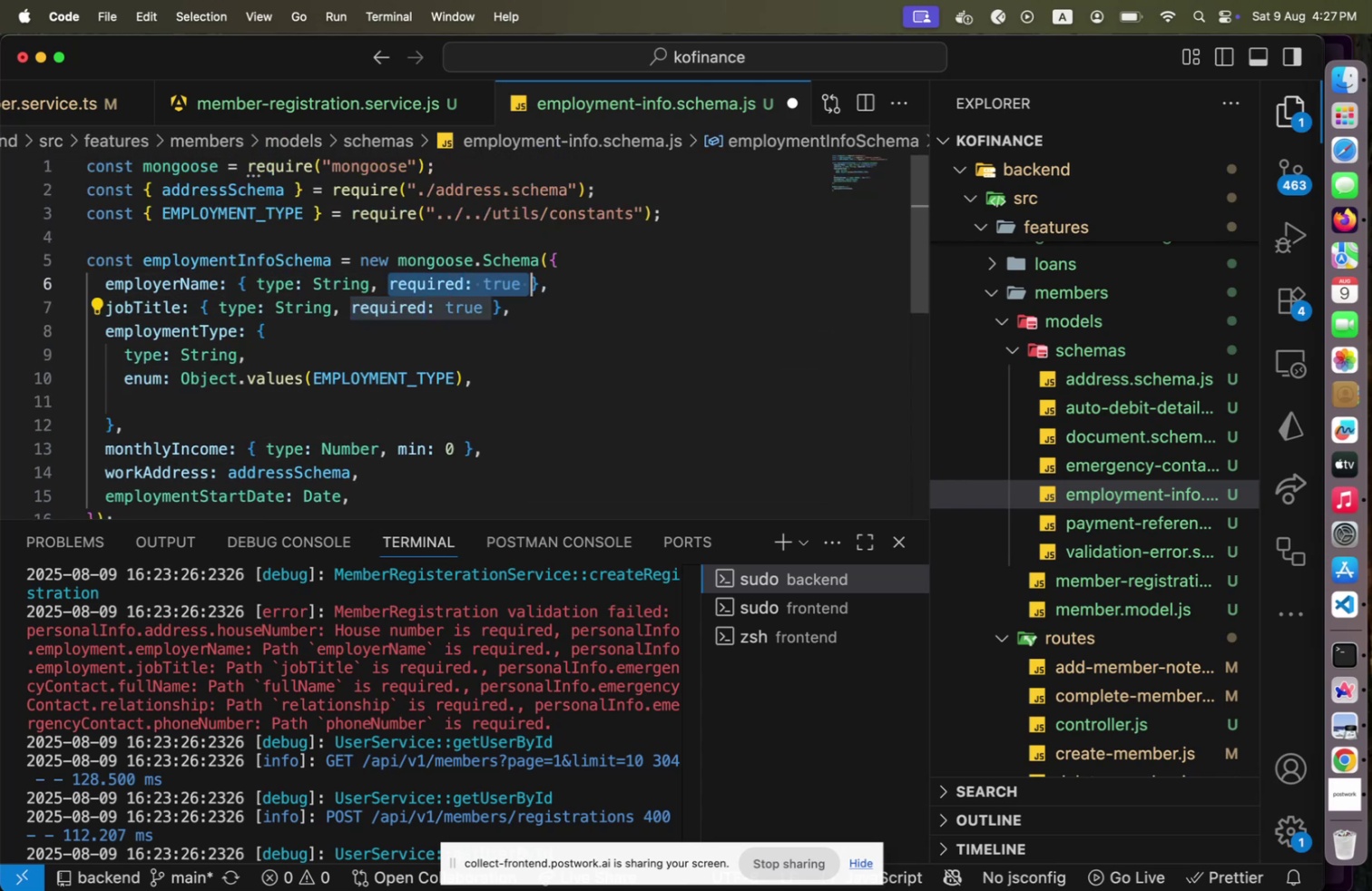 
key(Shift+ArrowLeft)
 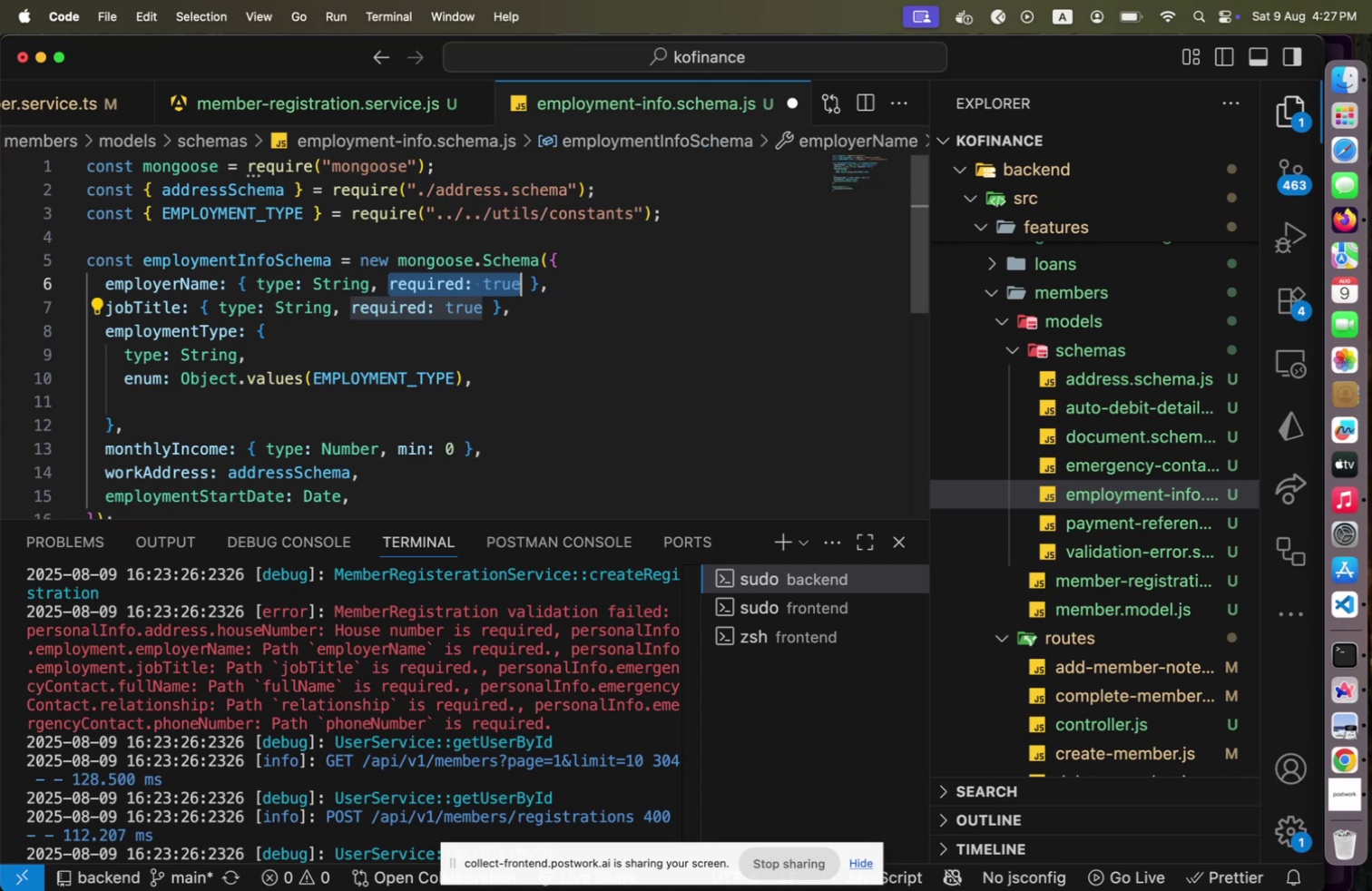 
key(Backspace)
 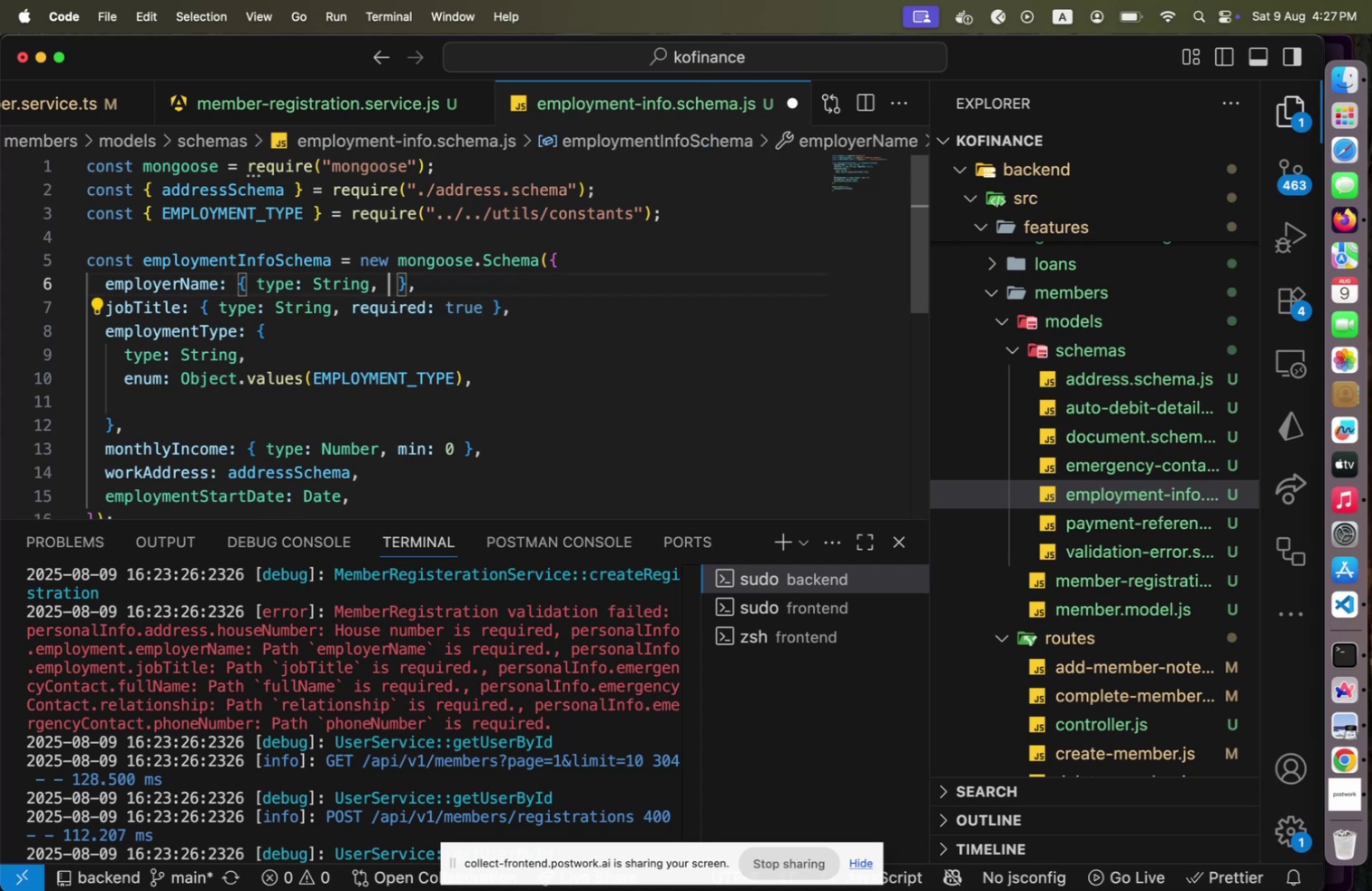 
key(Backspace)
 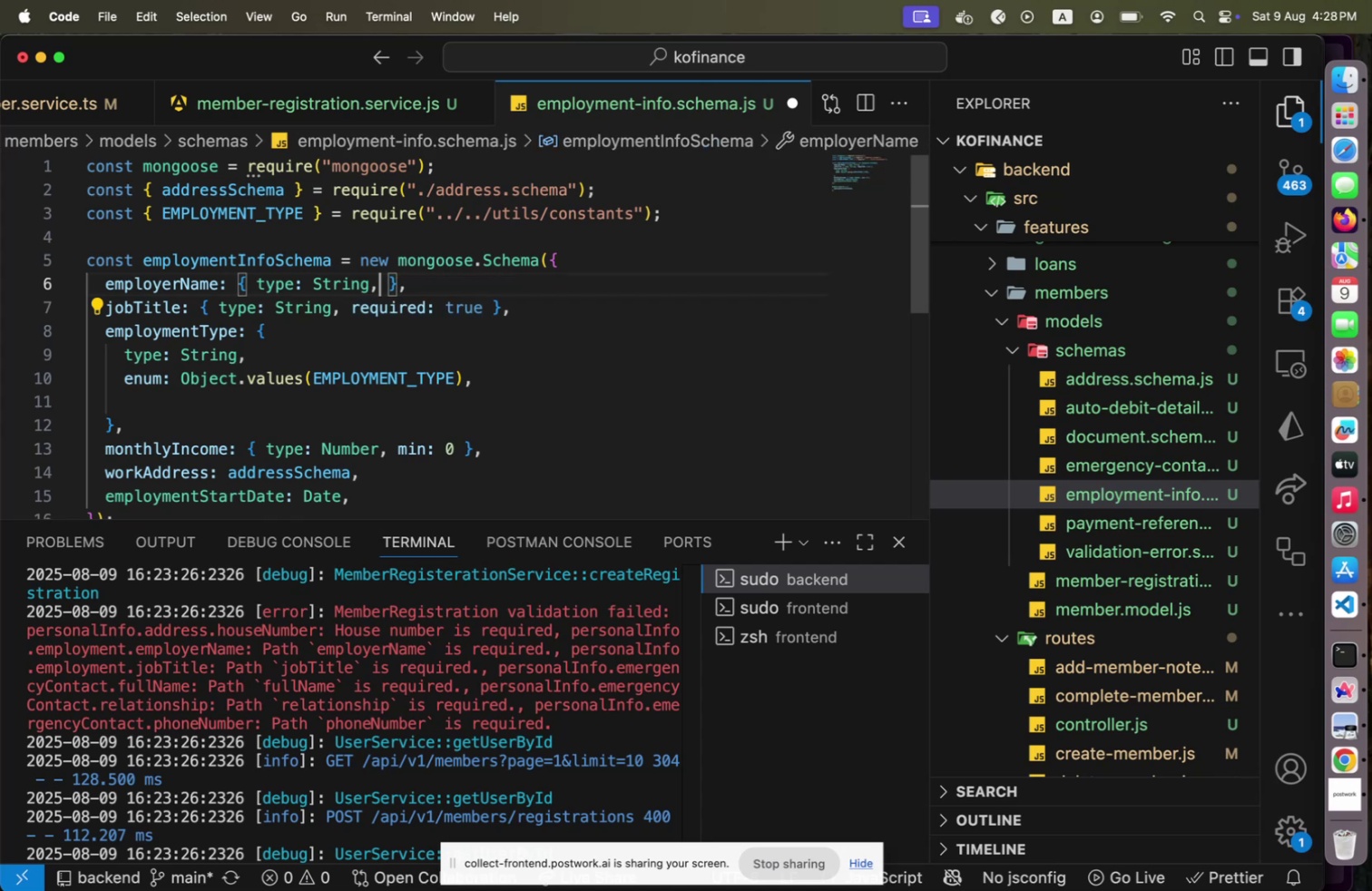 
key(Backspace)
 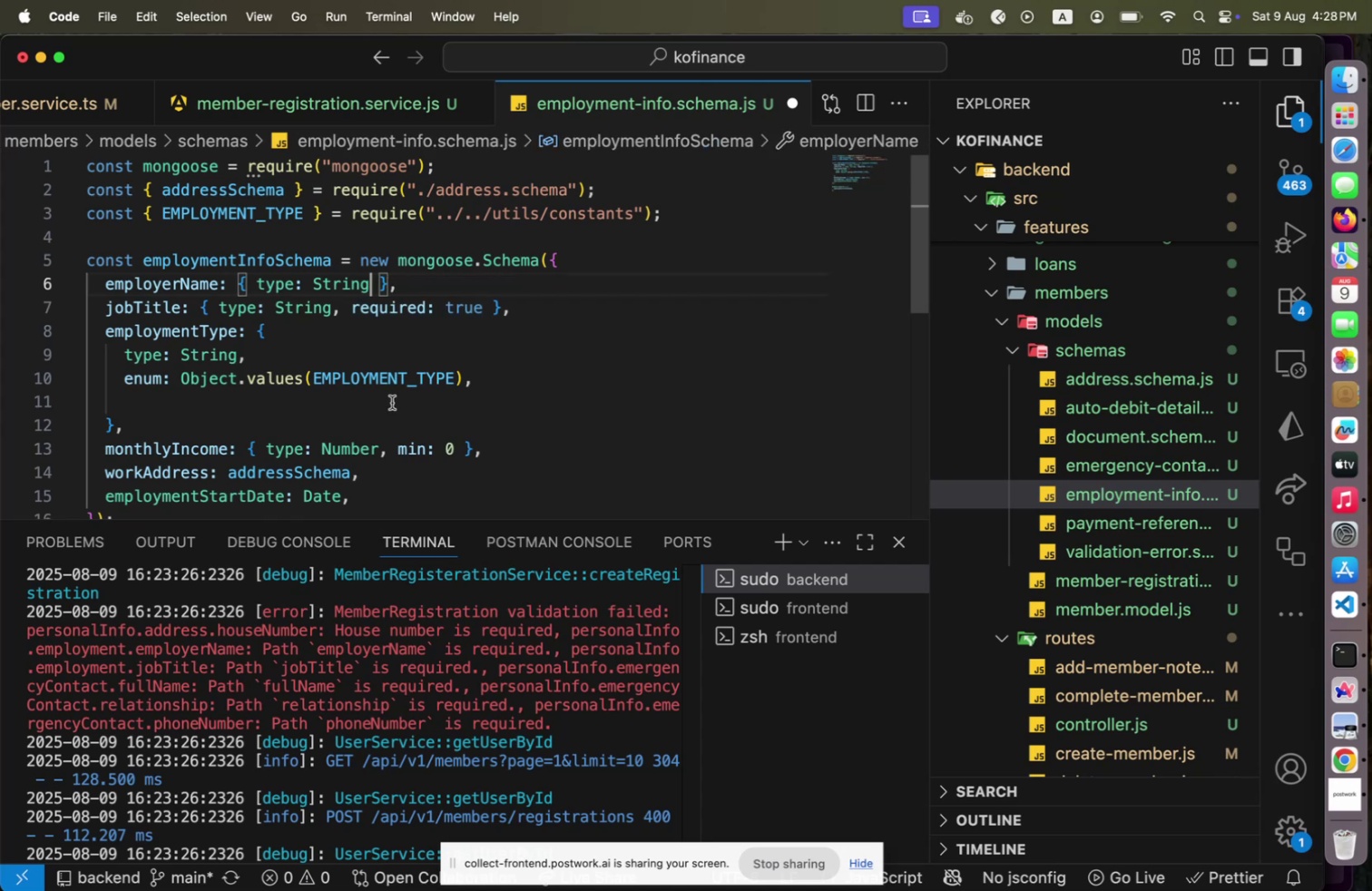 
key(ArrowDown)
 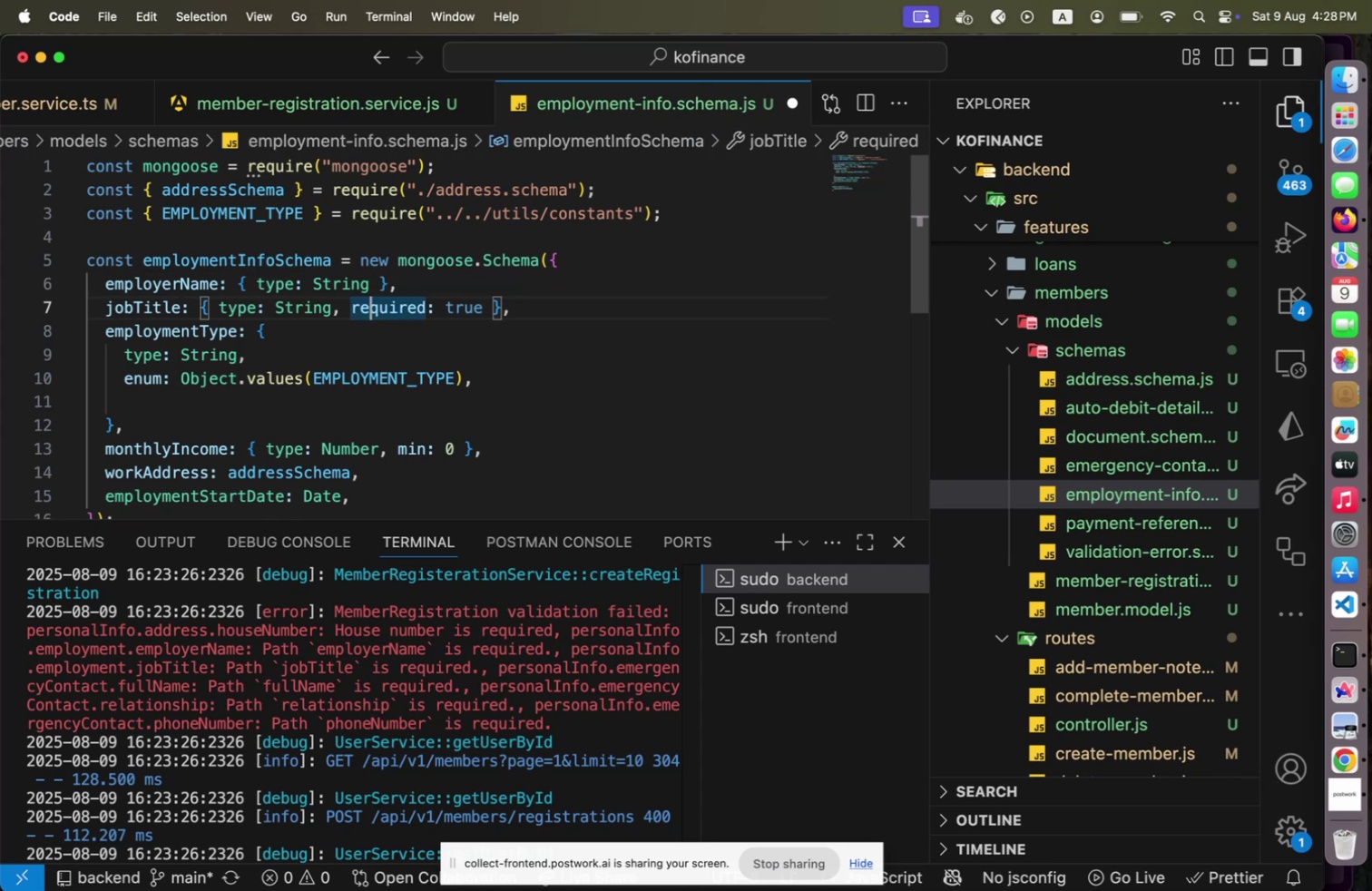 
key(ArrowLeft)
 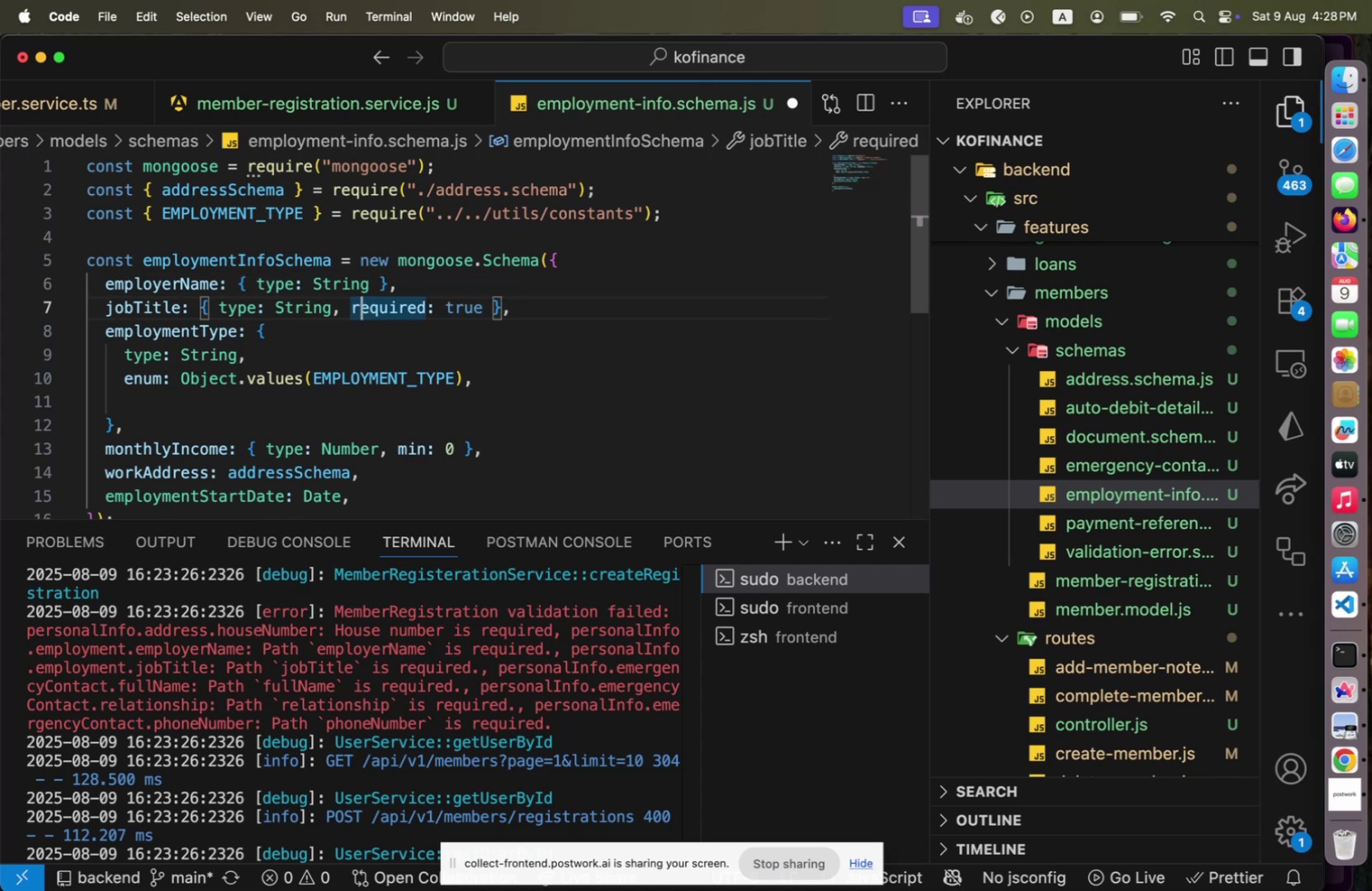 
key(ArrowLeft)
 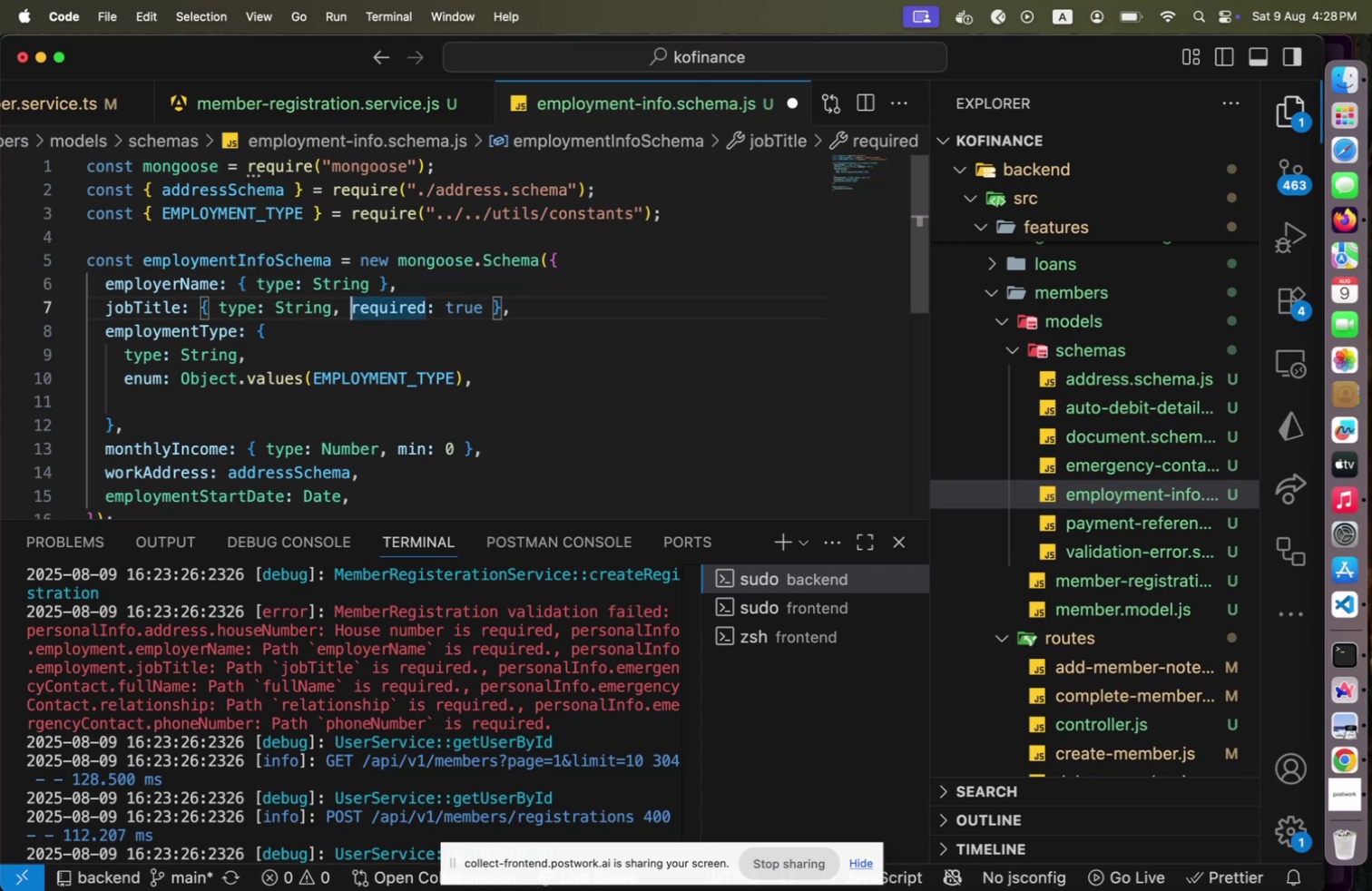 
key(Shift+End)
 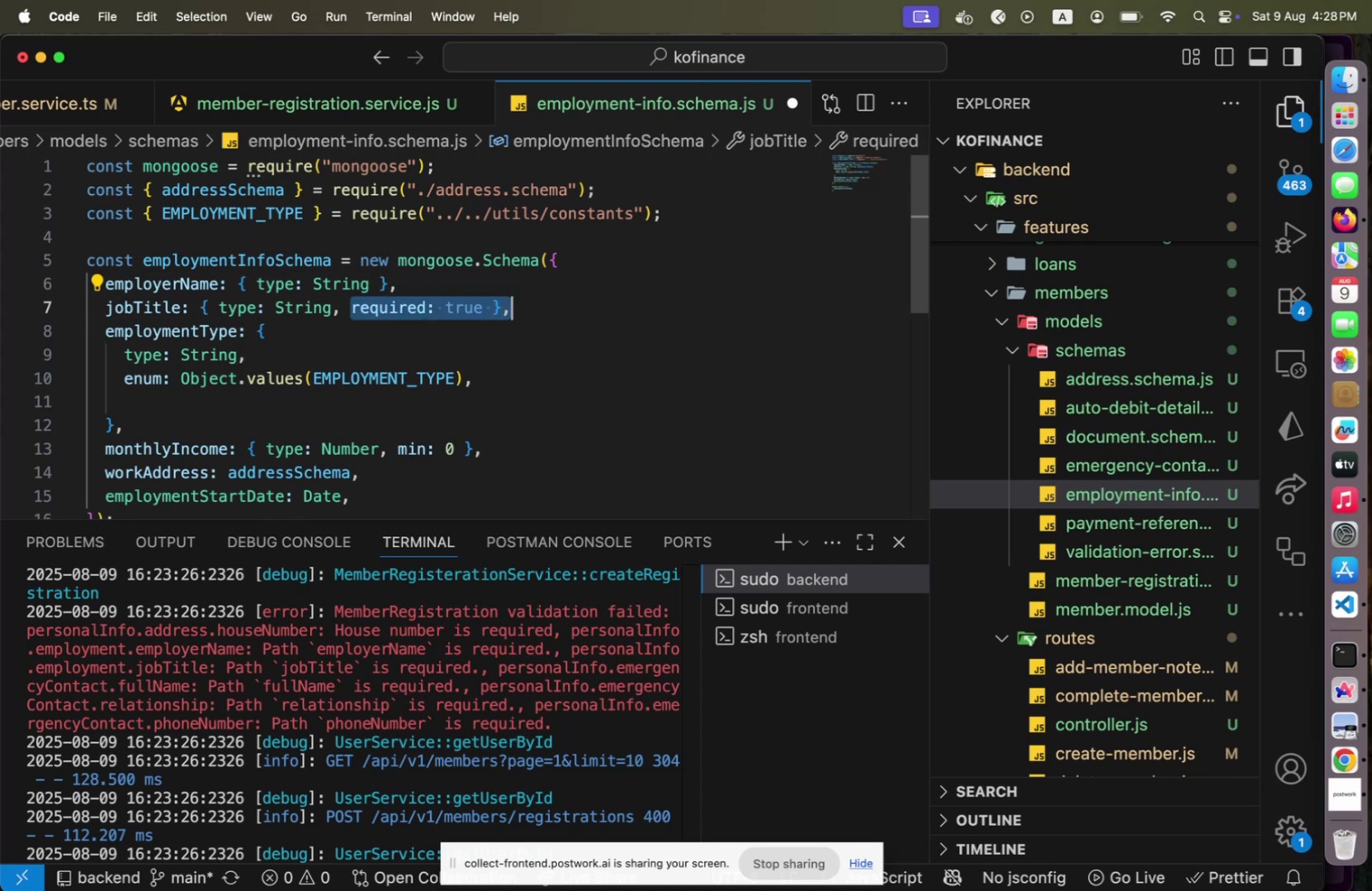 
key(Shift+ArrowLeft)
 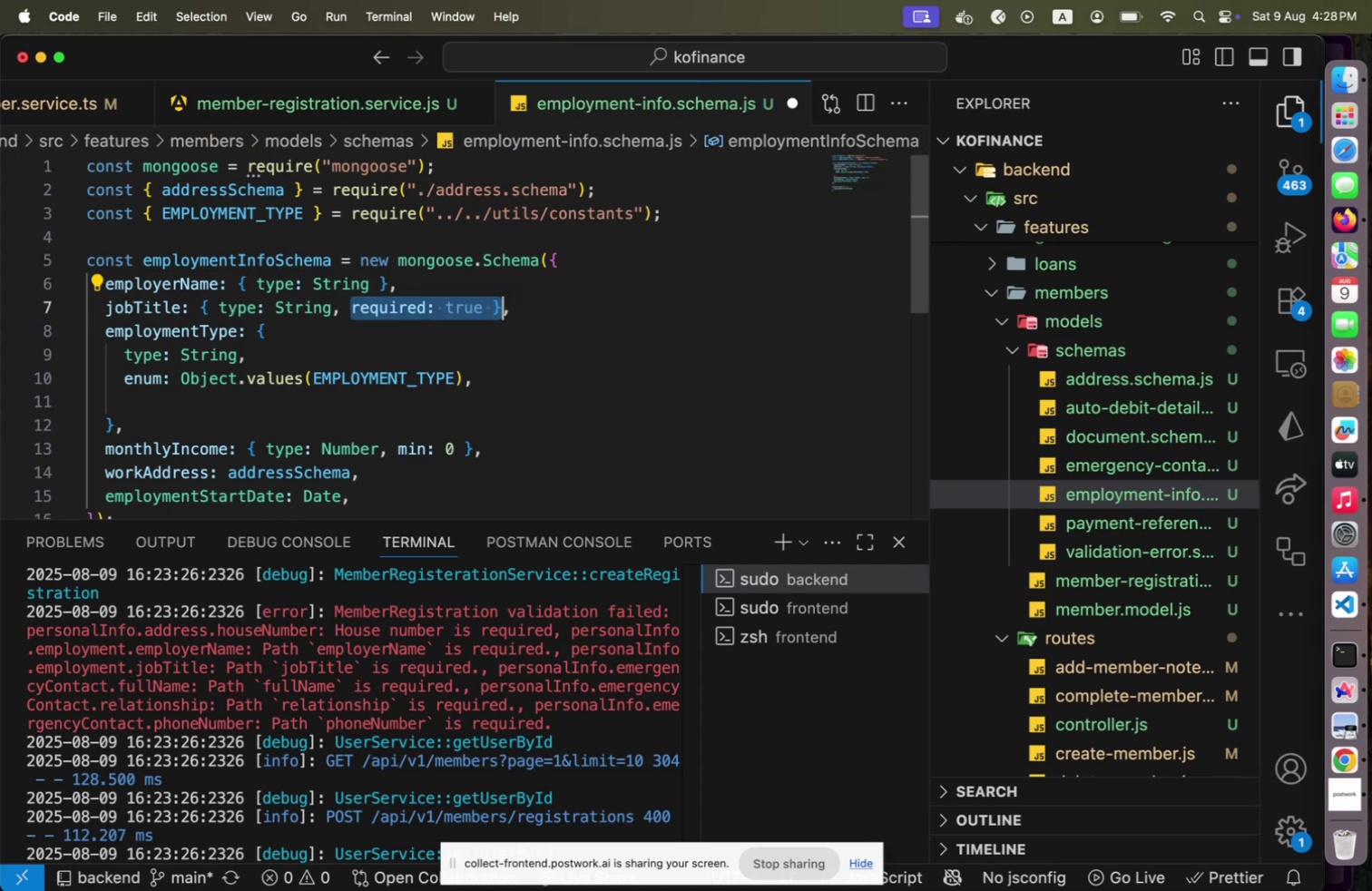 
key(Shift+ArrowLeft)
 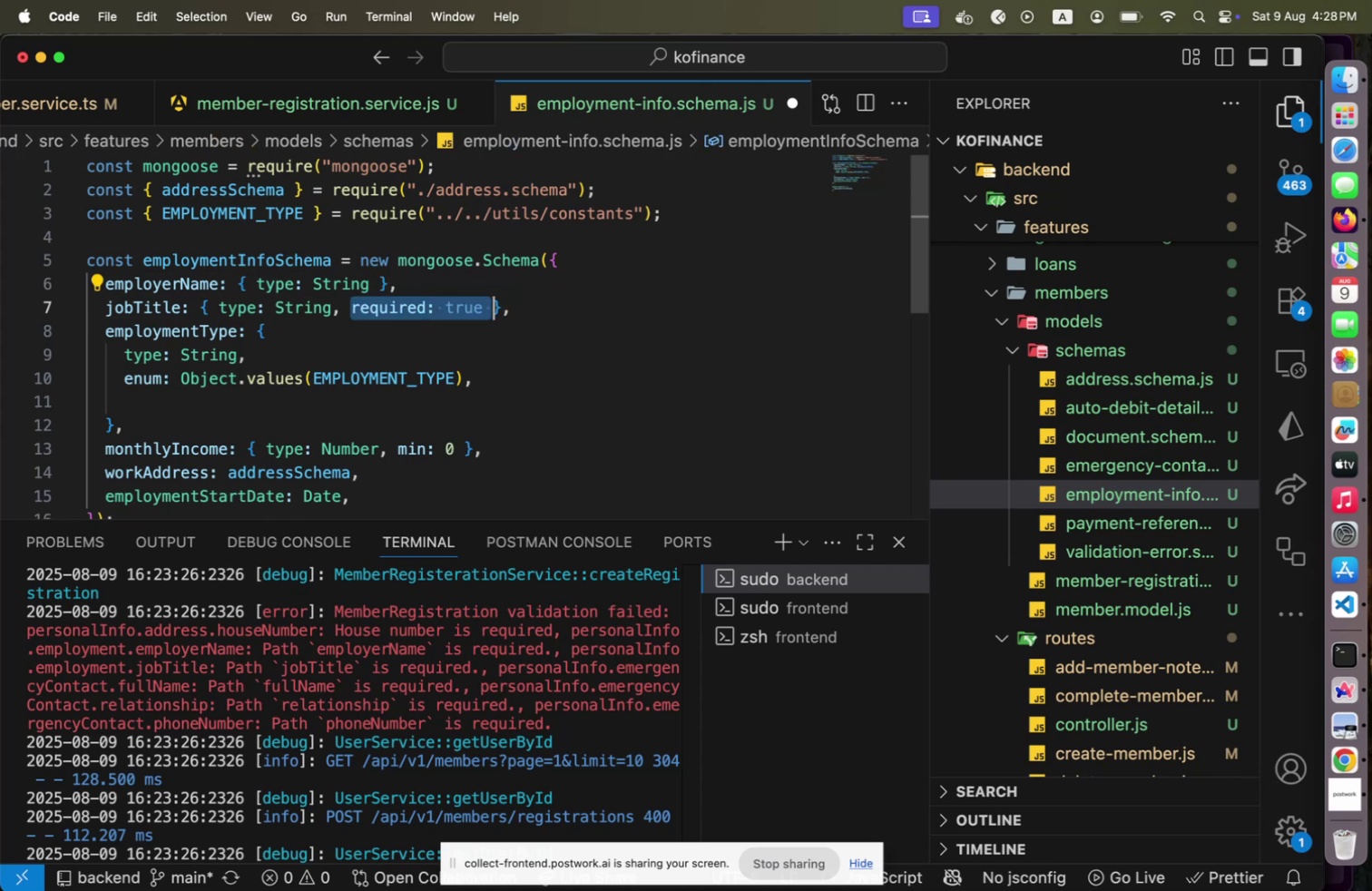 
key(Shift+ArrowLeft)
 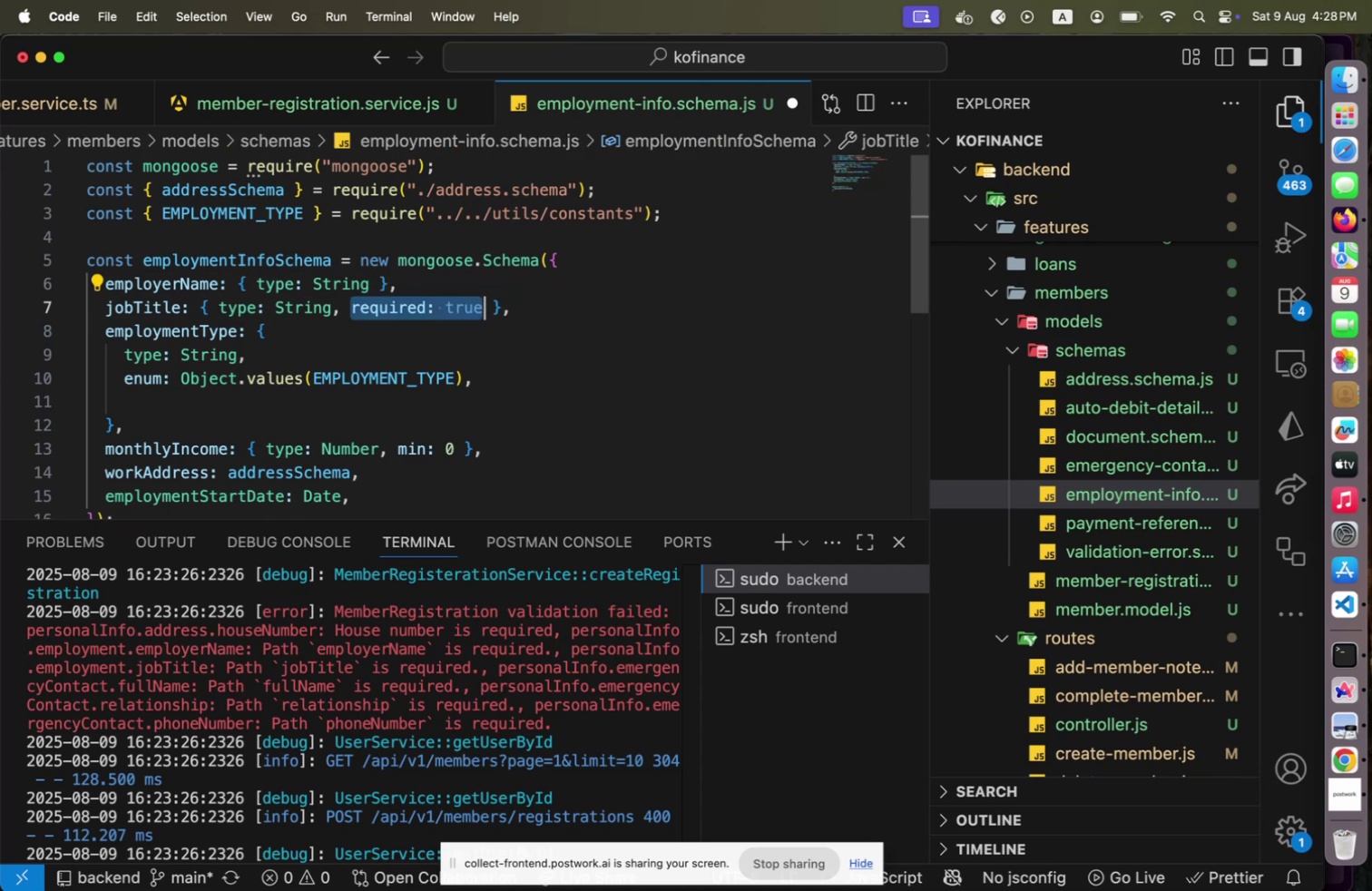 
key(Backspace)
 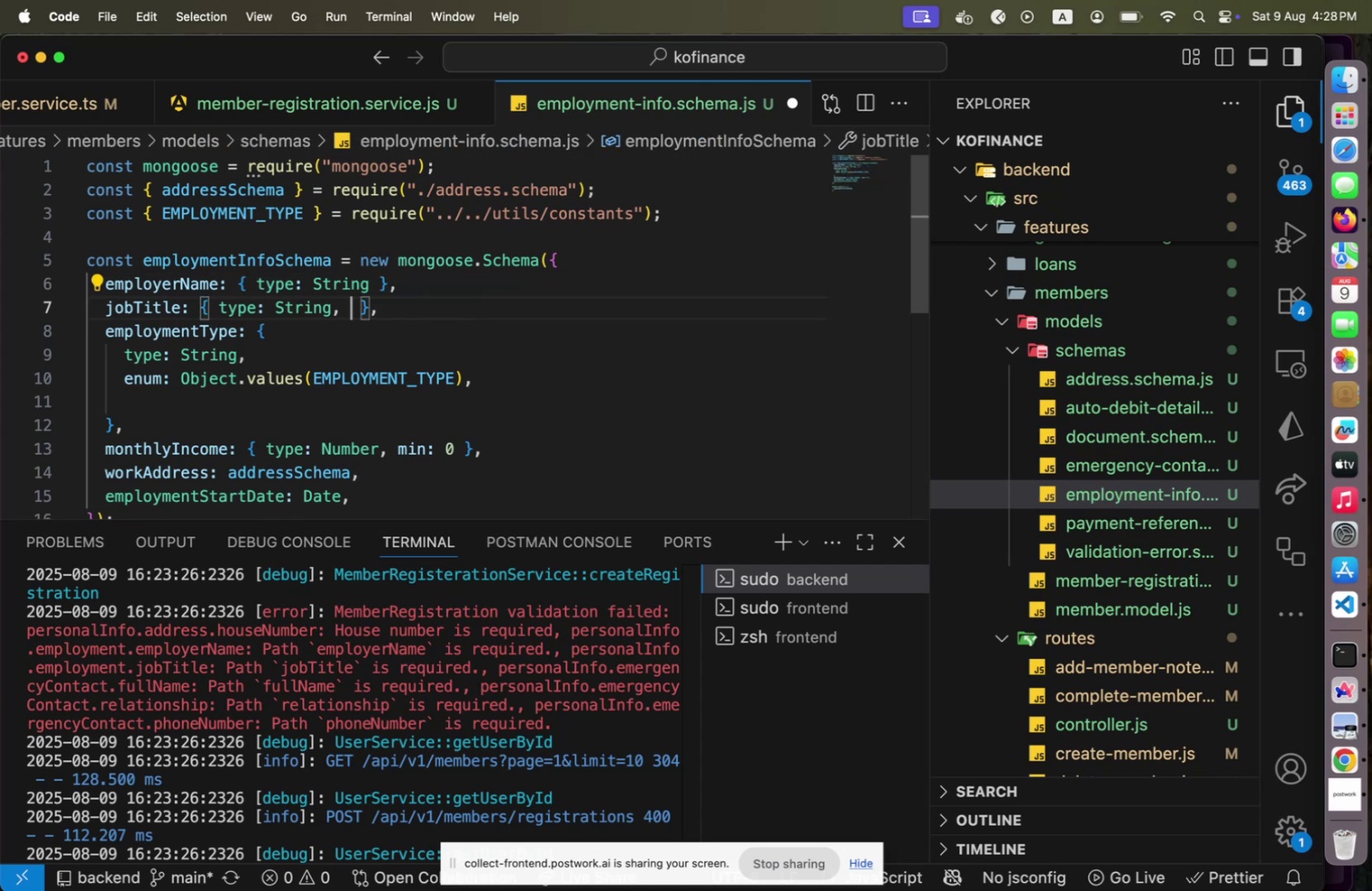 
key(Backspace)
 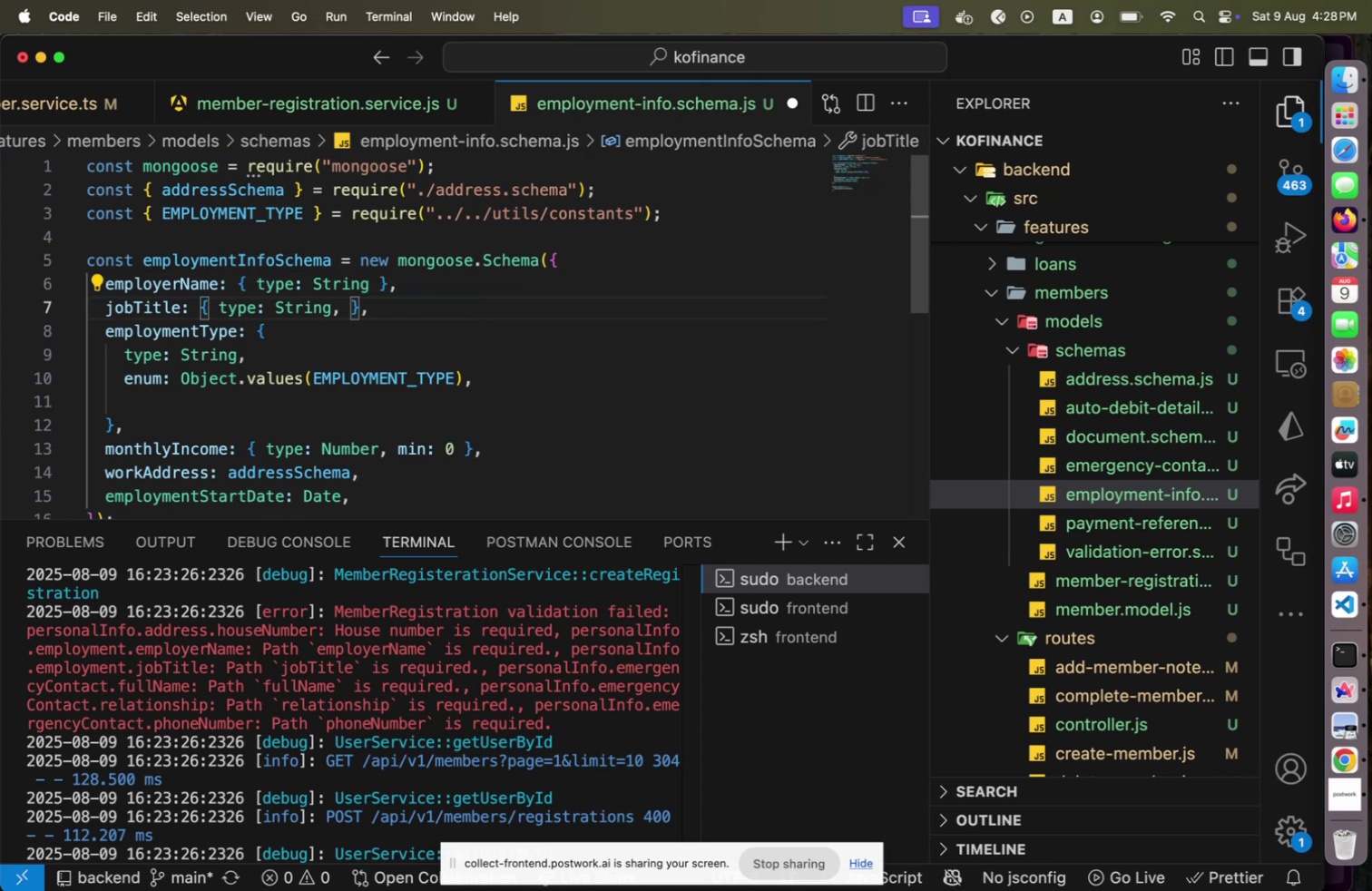 
key(Backspace)
 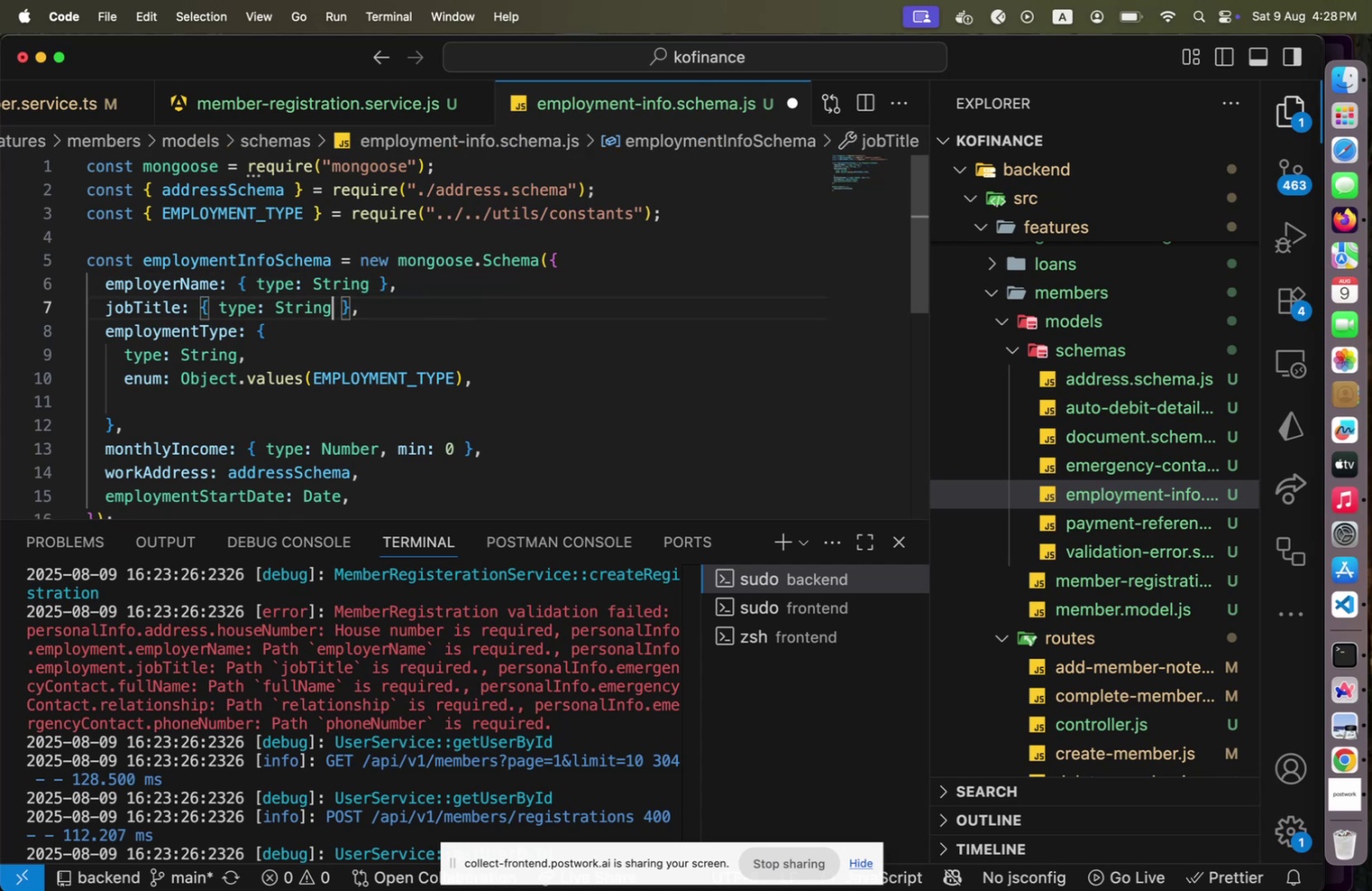 
hold_key(key=ArrowDown, duration=1.0)
 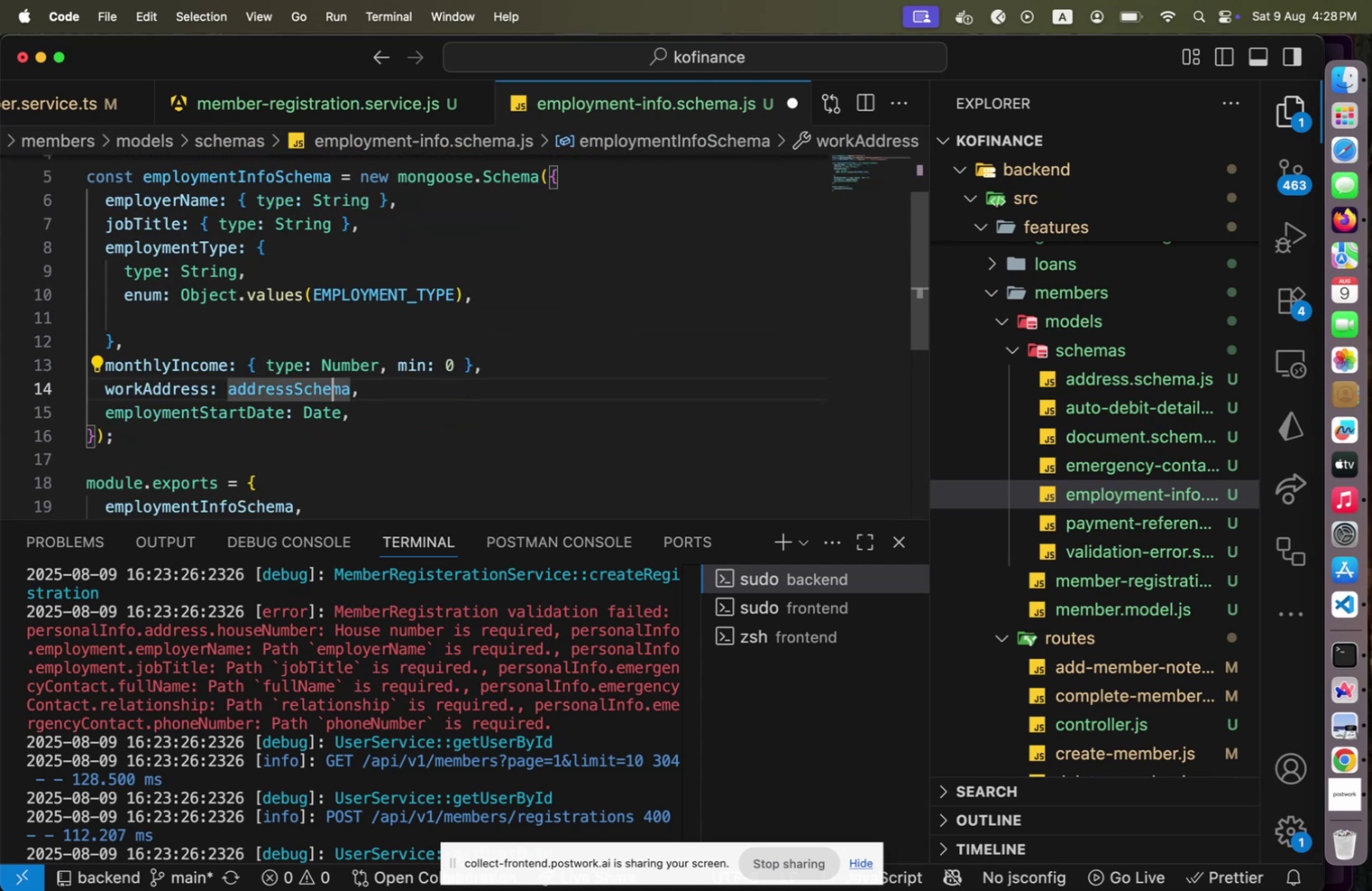 
key(ArrowDown)
 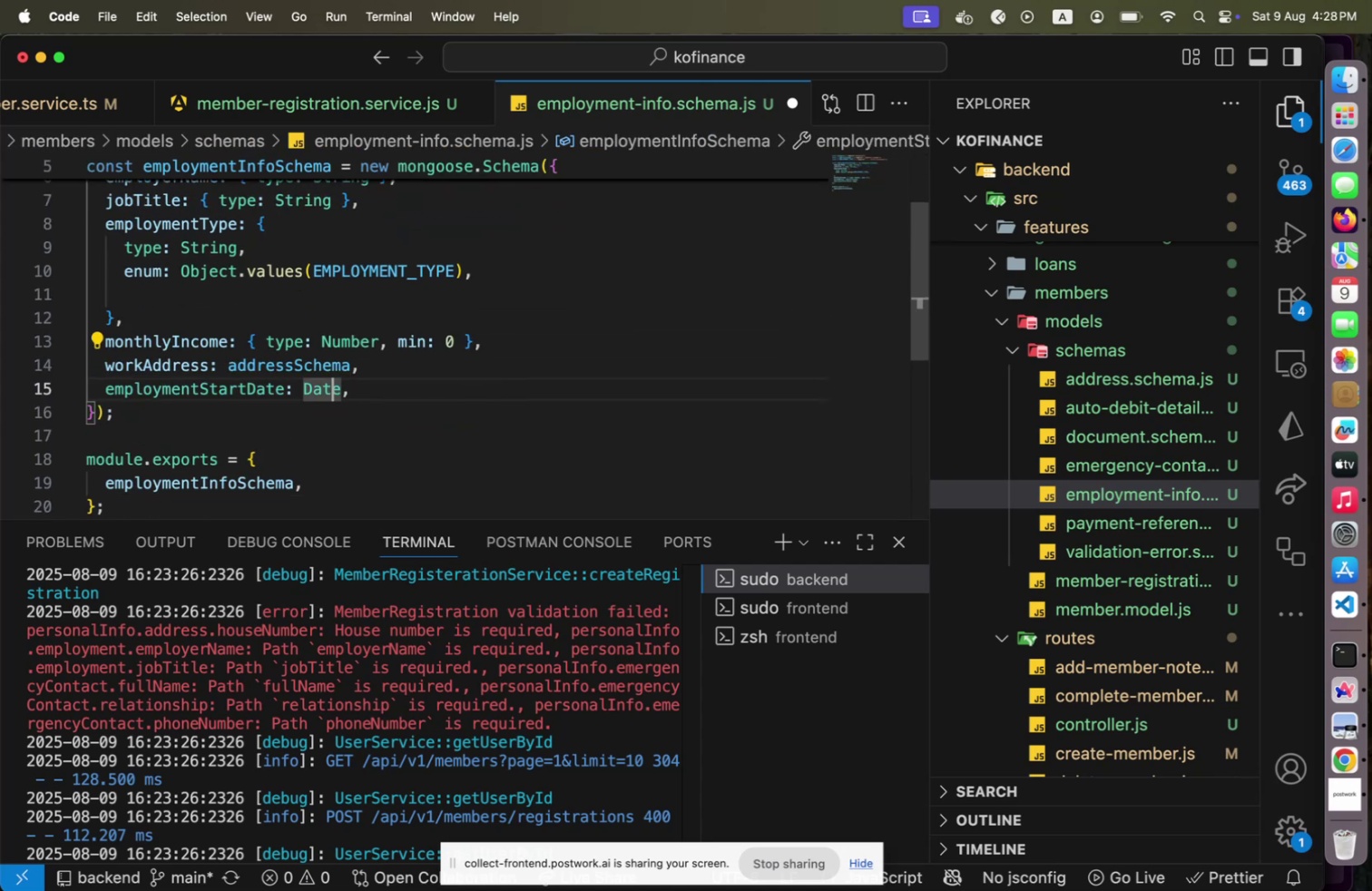 
hold_key(key=ShiftLeft, duration=0.57)
 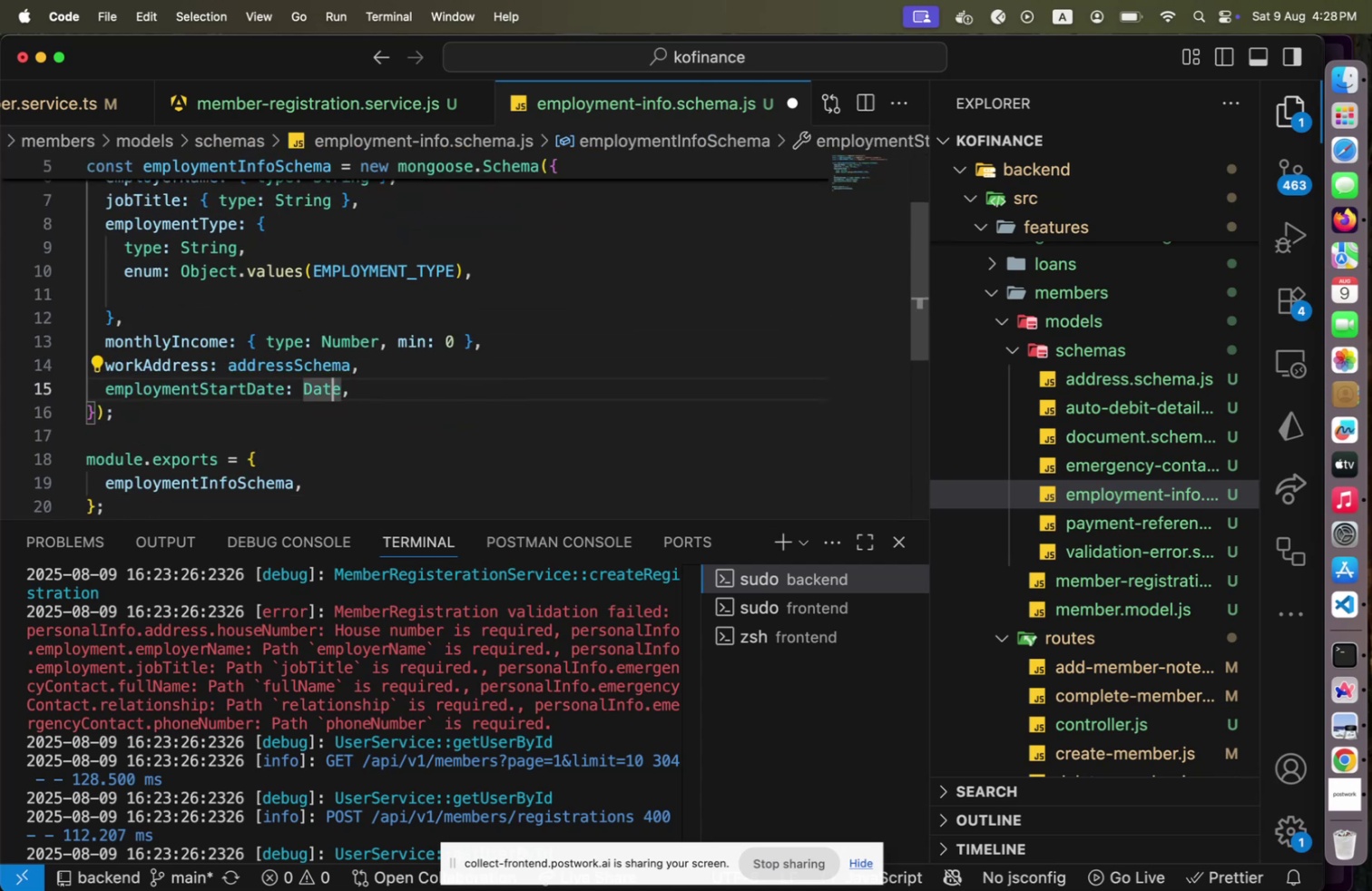 
hold_key(key=OptionLeft, duration=0.34)
 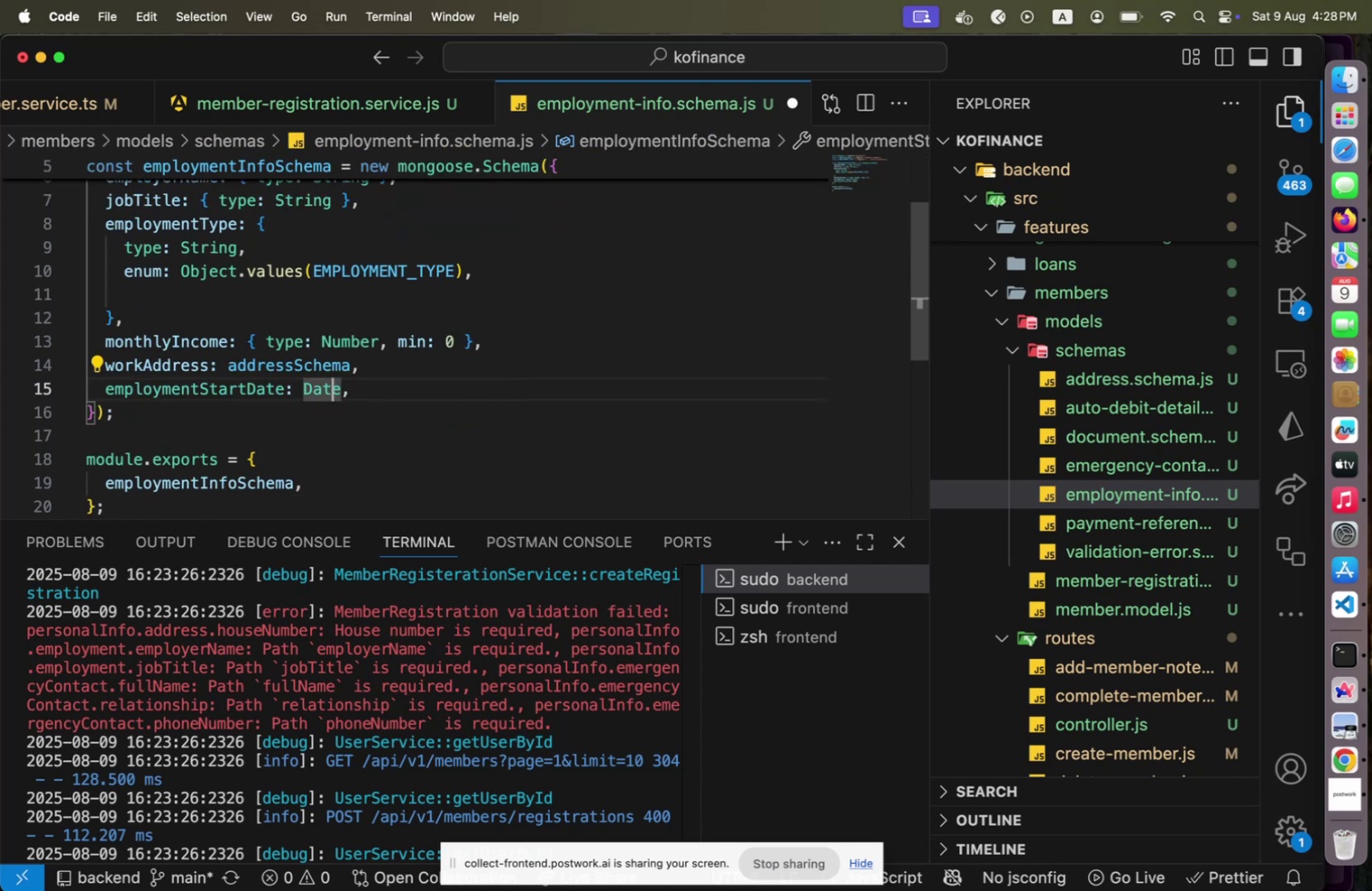 
key(Alt+Shift+OptionLeft)
 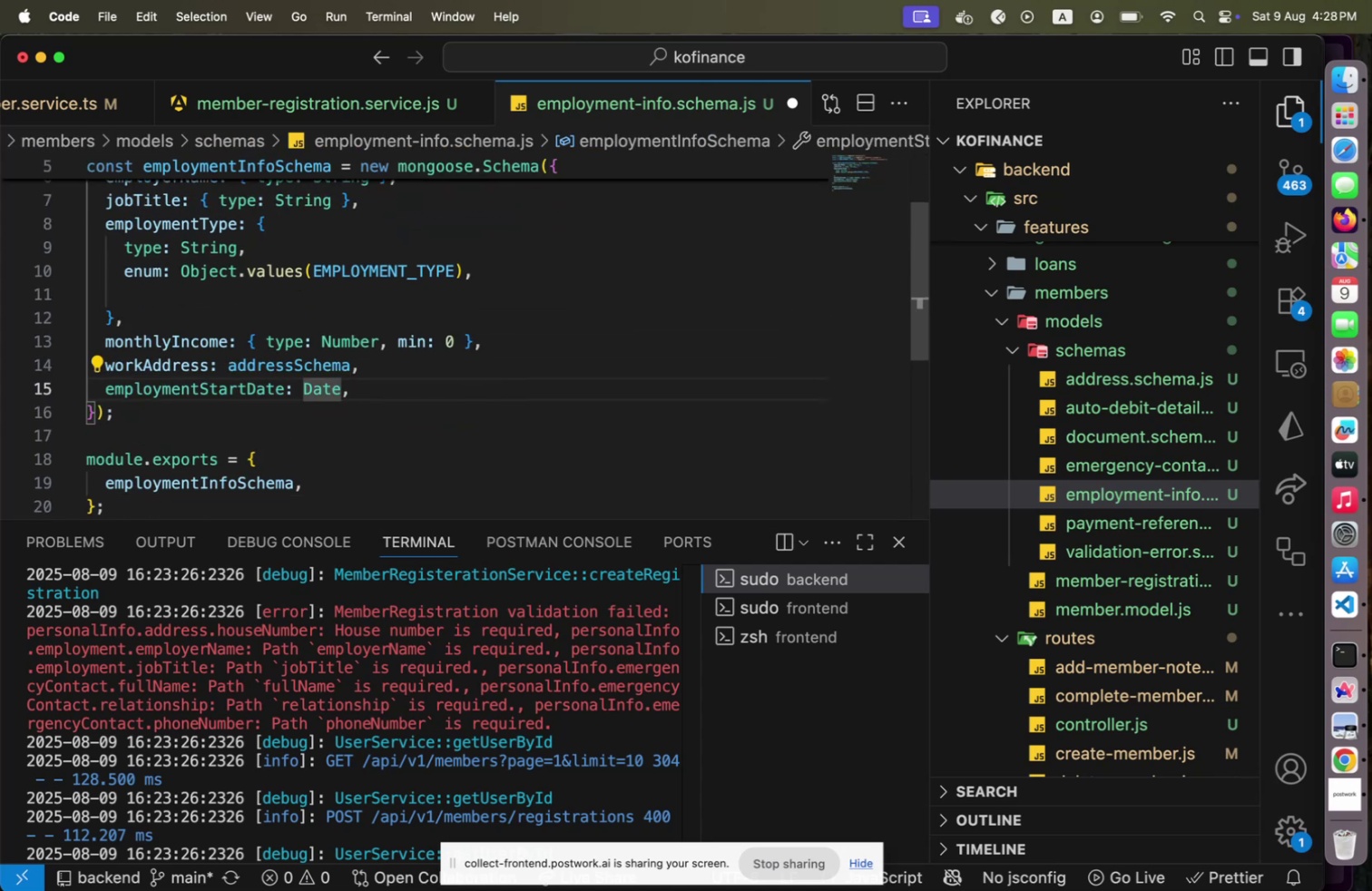 
key(Alt+Shift+F)
 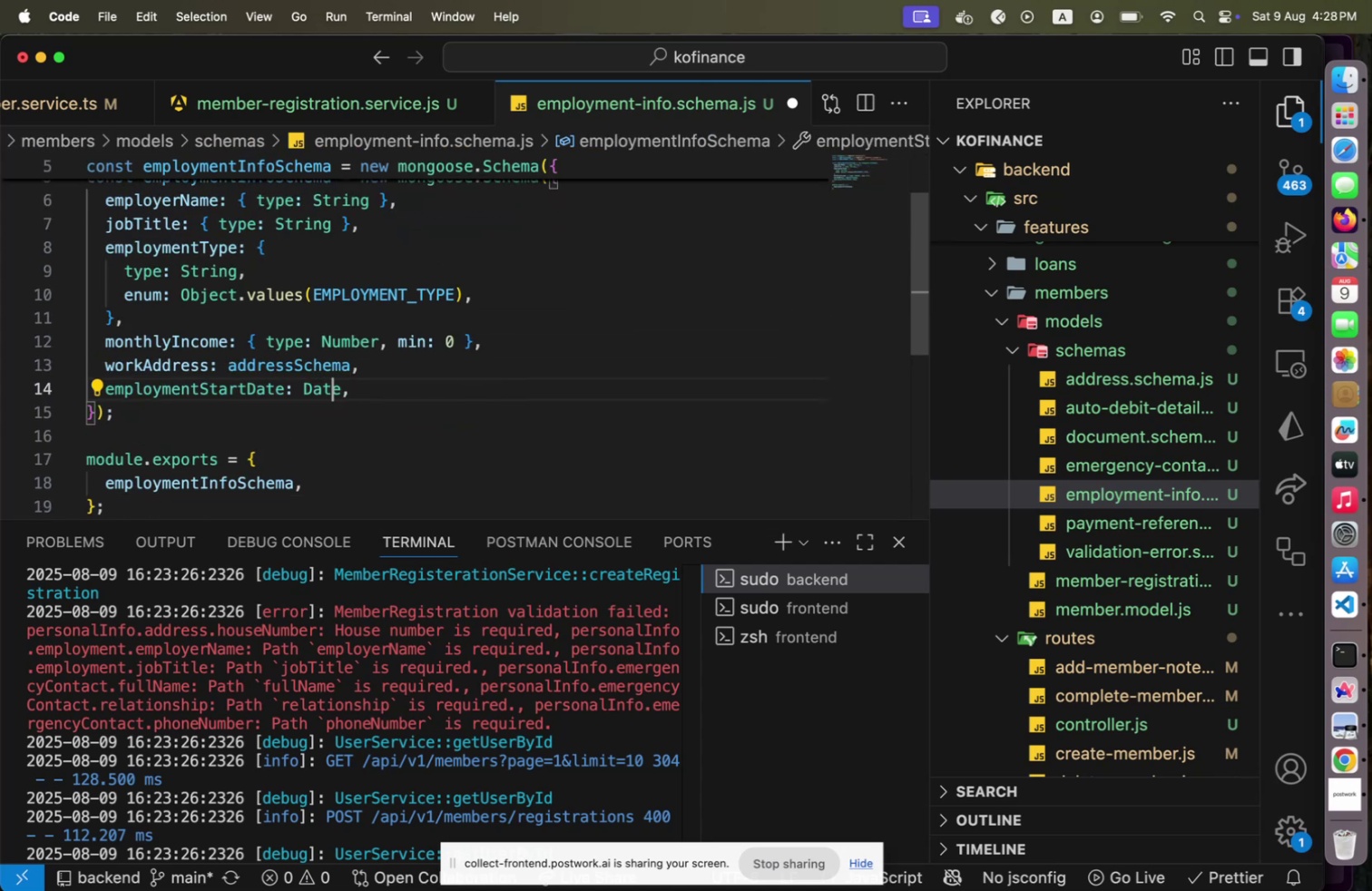 
key(Meta+CommandLeft)
 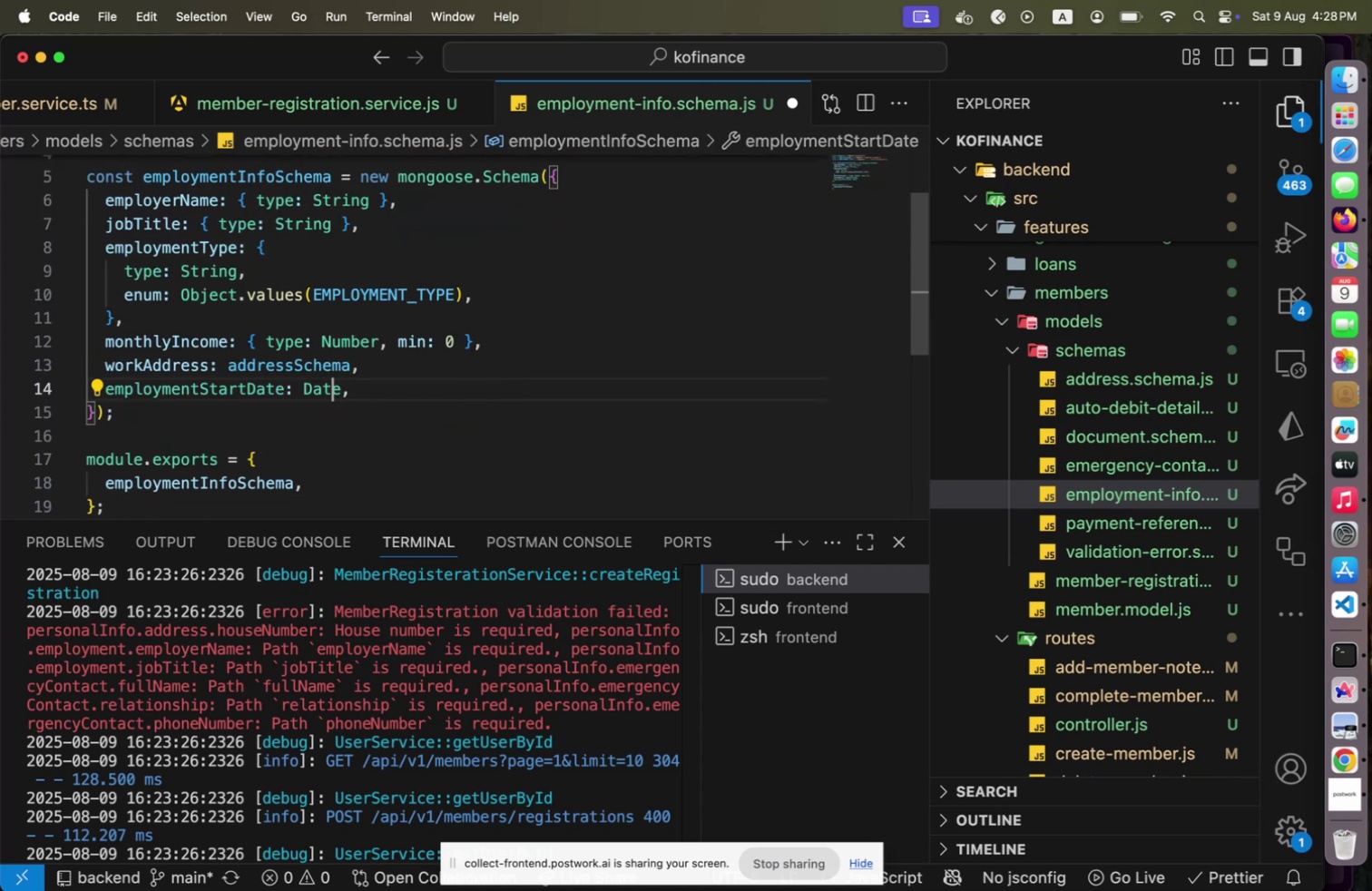 
key(Meta+S)
 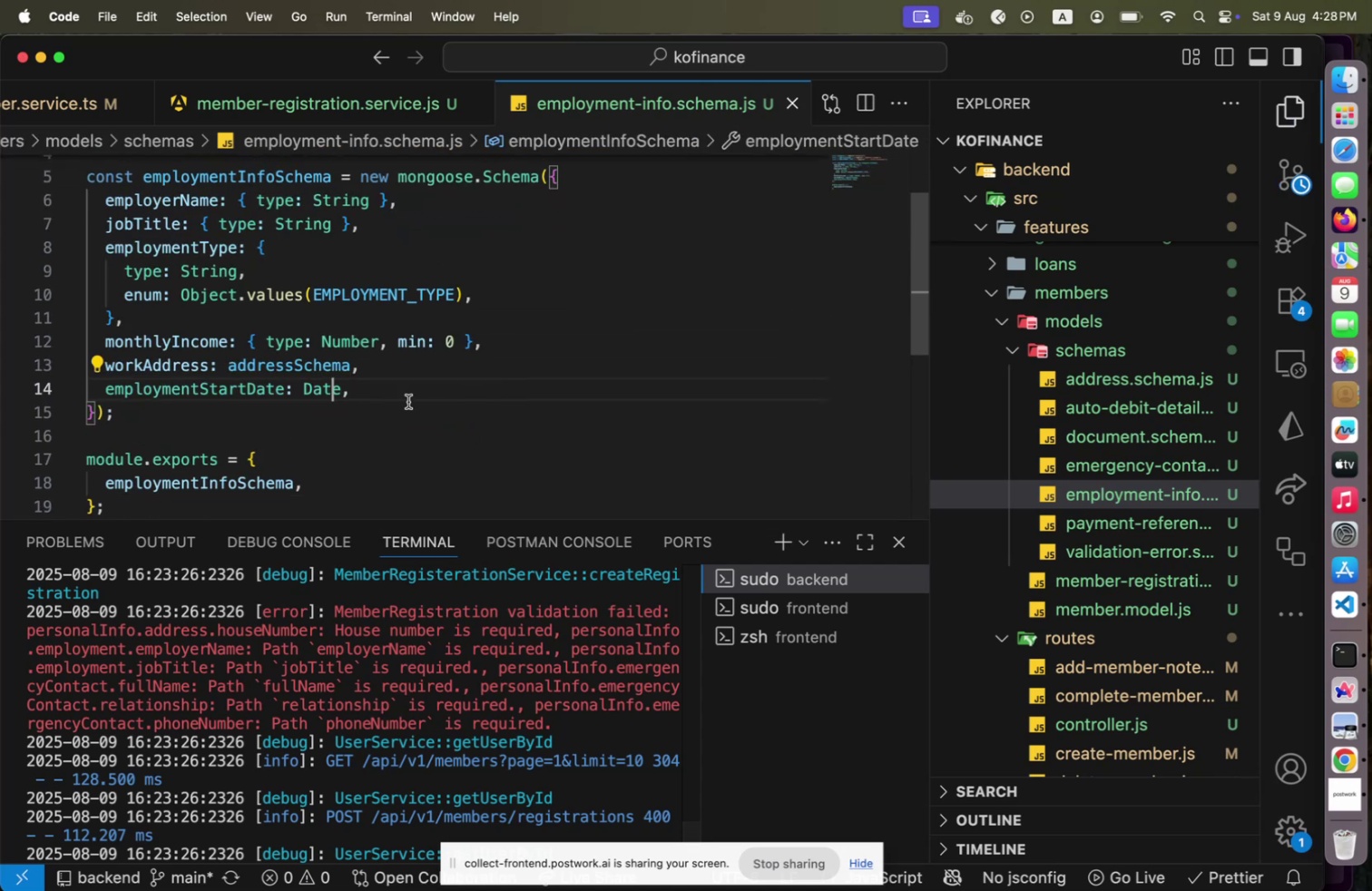 
key(Meta+CommandLeft)
 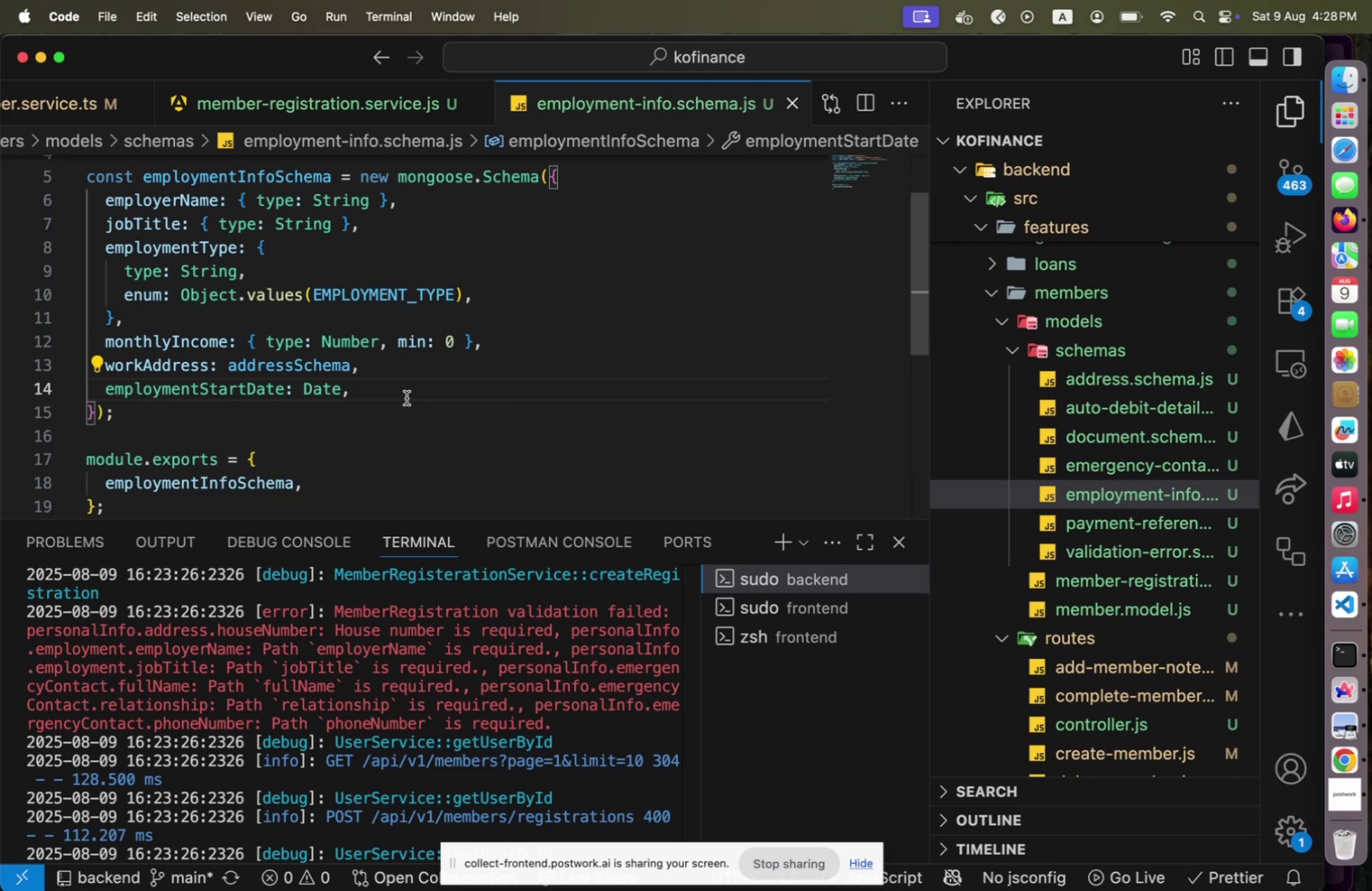 
key(Meta+Tab)
 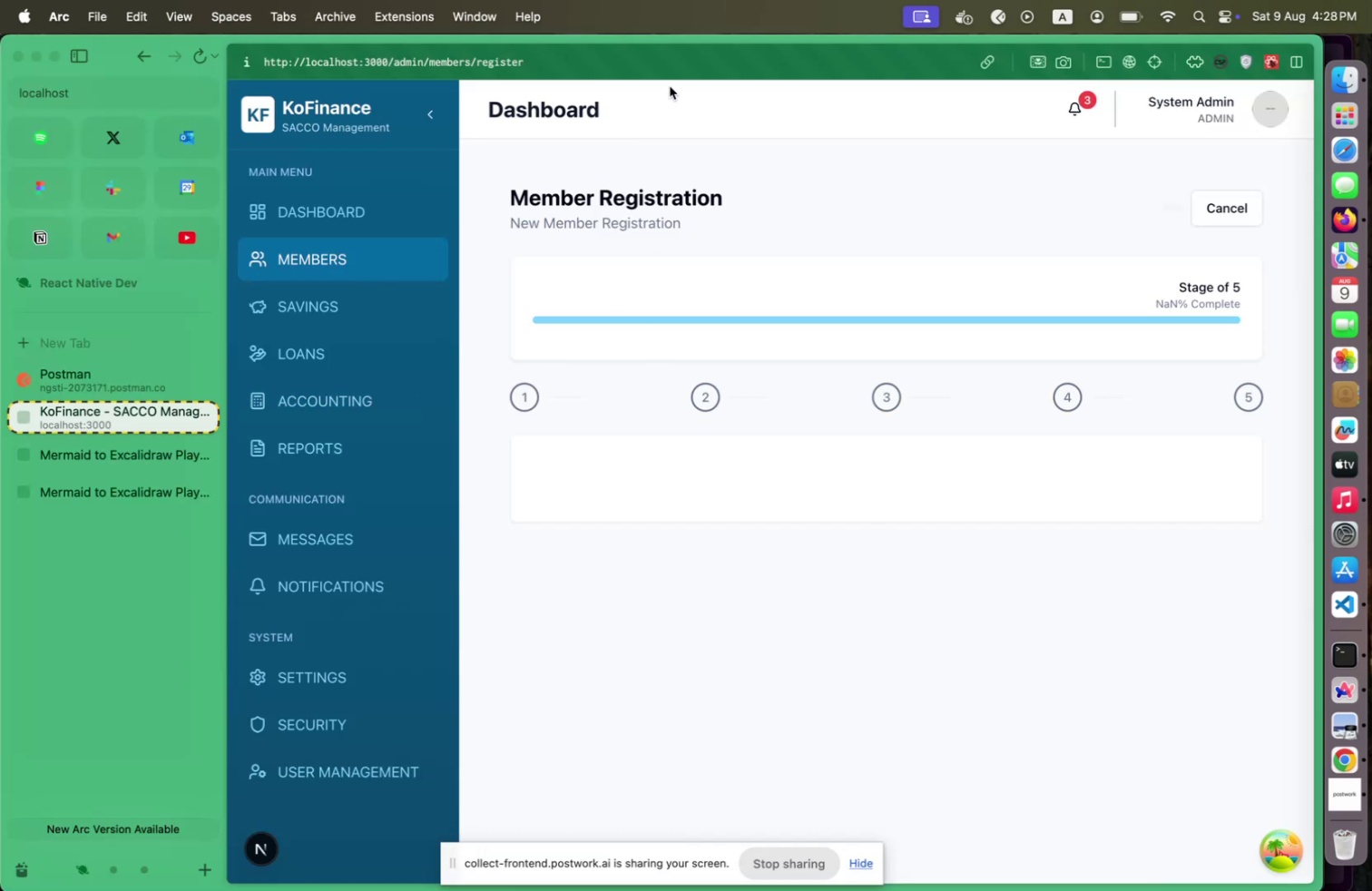 
left_click([678, 72])
 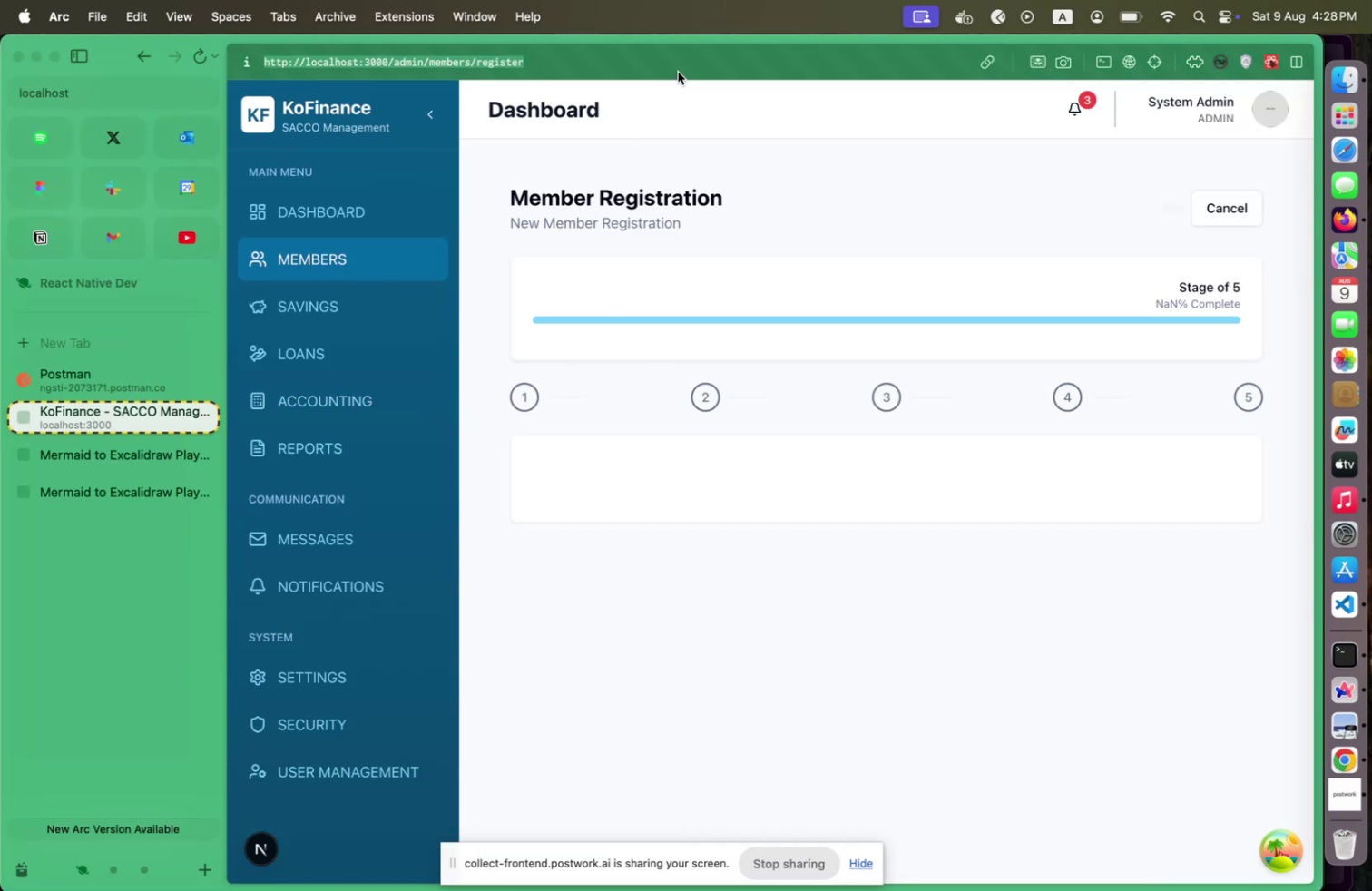 
key(Enter)
 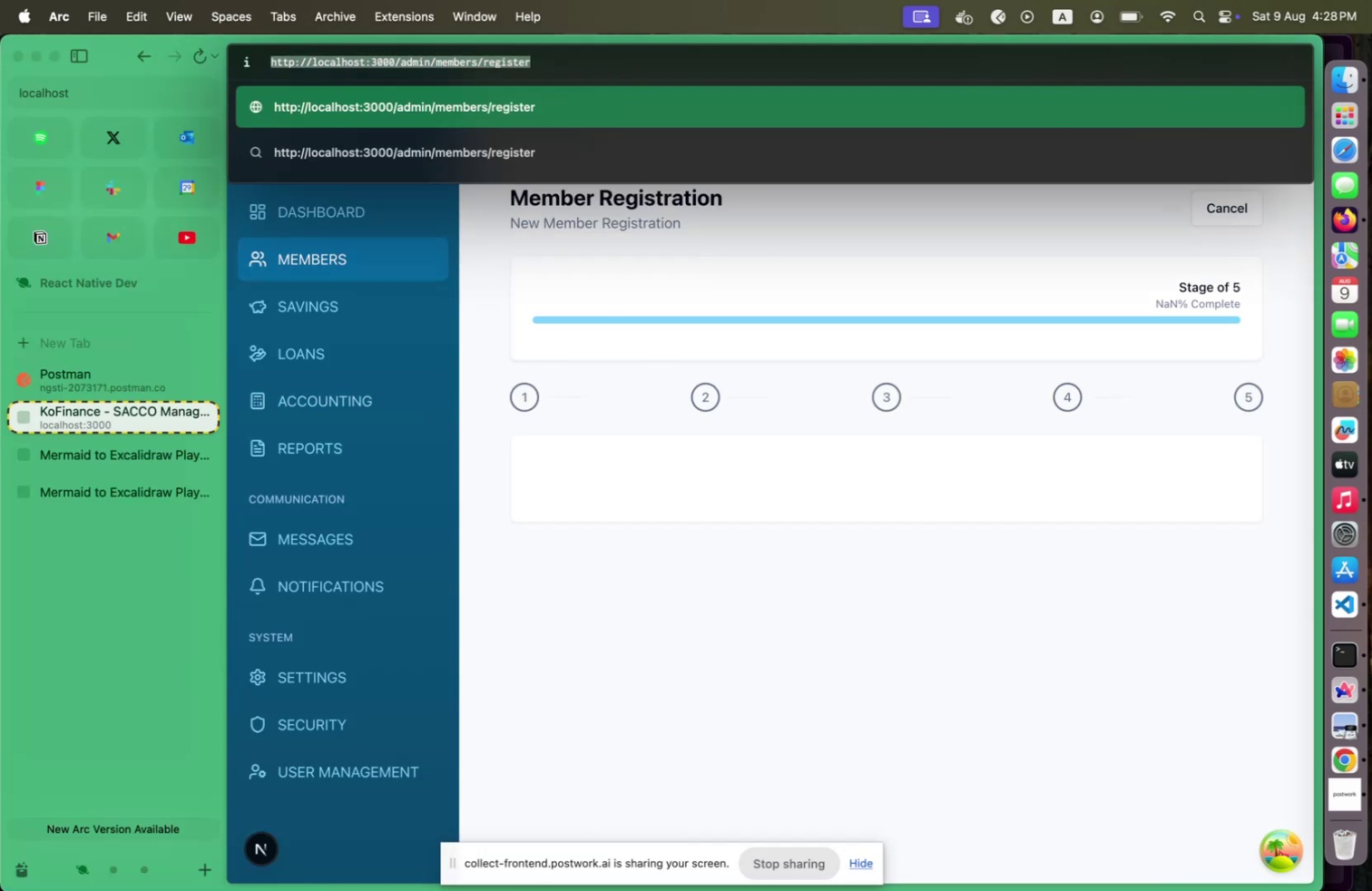 
key(Enter)
 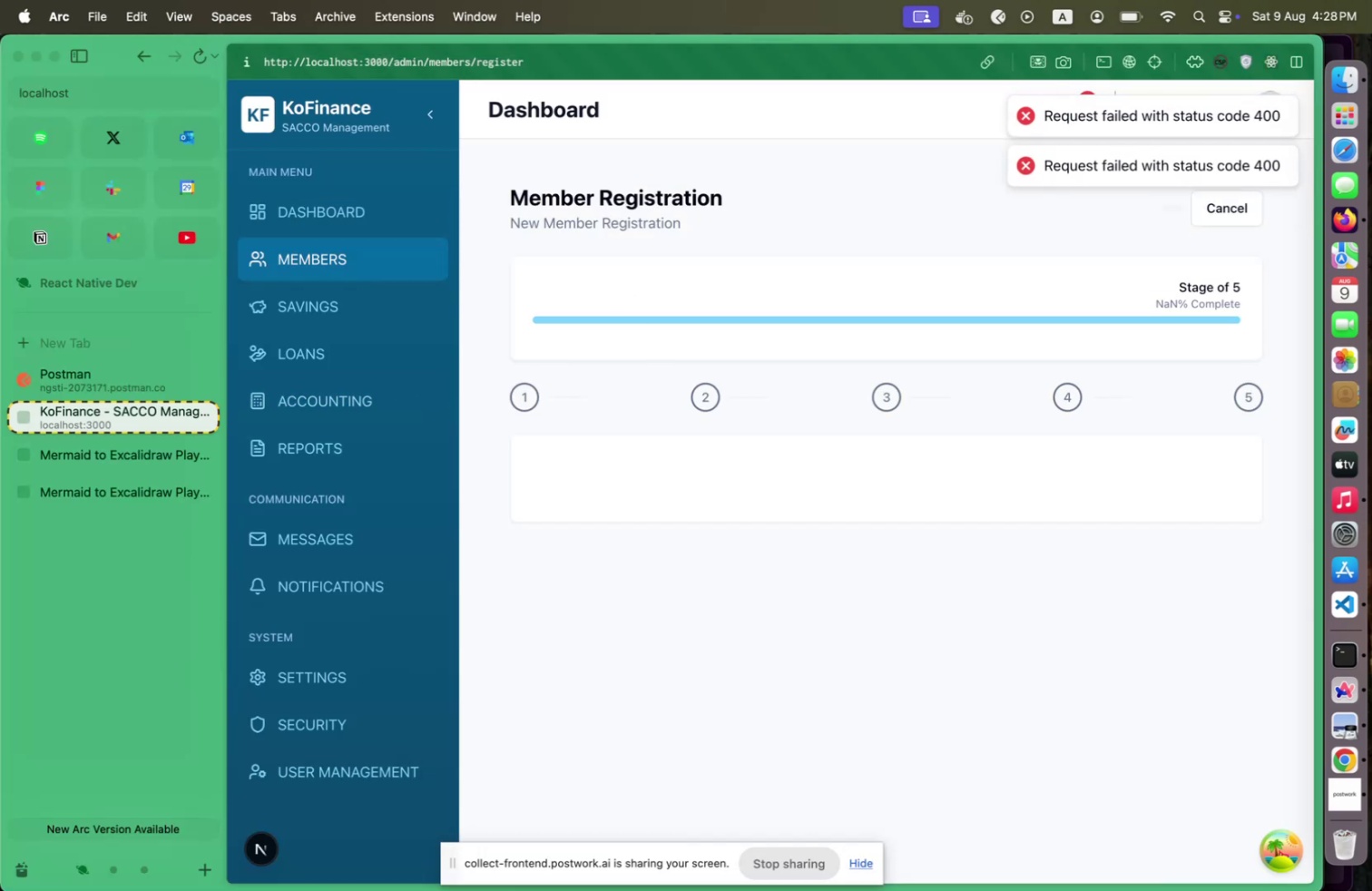 
key(Meta+CommandLeft)
 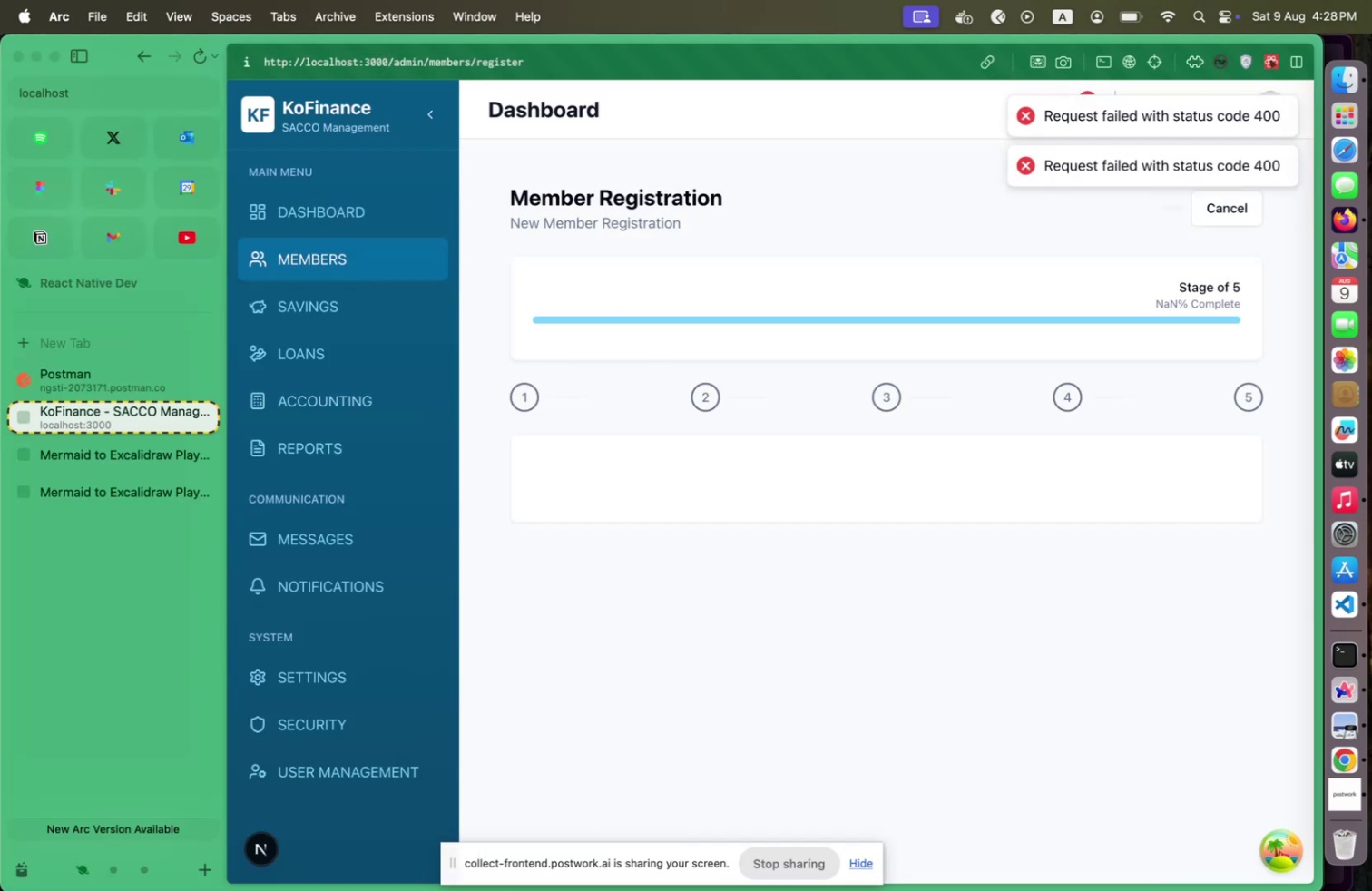 
key(Meta+Tab)
 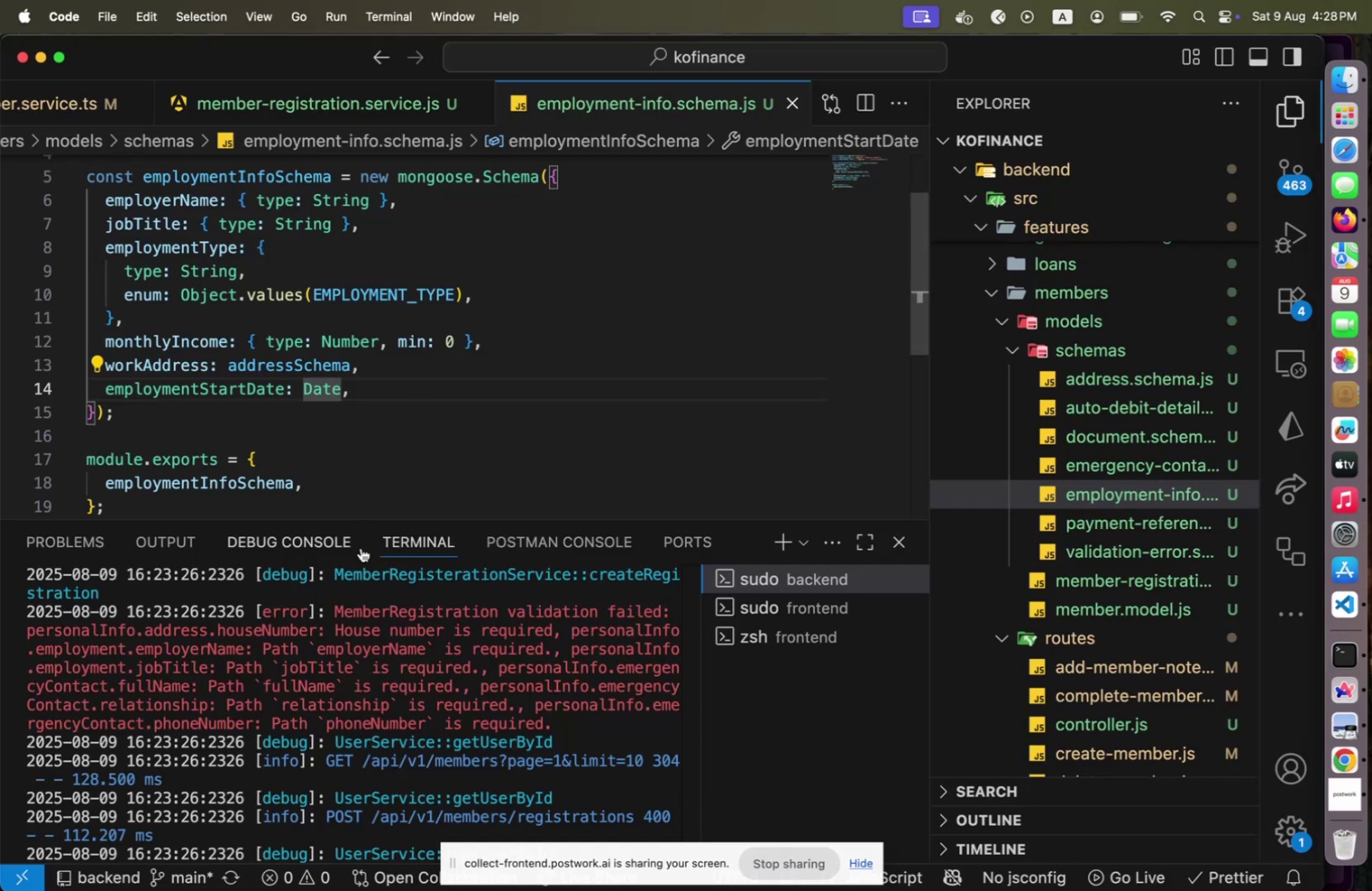 
scroll: coordinate [358, 671], scroll_direction: down, amount: 37.0
 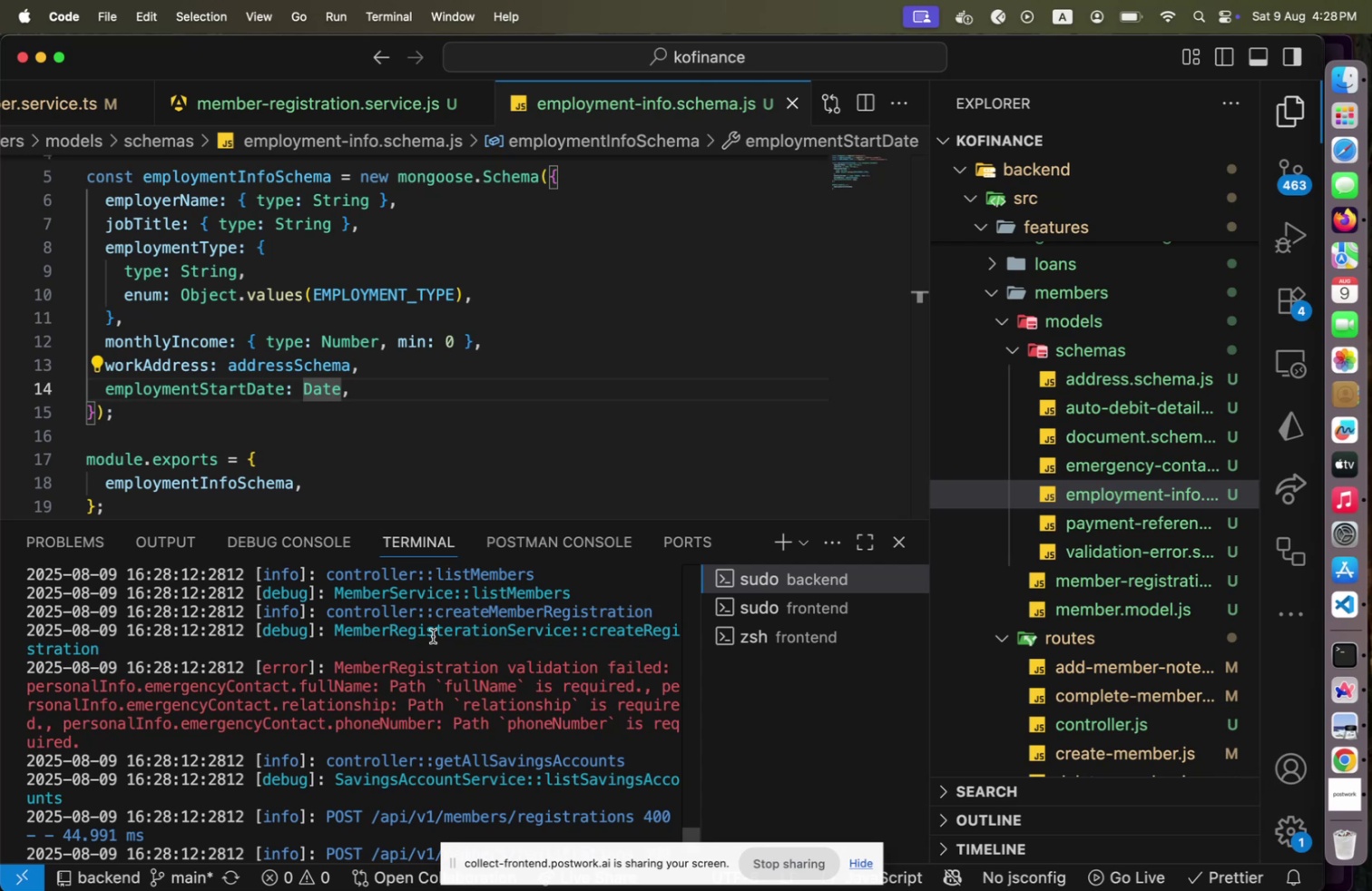 
wait(15.31)
 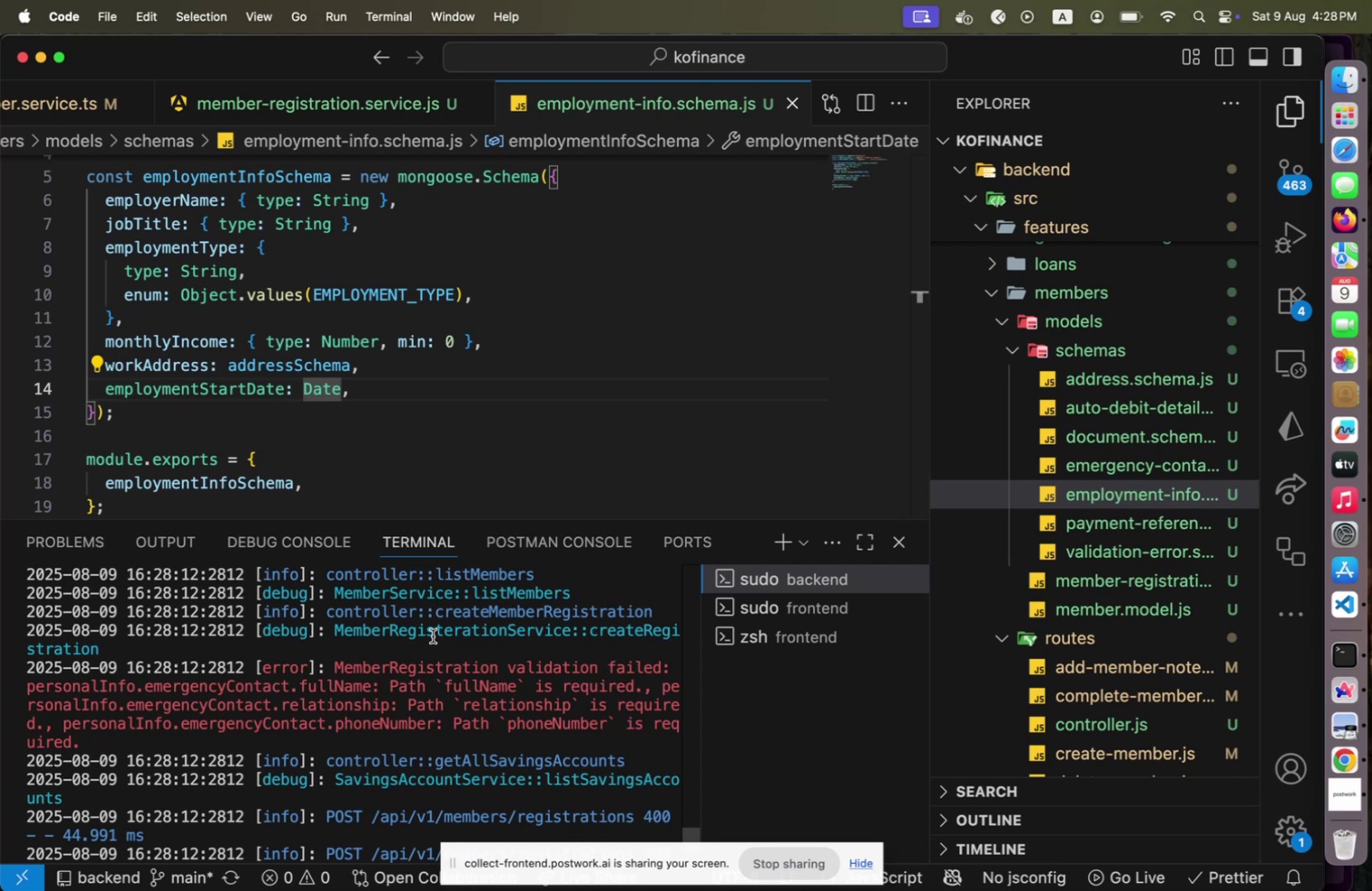 
mouse_move([1158, 448])
 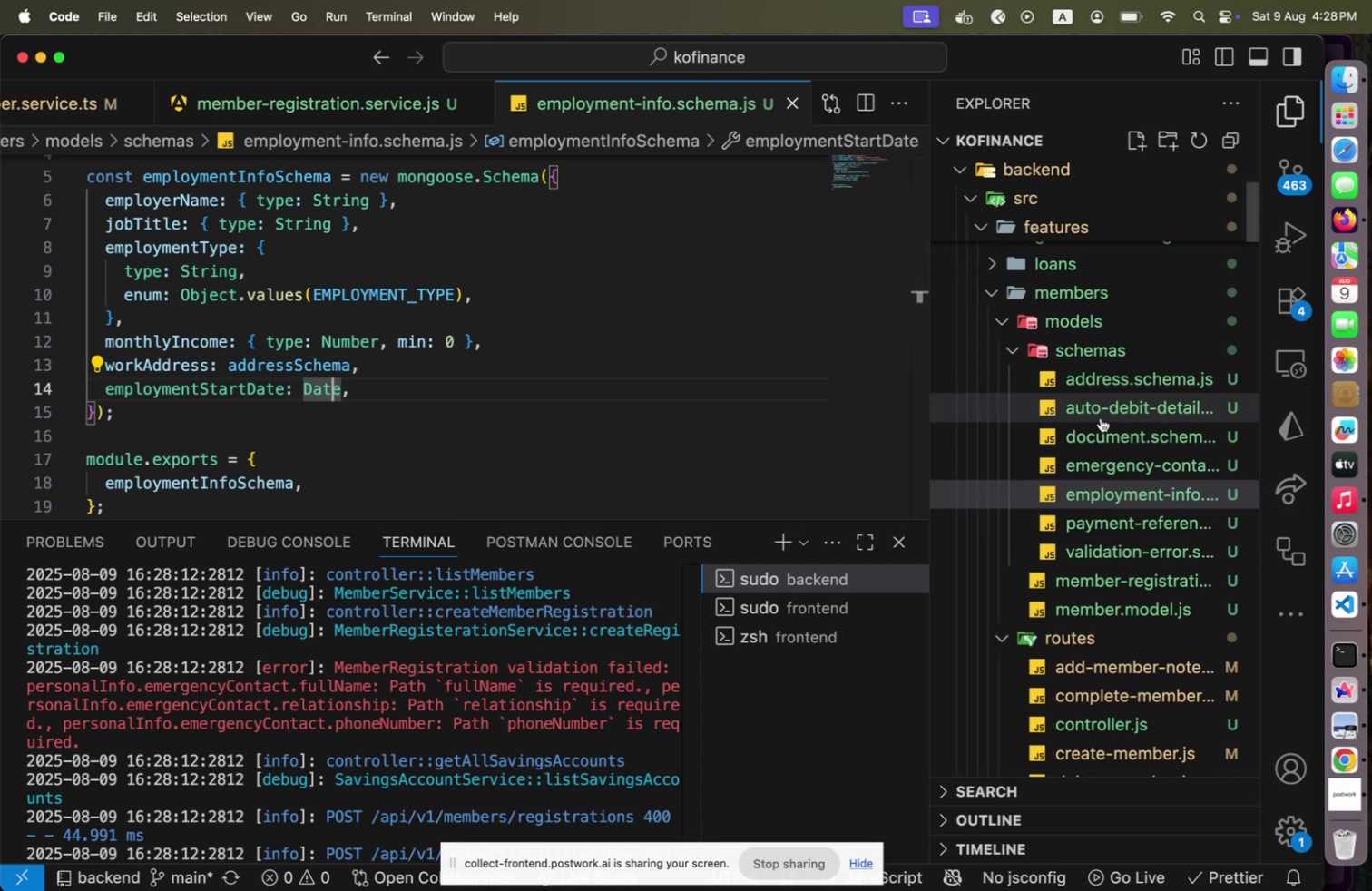 
left_click([1097, 464])
 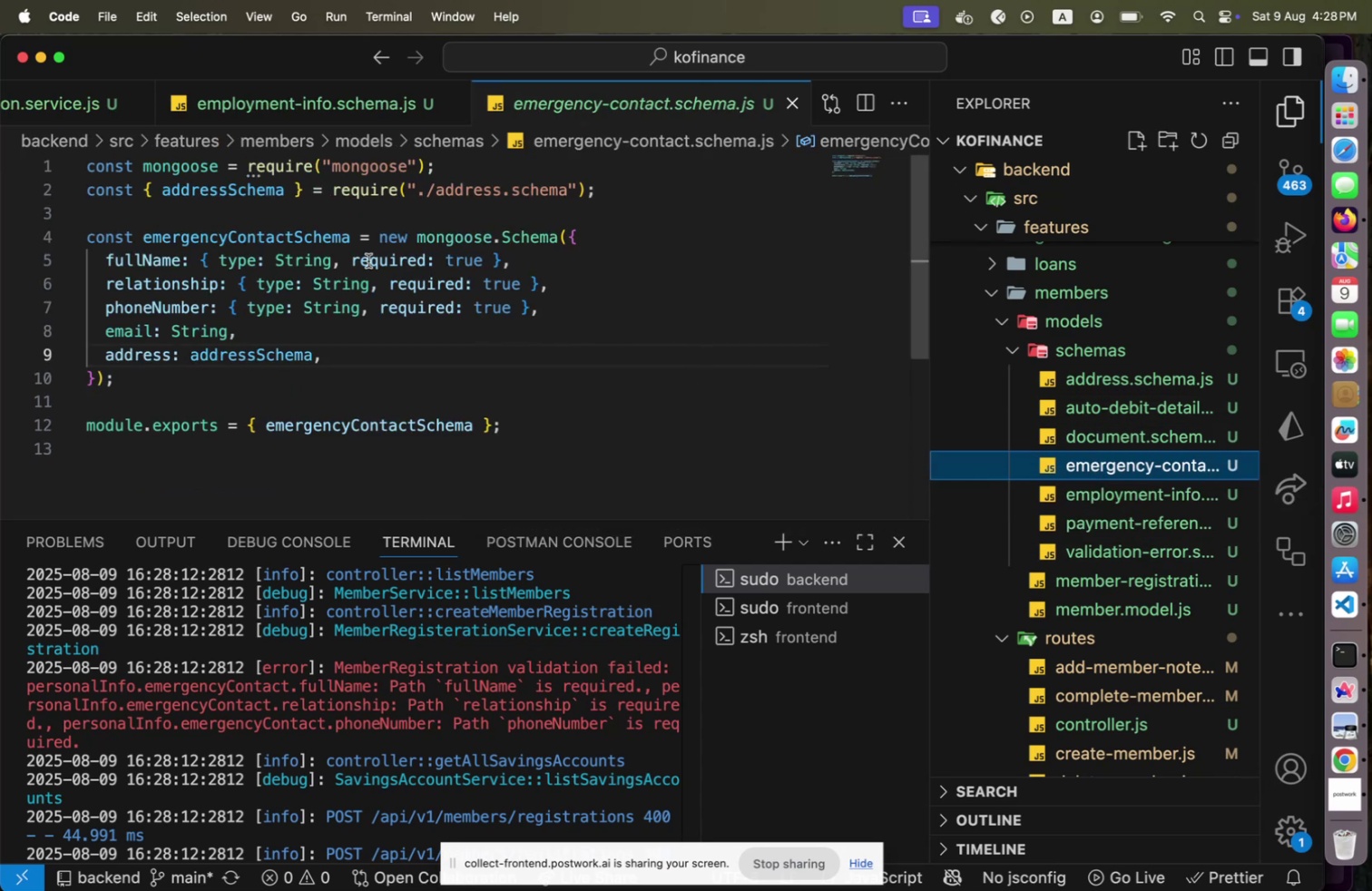 
left_click([364, 257])
 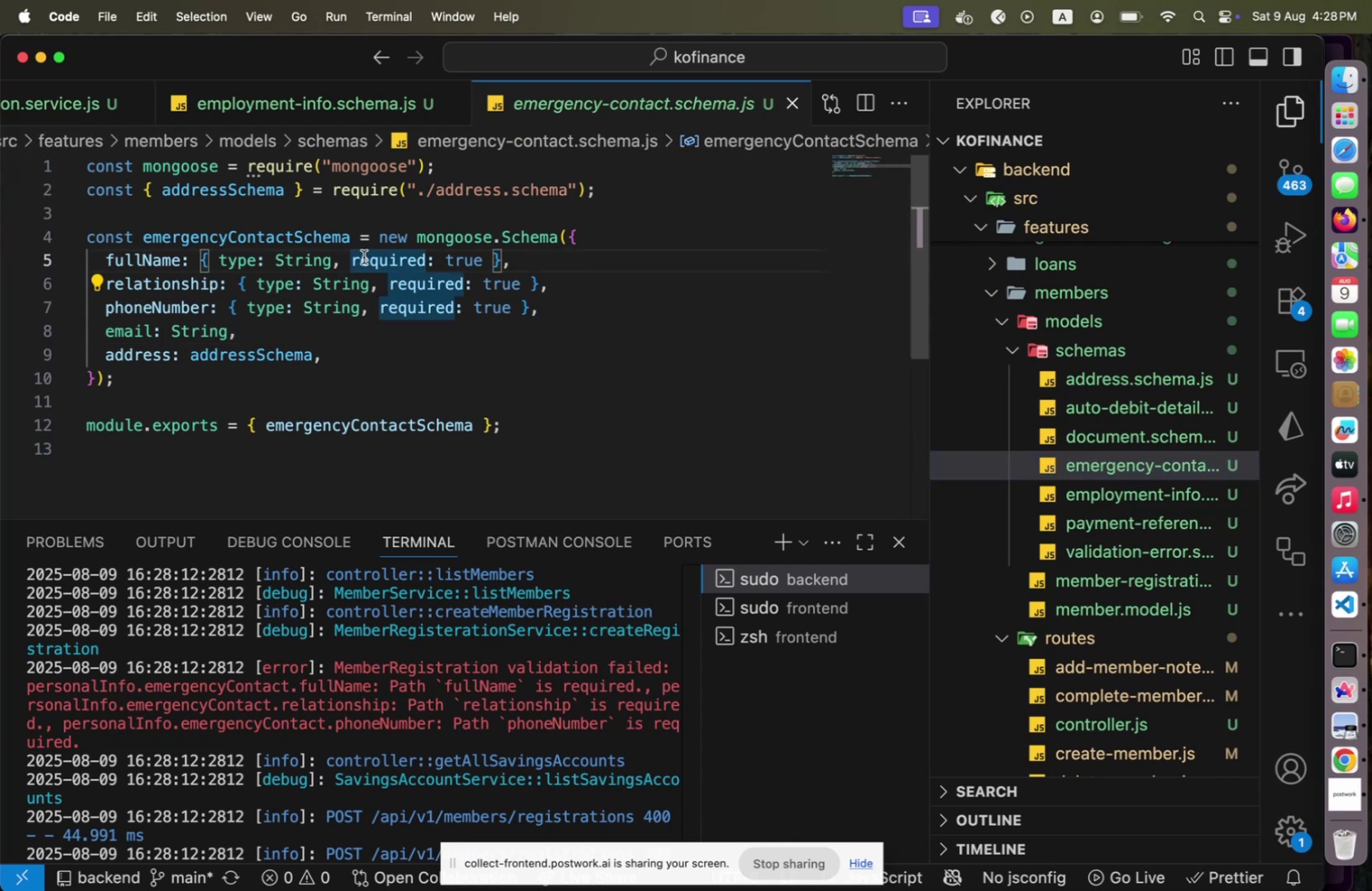 
key(ArrowLeft)
 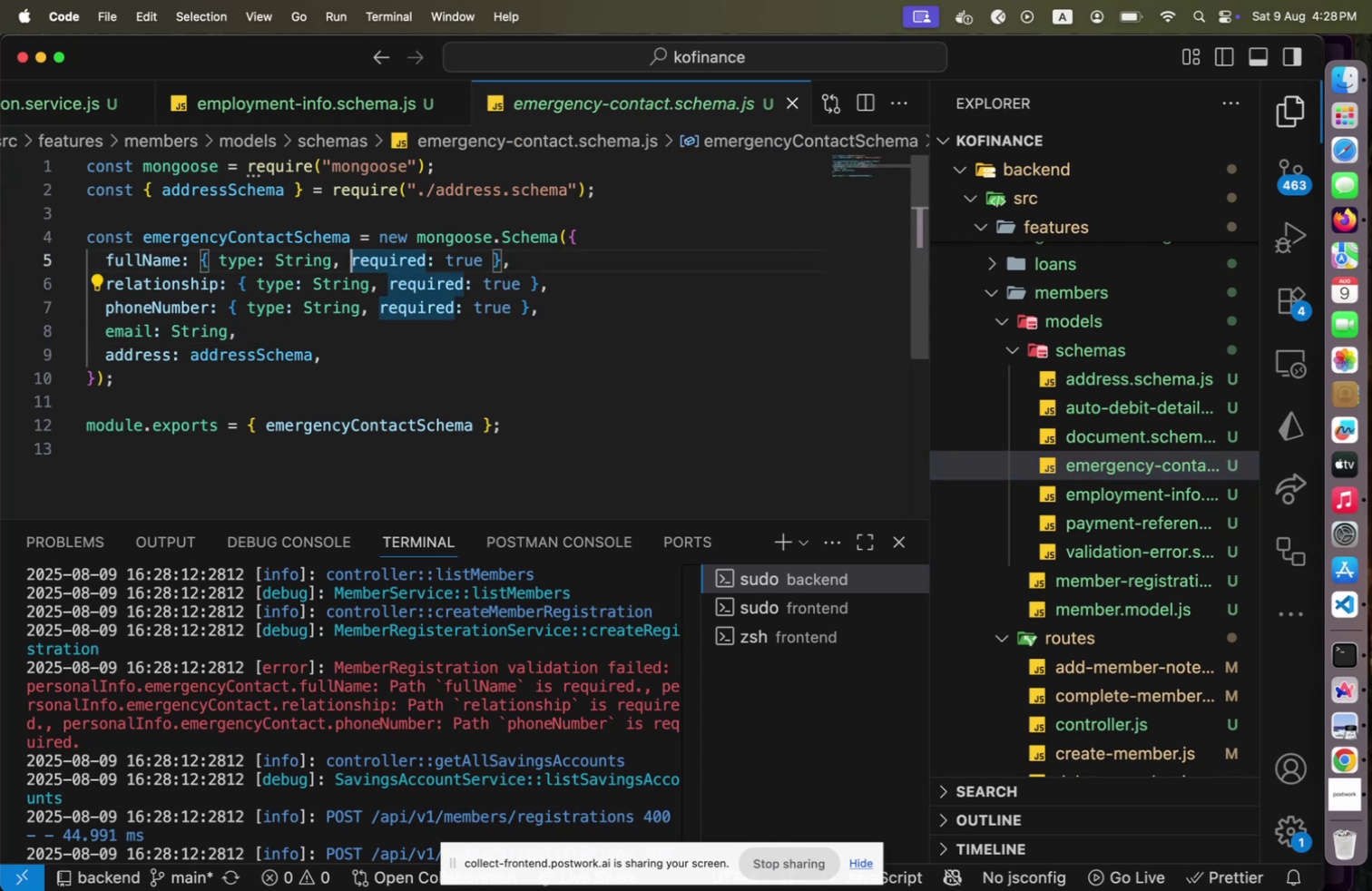 
key(Shift+End)
 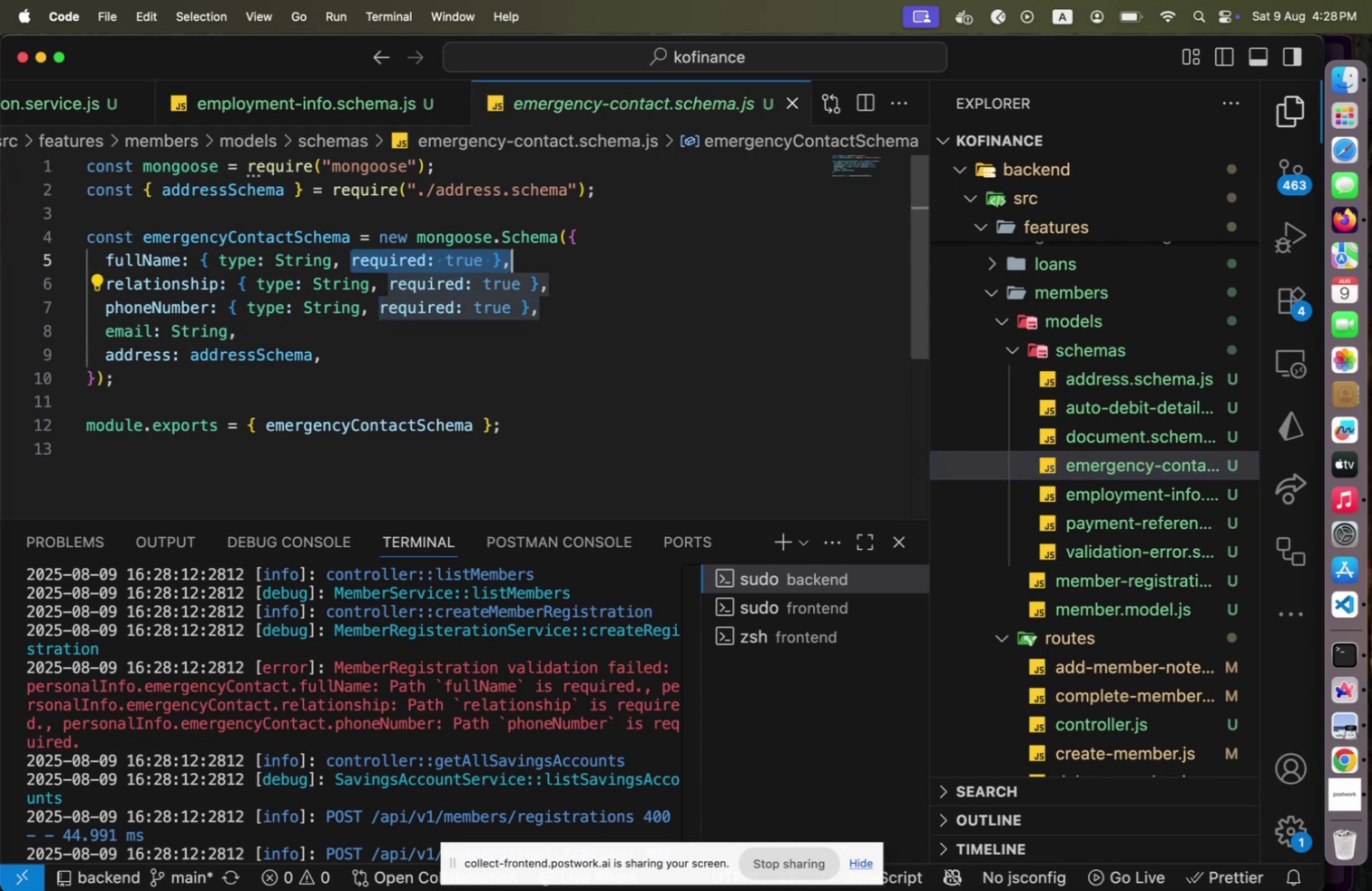 
key(Shift+ArrowLeft)
 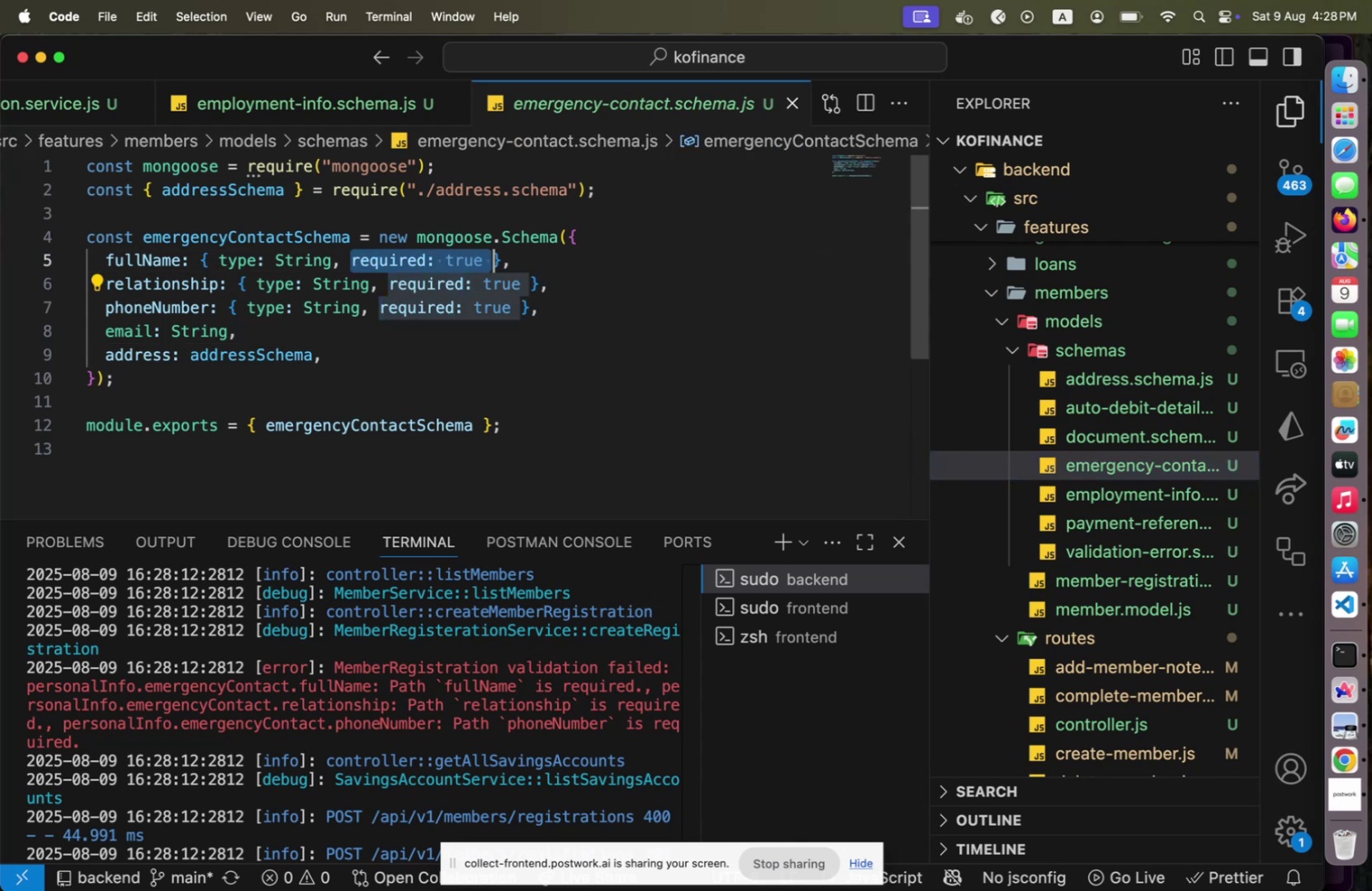 
key(Shift+ArrowLeft)
 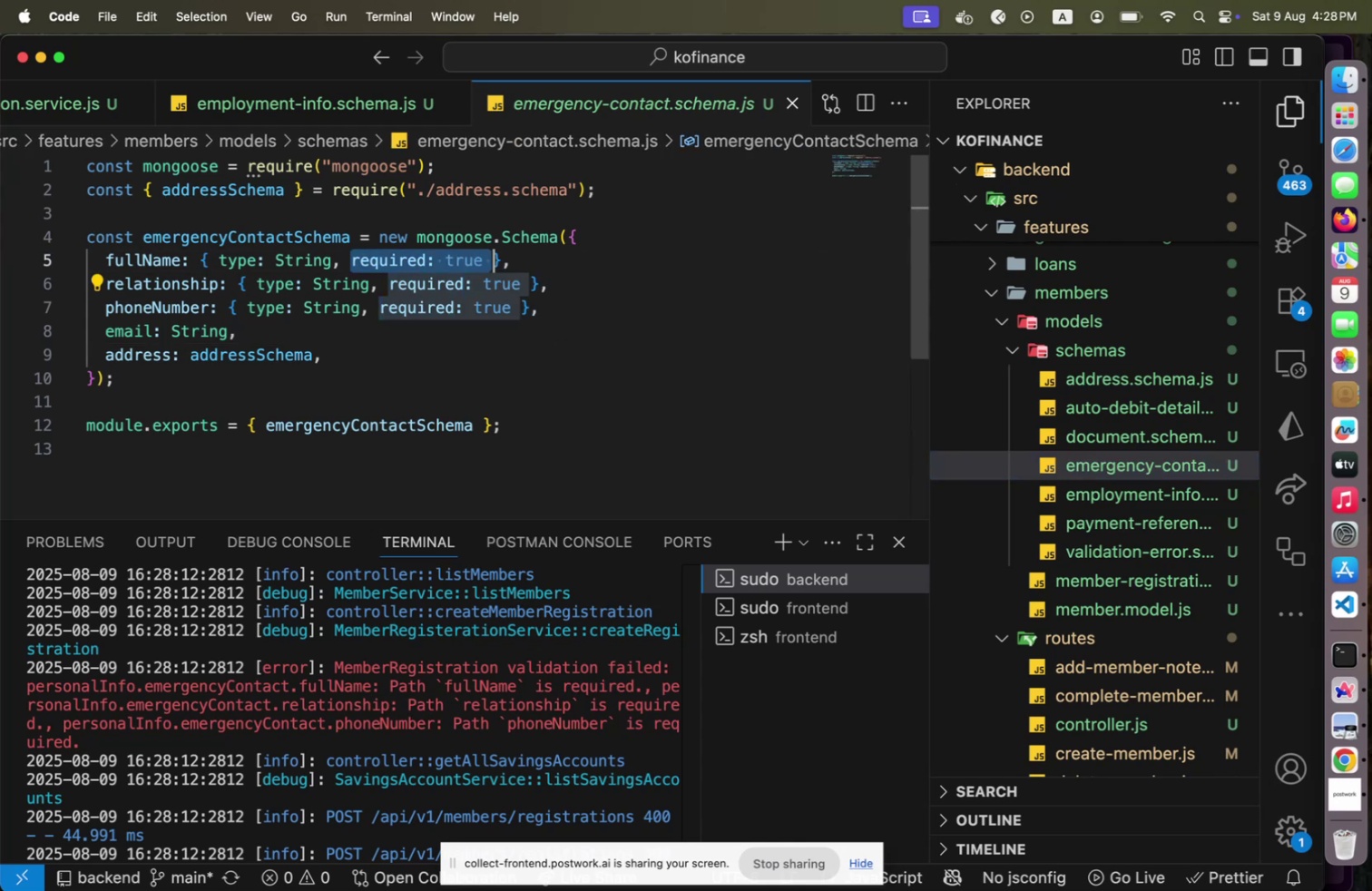 
key(Backspace)
 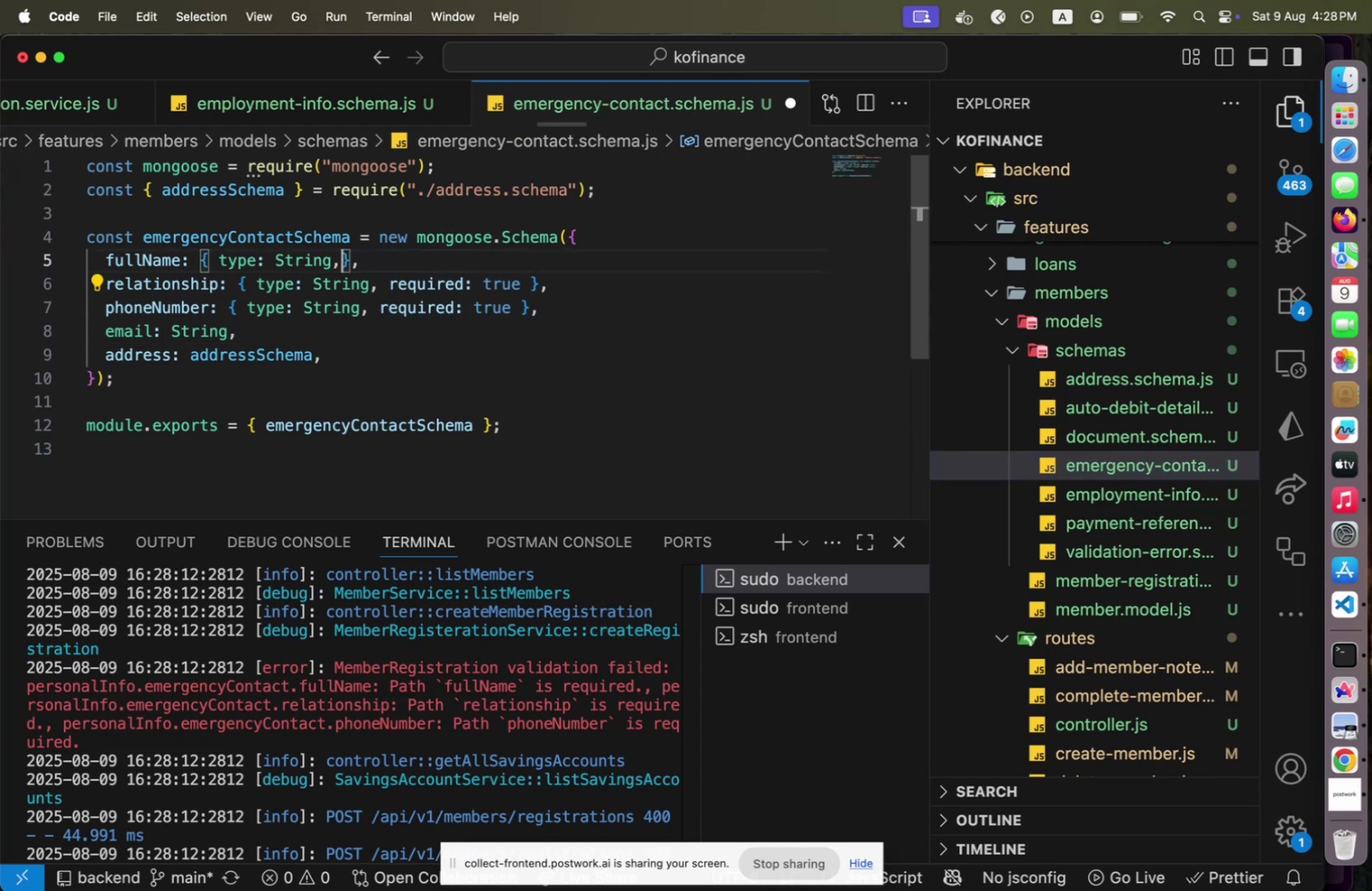 
key(Backspace)
 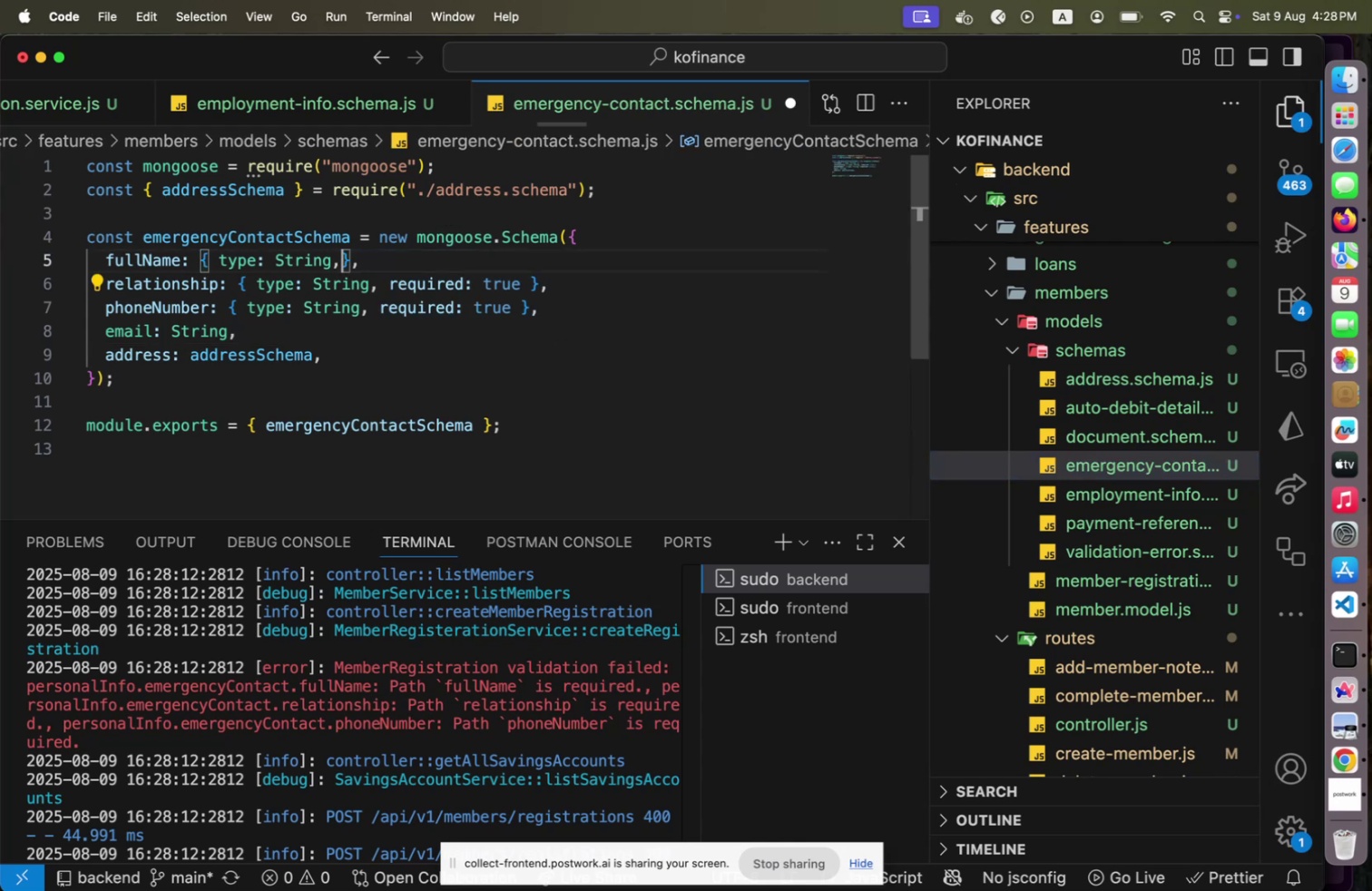 
key(Backspace)
 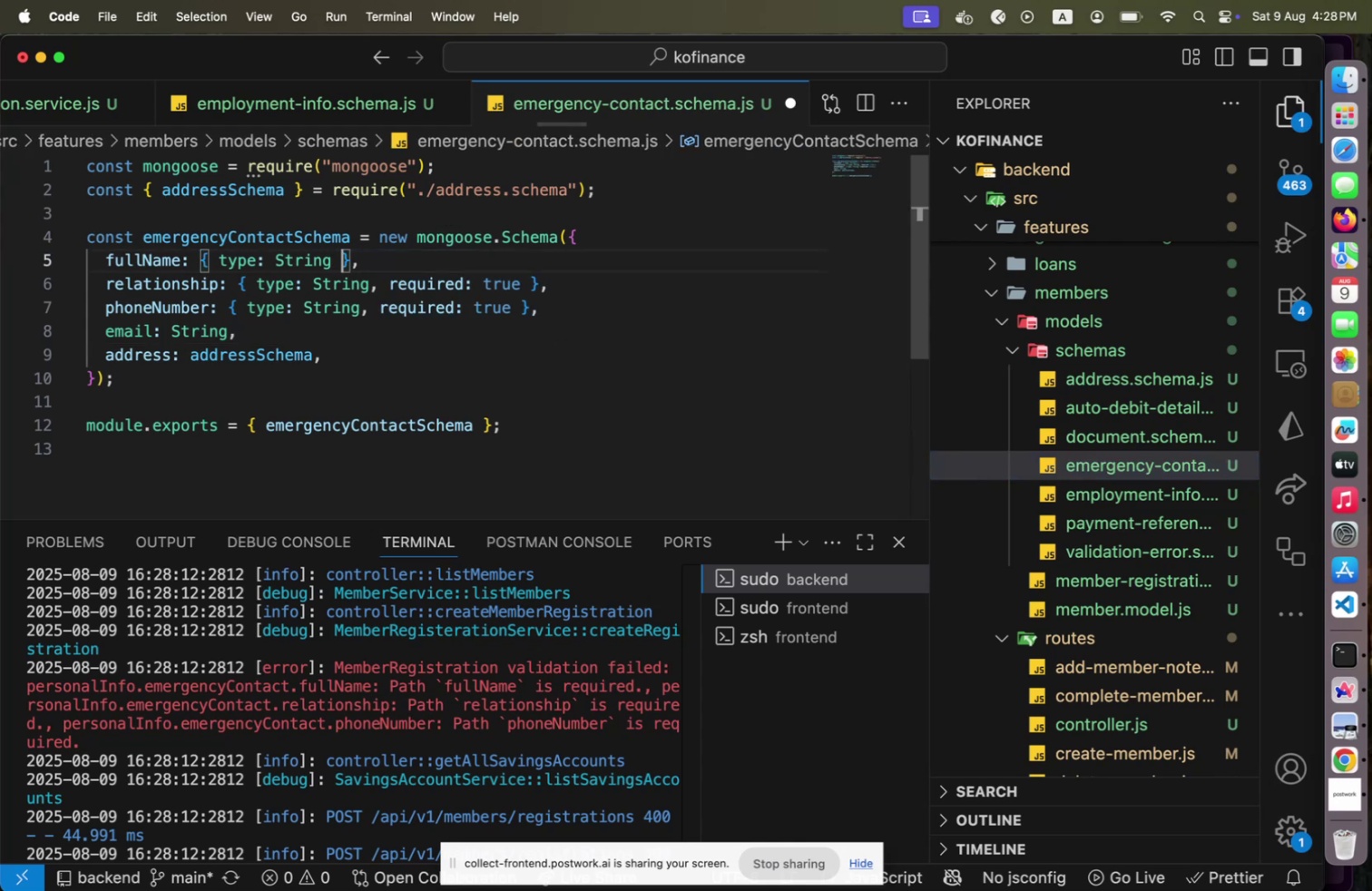 
key(Space)
 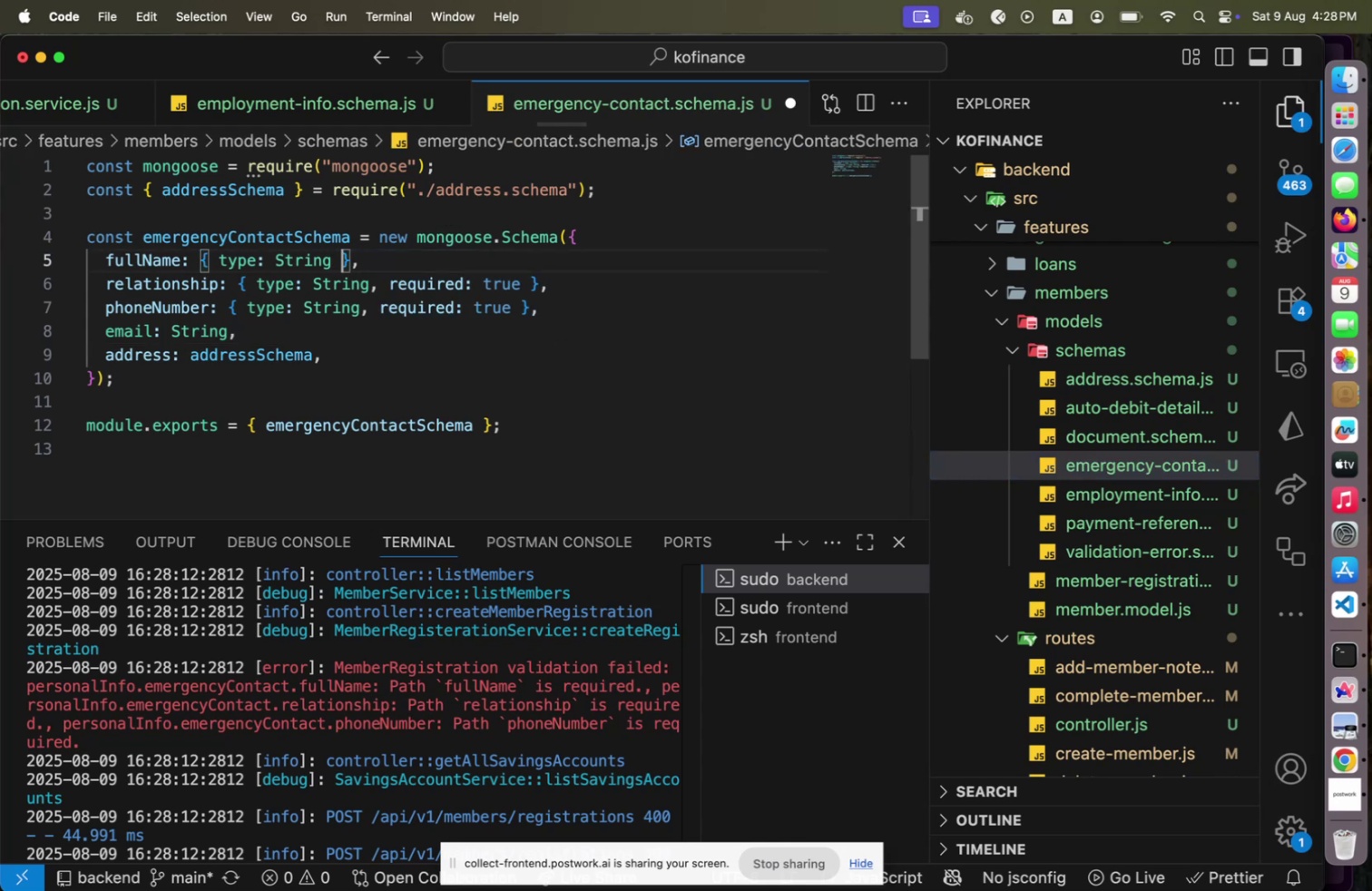 
key(ArrowDown)
 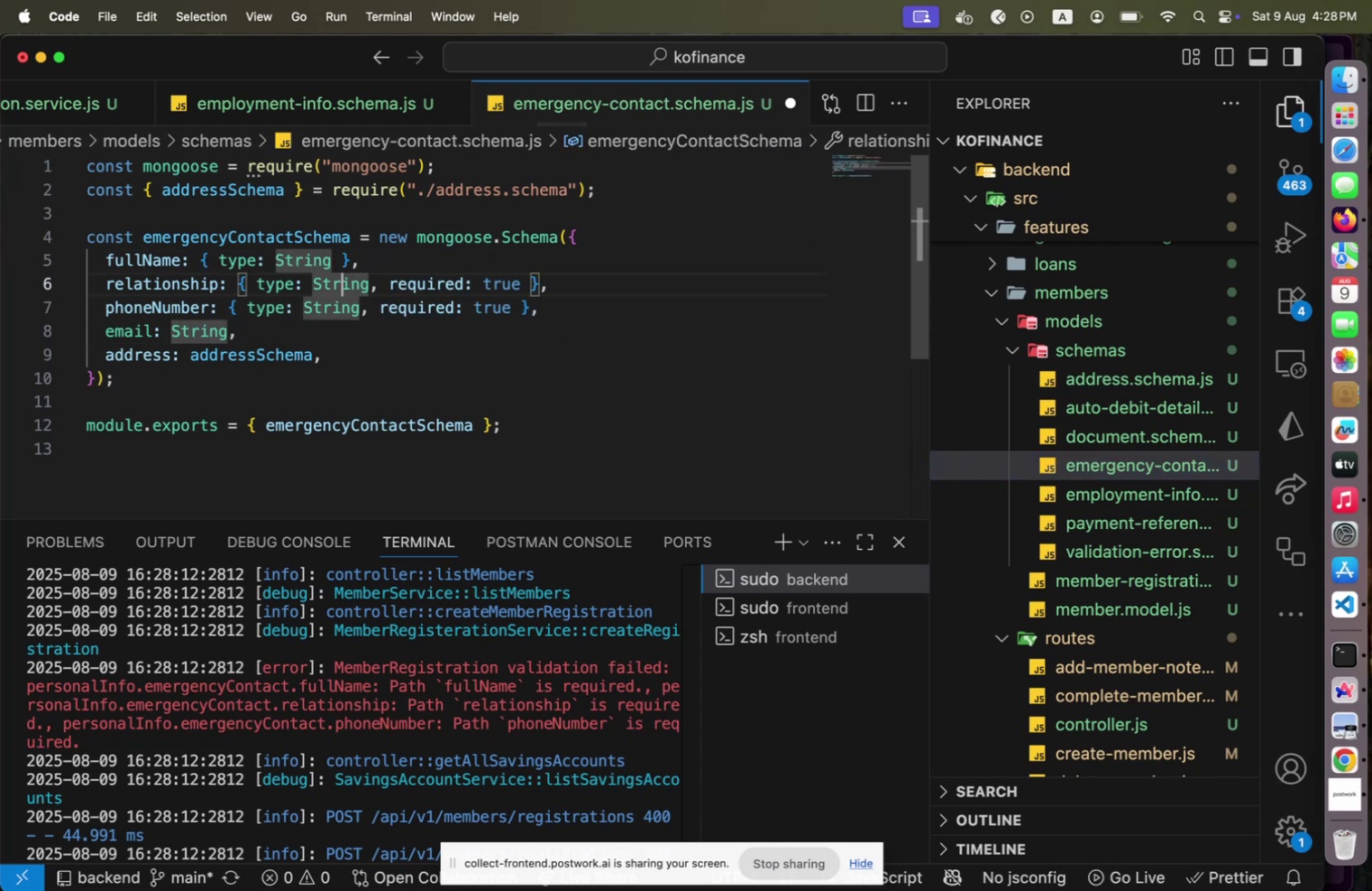 
key(ArrowRight)
 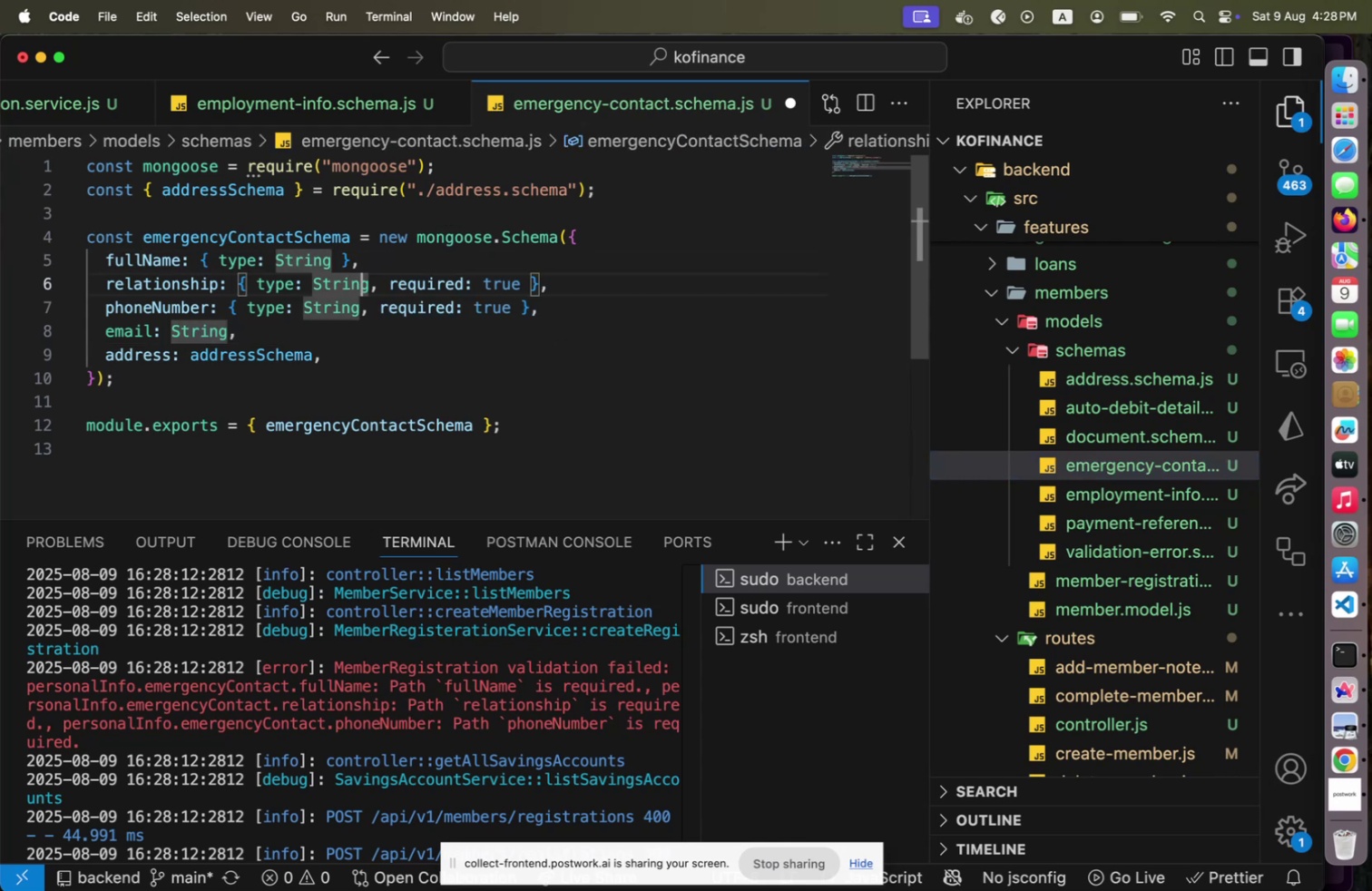 
key(ArrowRight)
 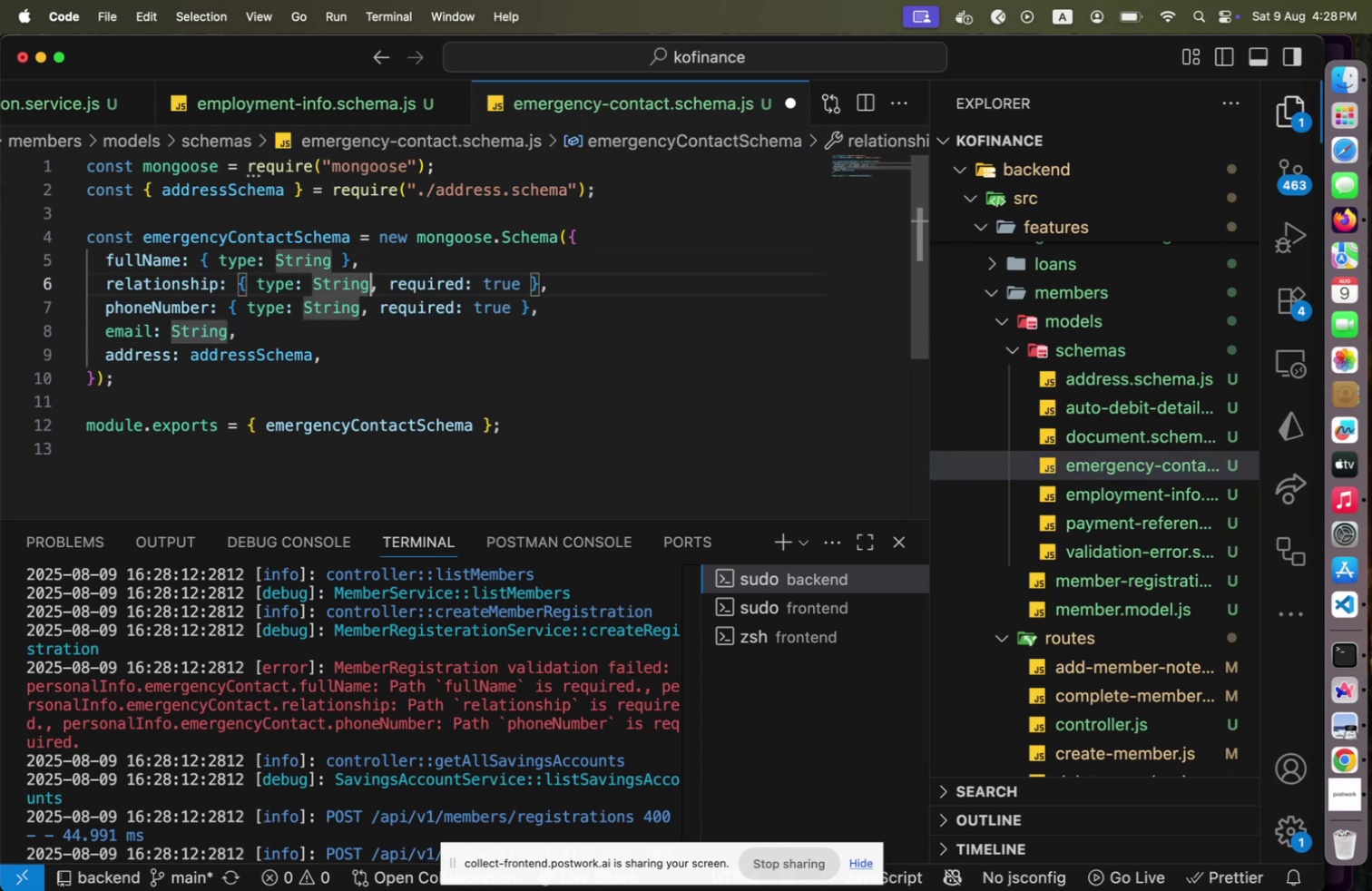 
key(ArrowRight)
 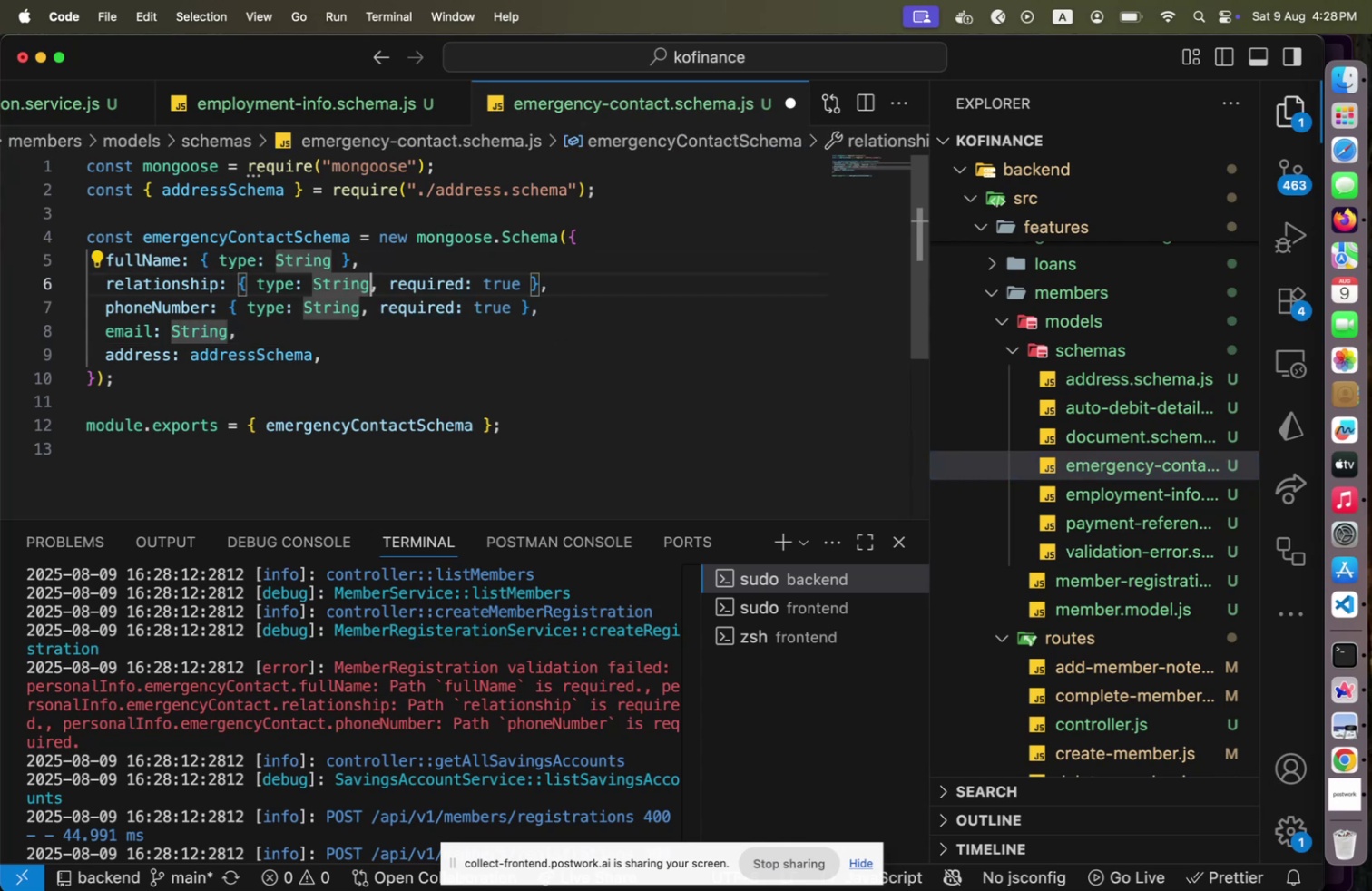 
key(Shift+End)
 